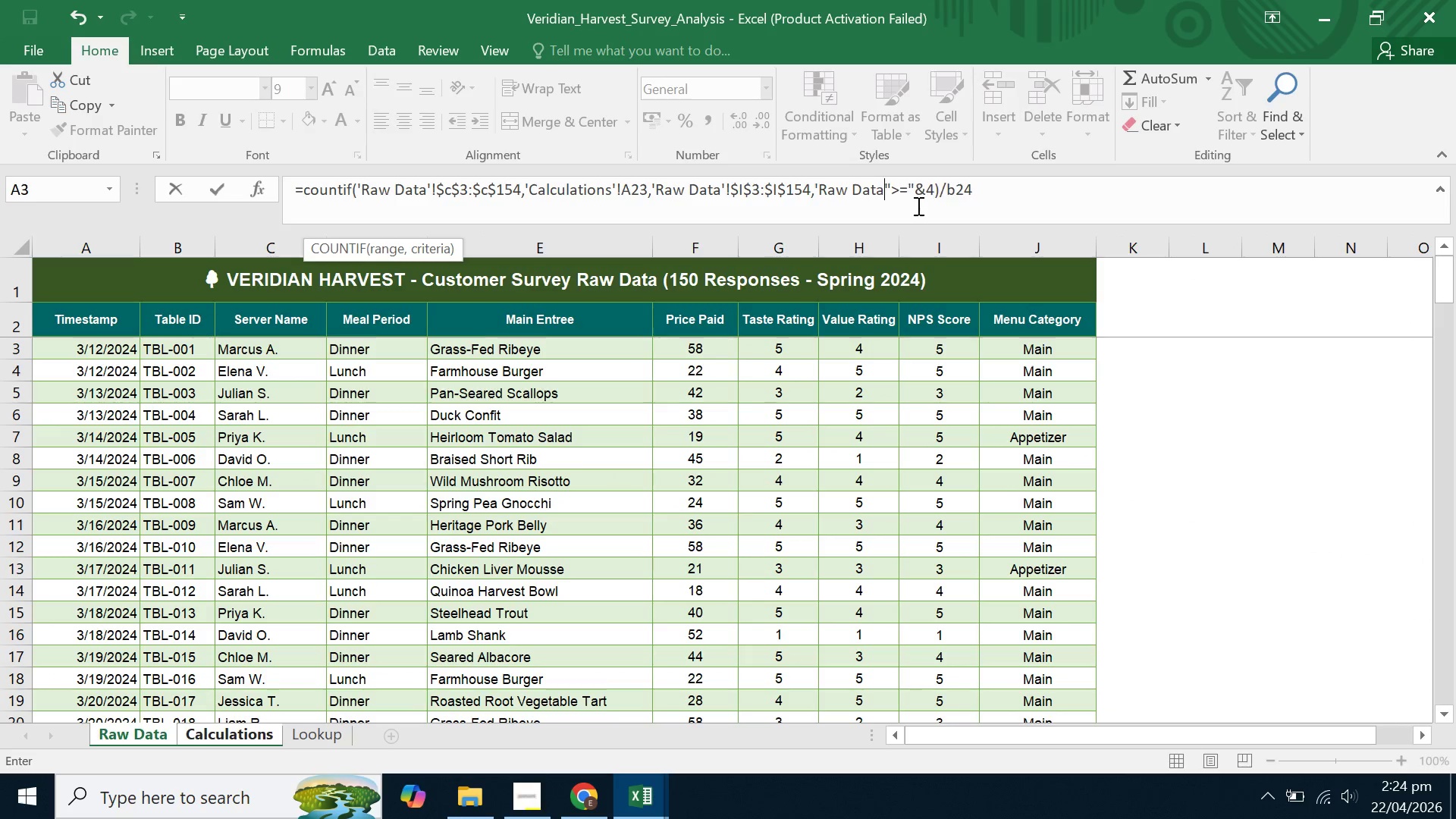 
key(Backspace)
 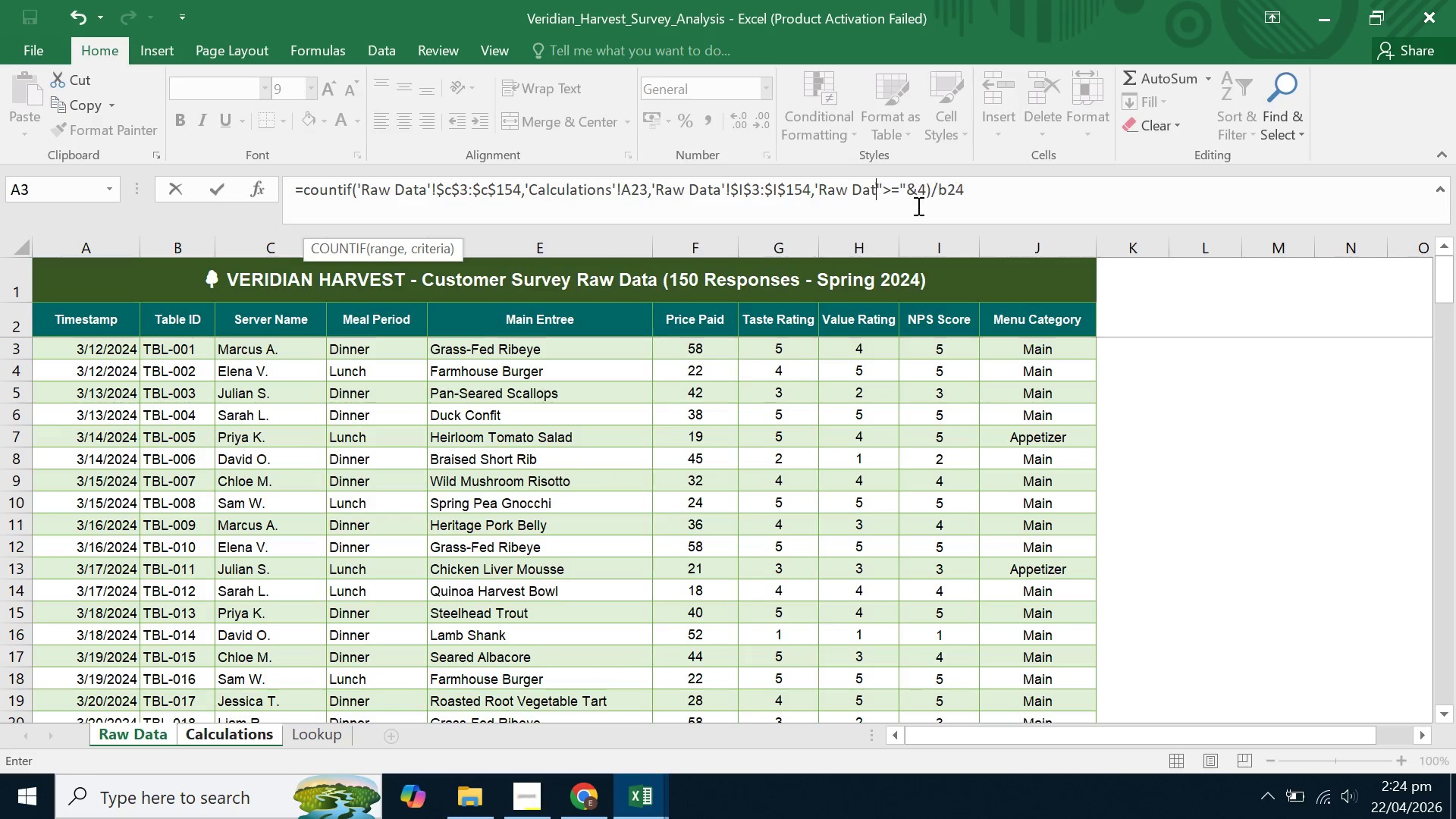 
key(Backspace)
 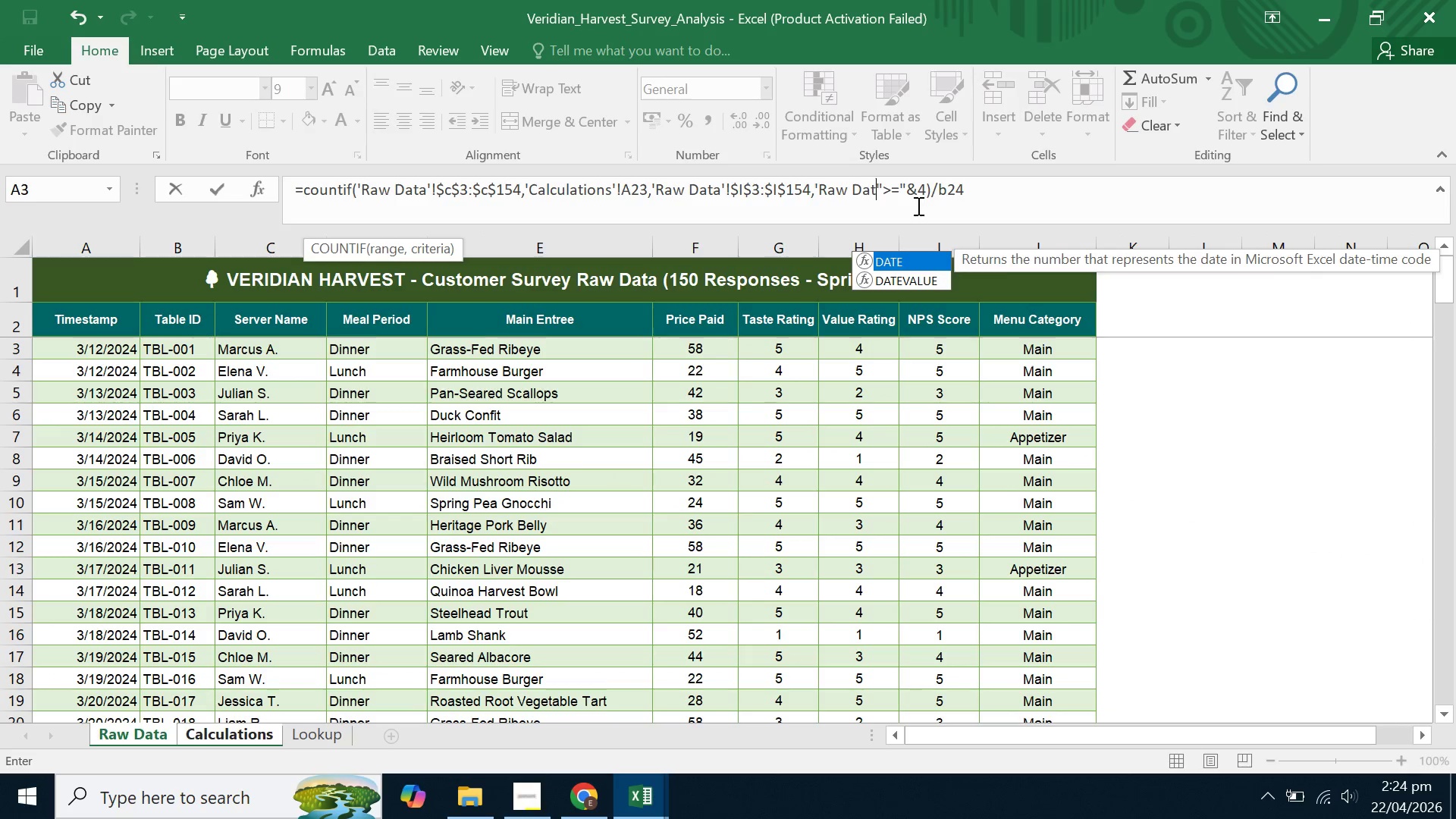 
key(Backspace)
 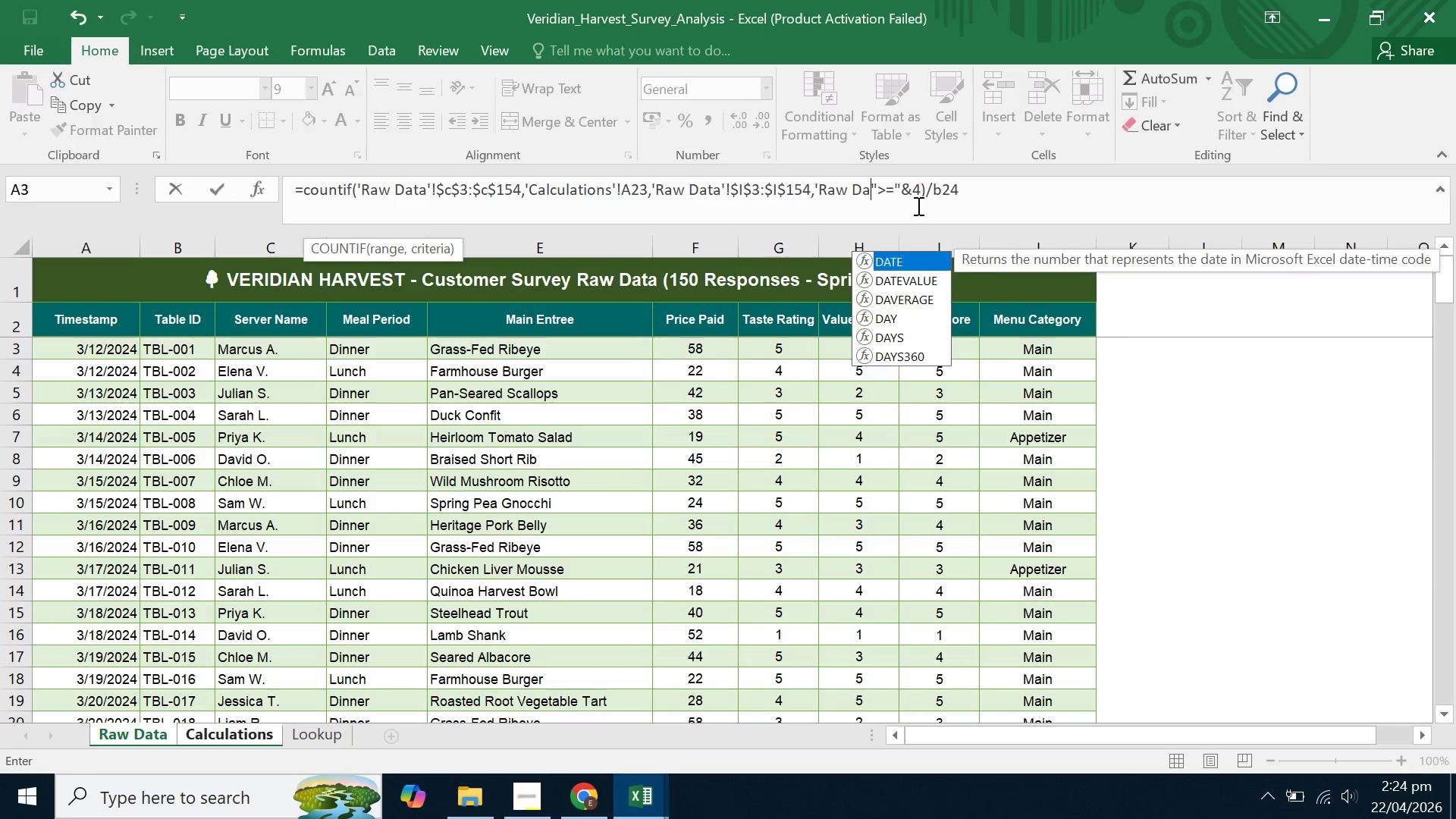 
key(Backspace)
 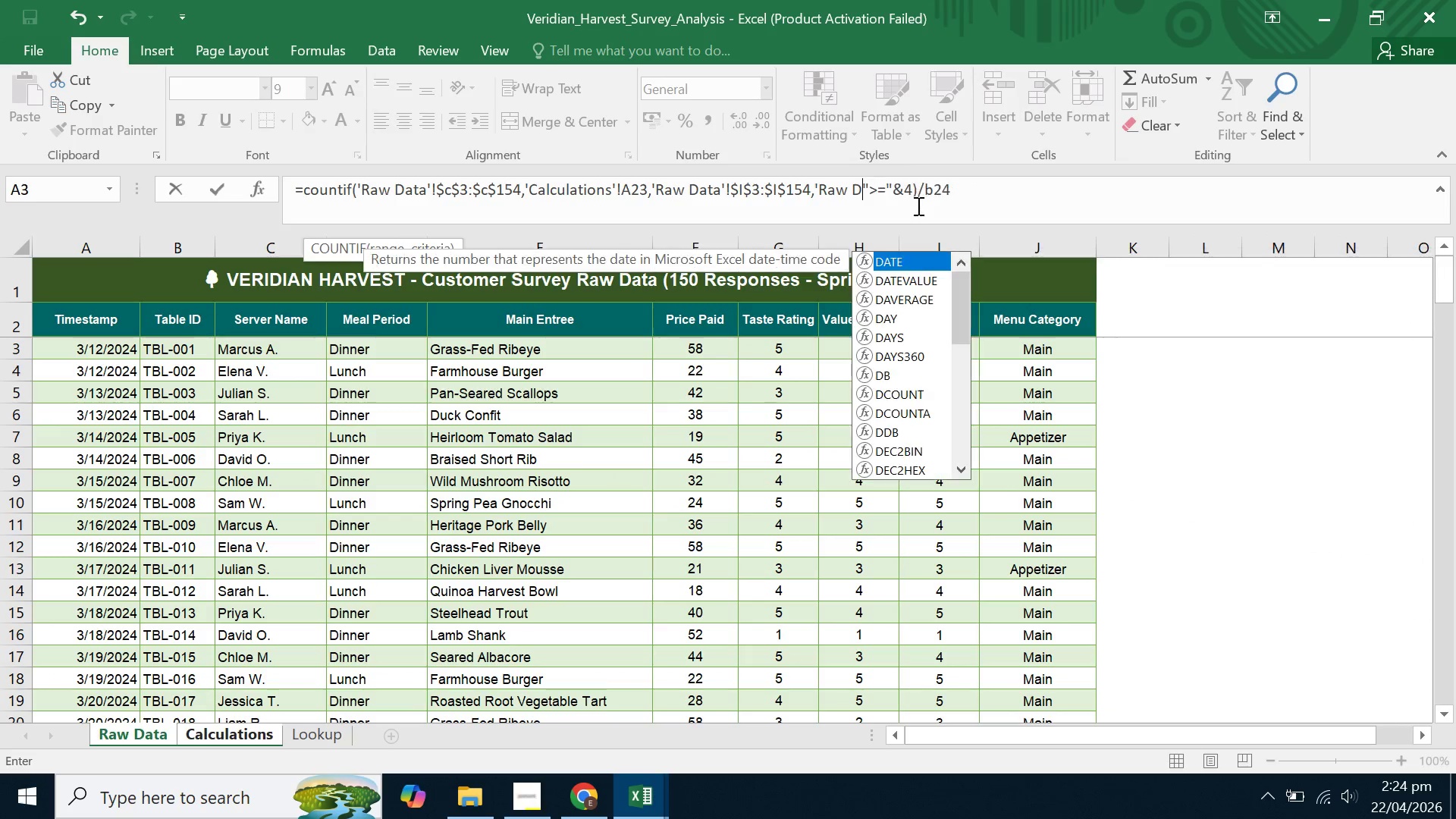 
key(Backspace)
 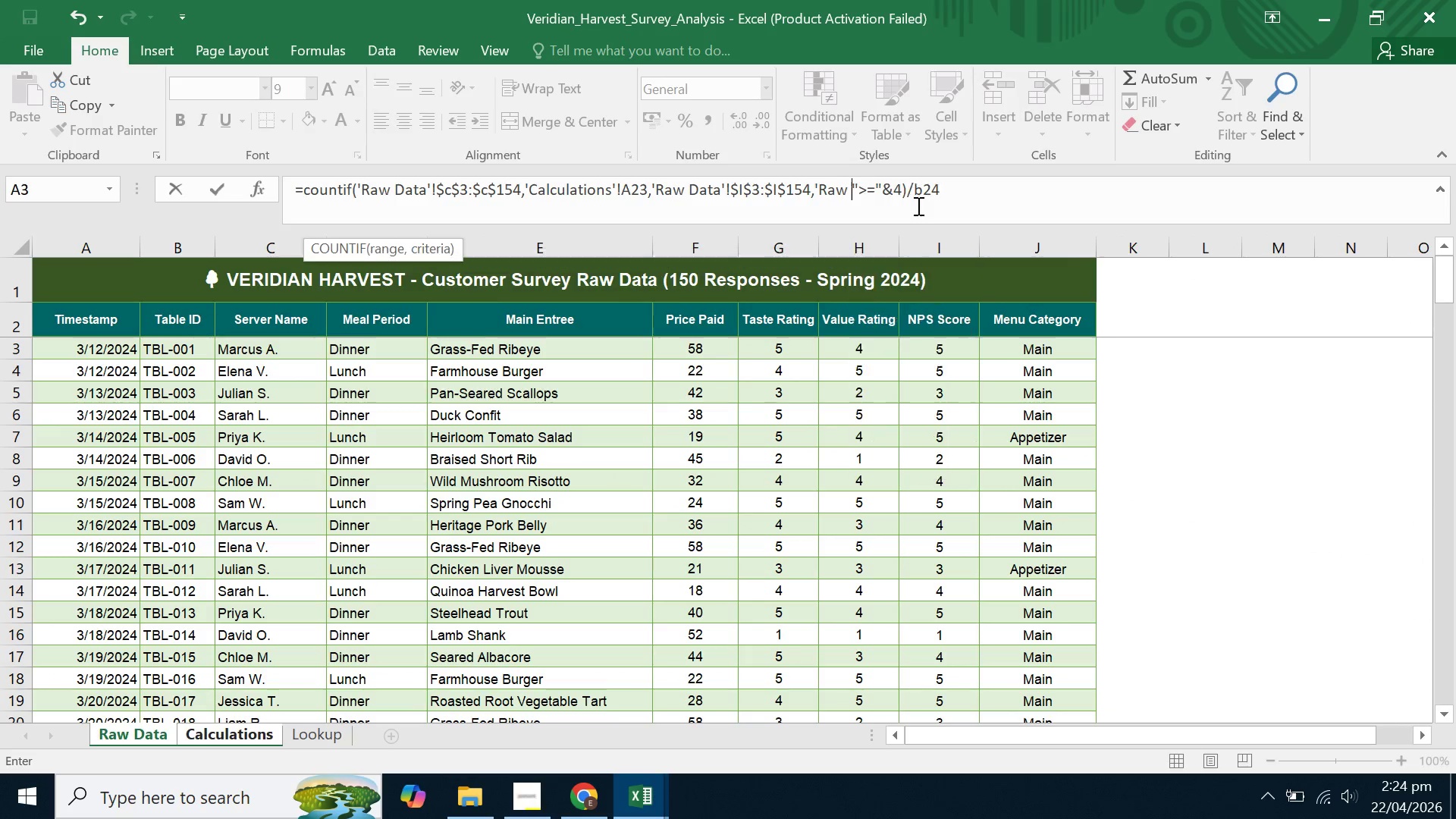 
key(Backspace)
 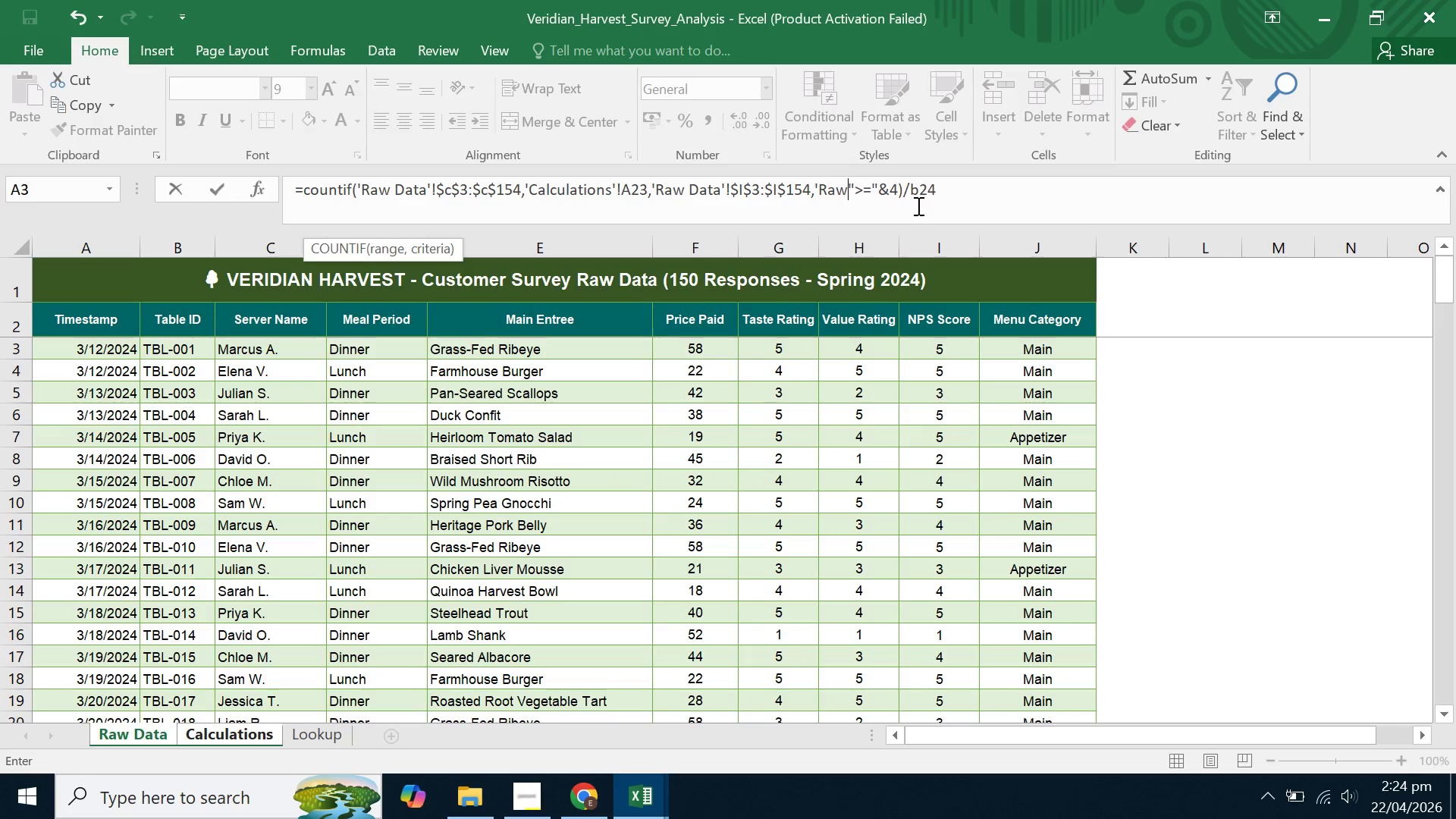 
key(Backspace)
 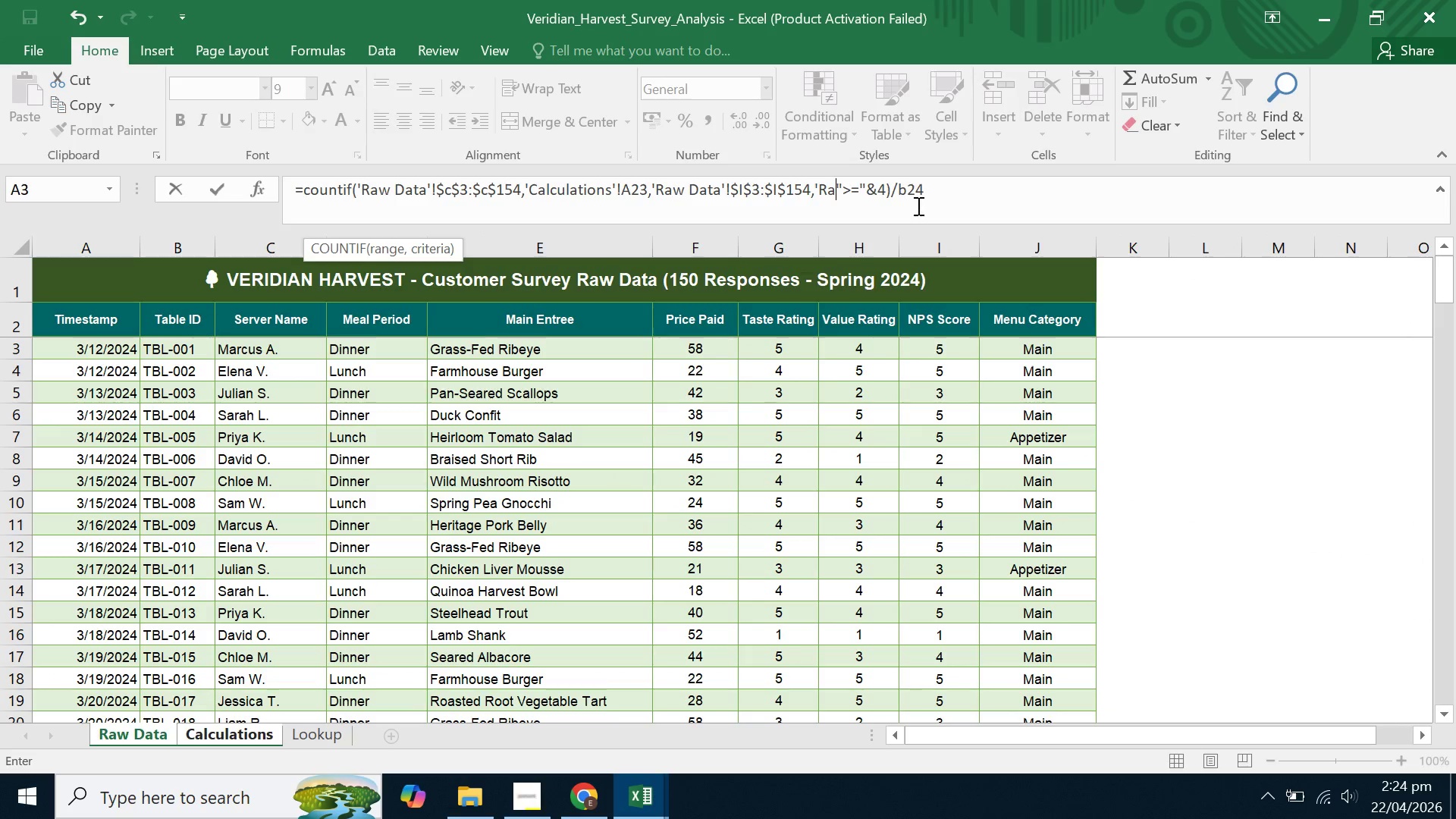 
key(Backspace)
 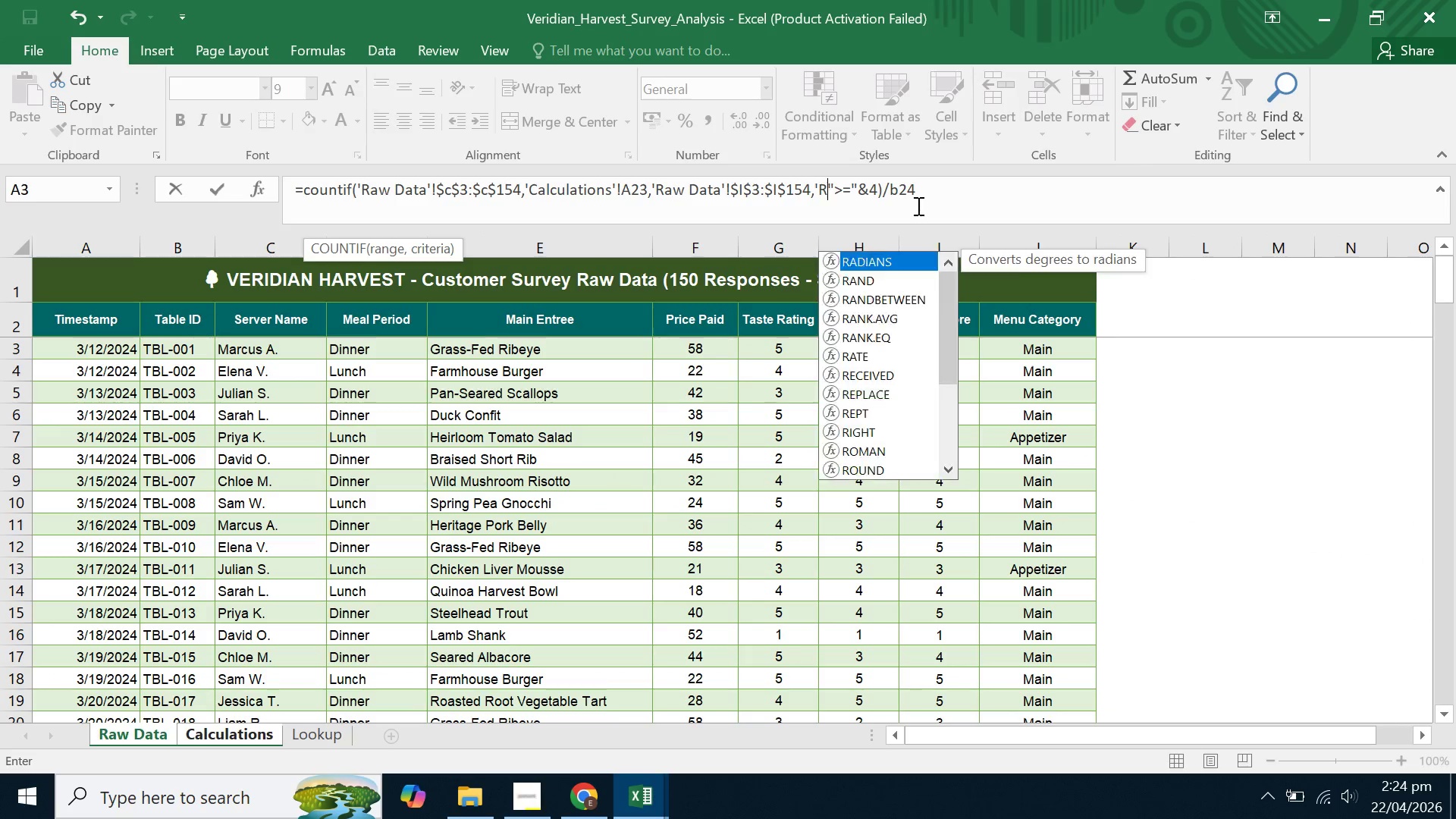 
key(Backspace)
 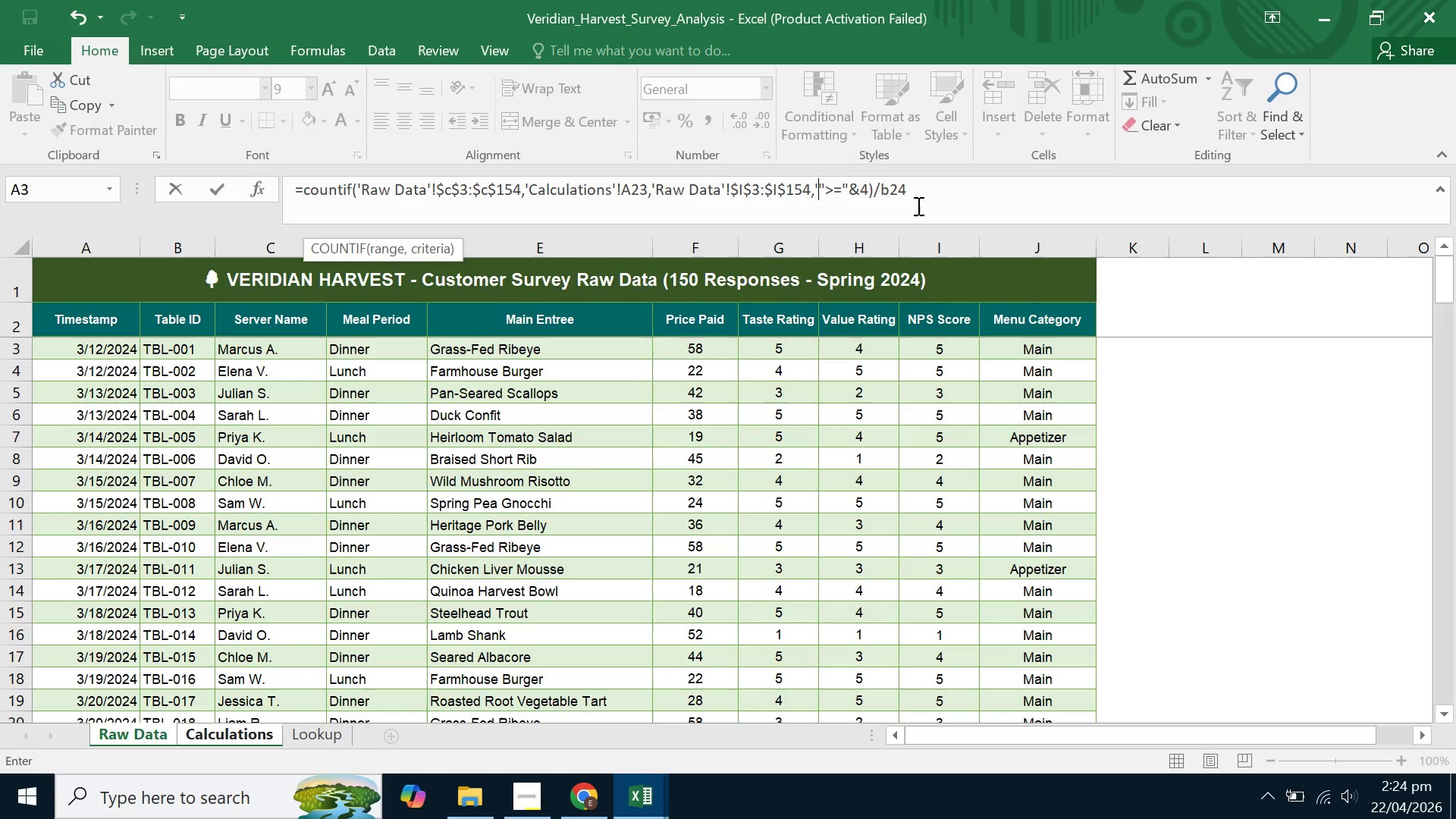 
key(Backspace)
 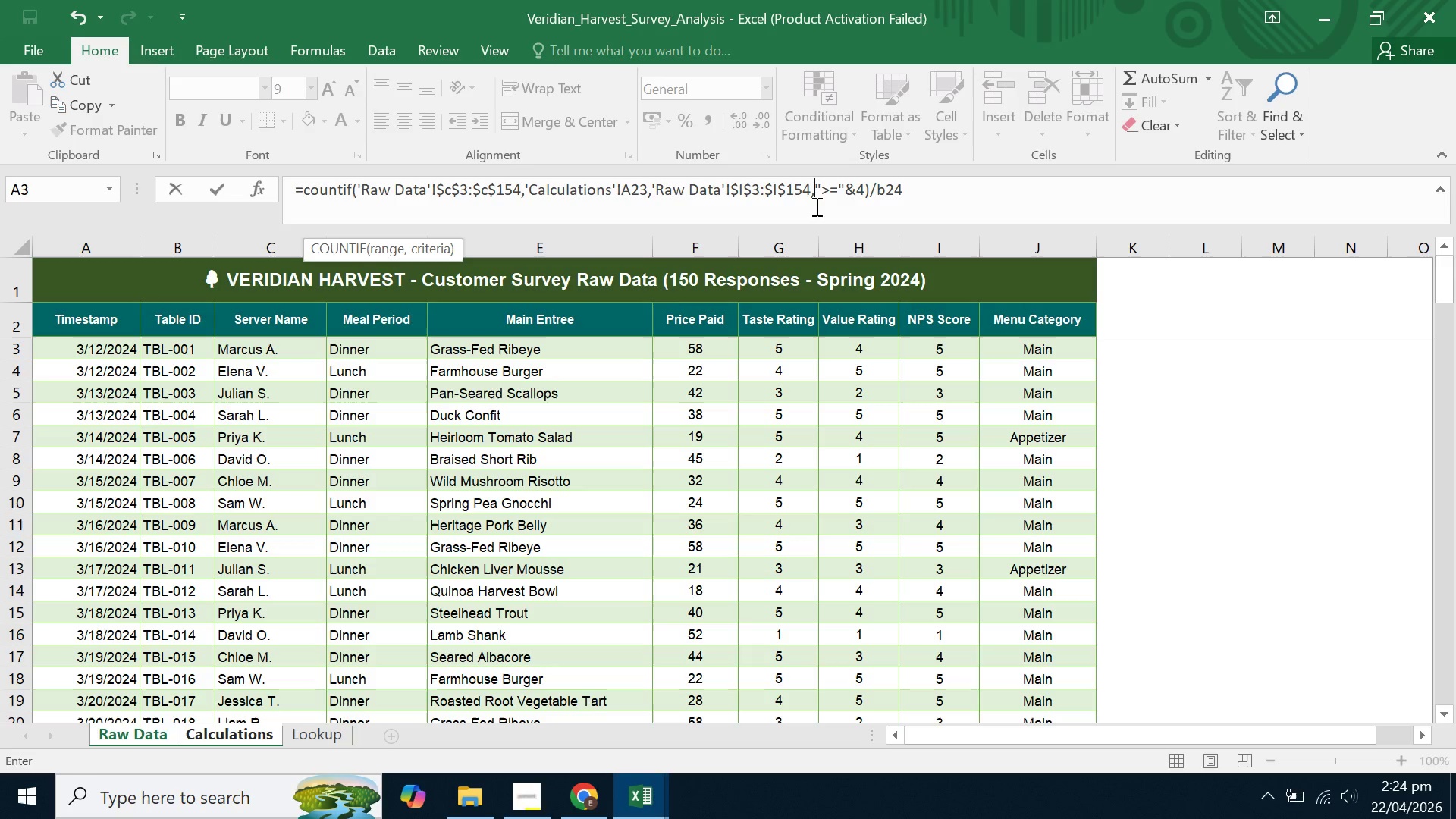 
left_click([804, 197])
 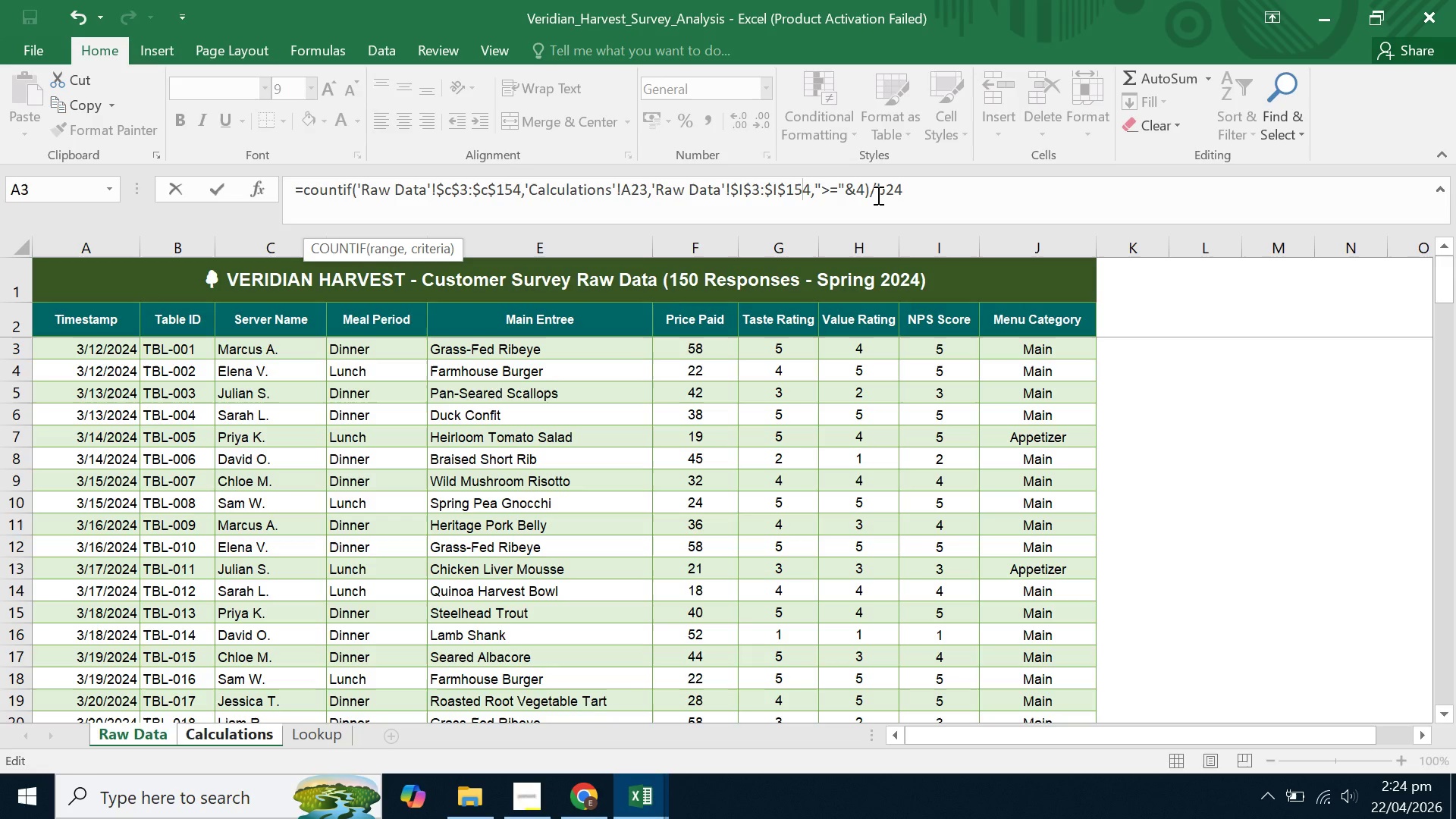 
wait(29.31)
 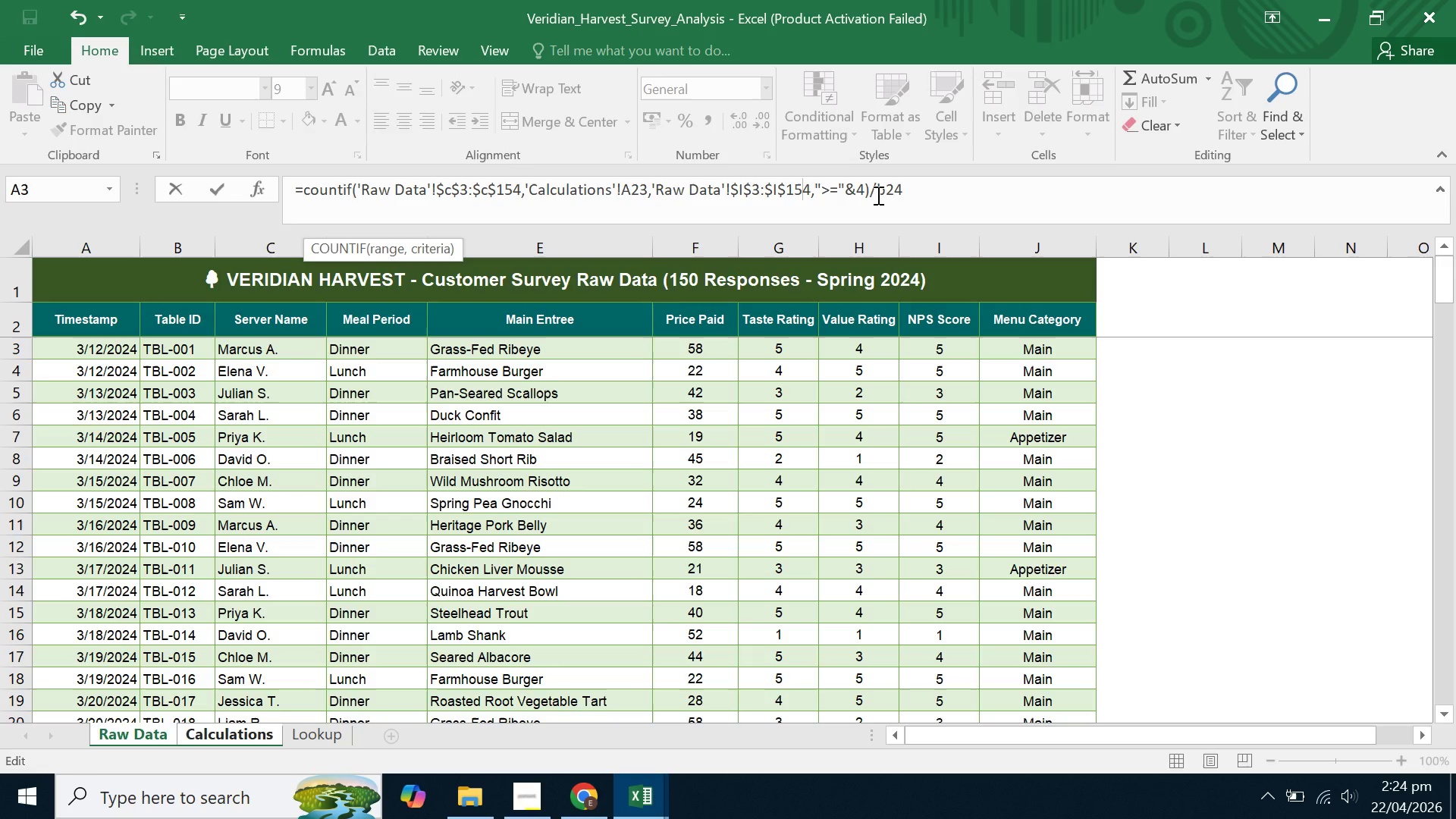 
left_click([916, 192])
 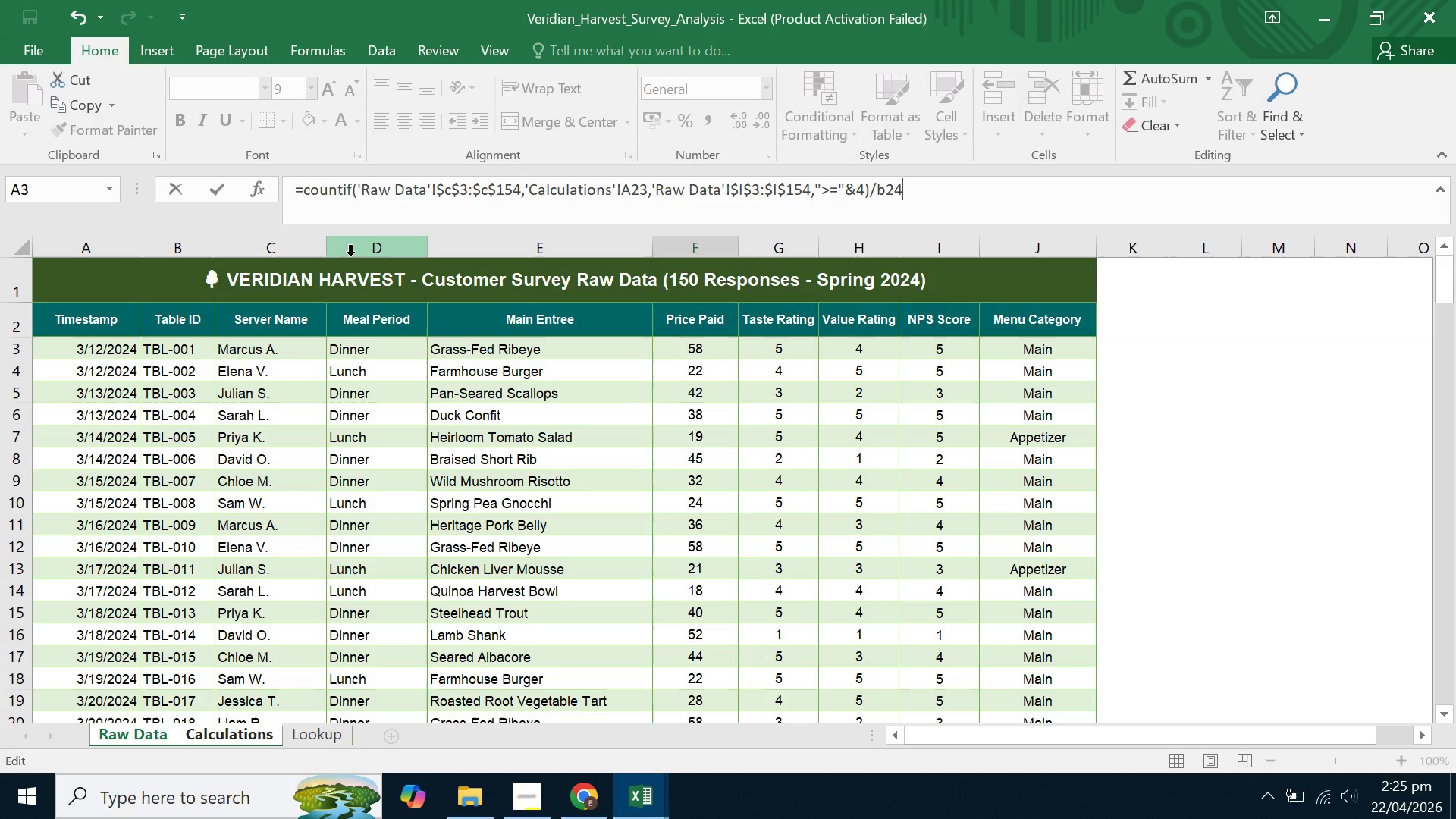 
wait(5.84)
 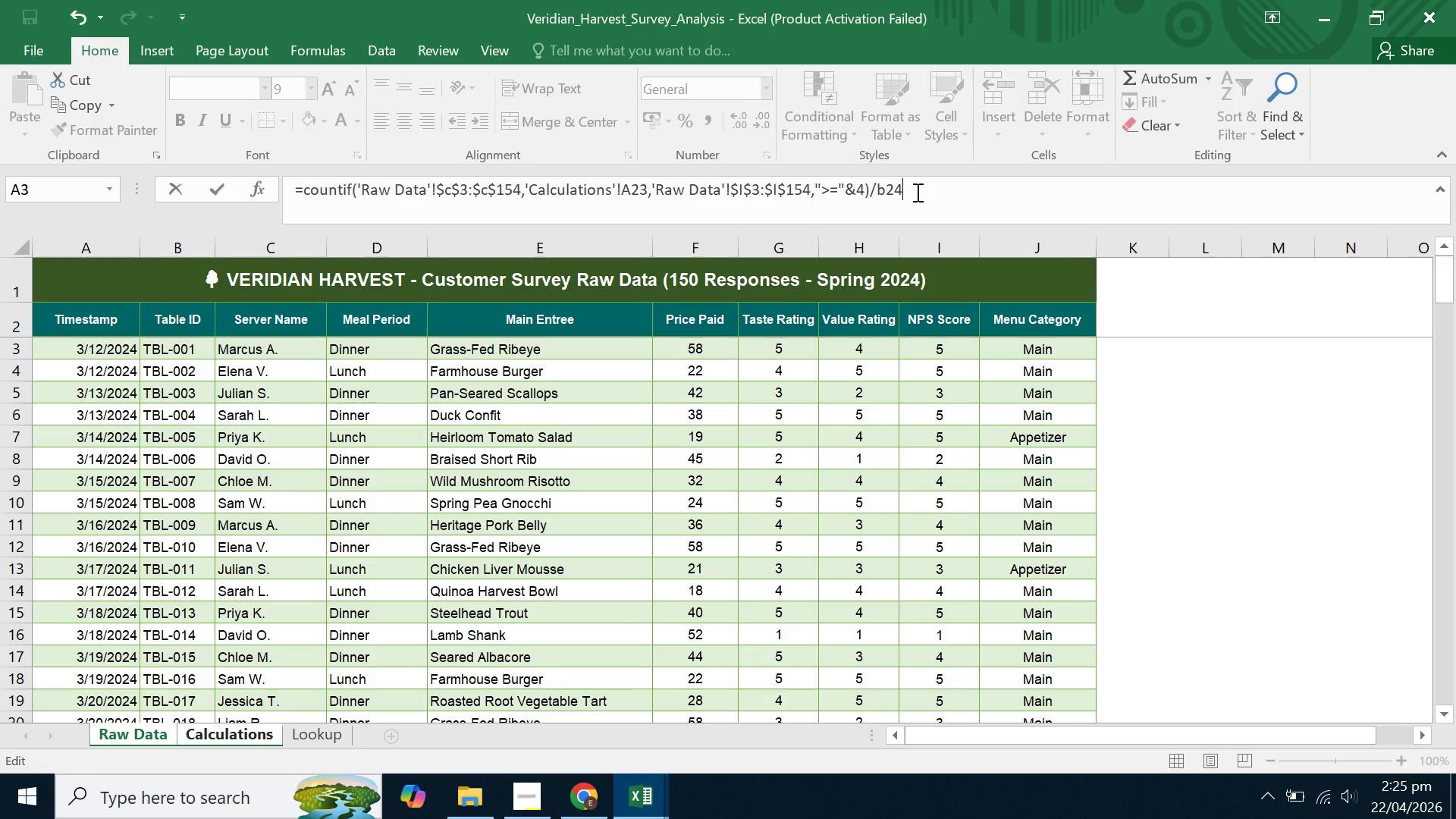 
left_click([359, 208])
 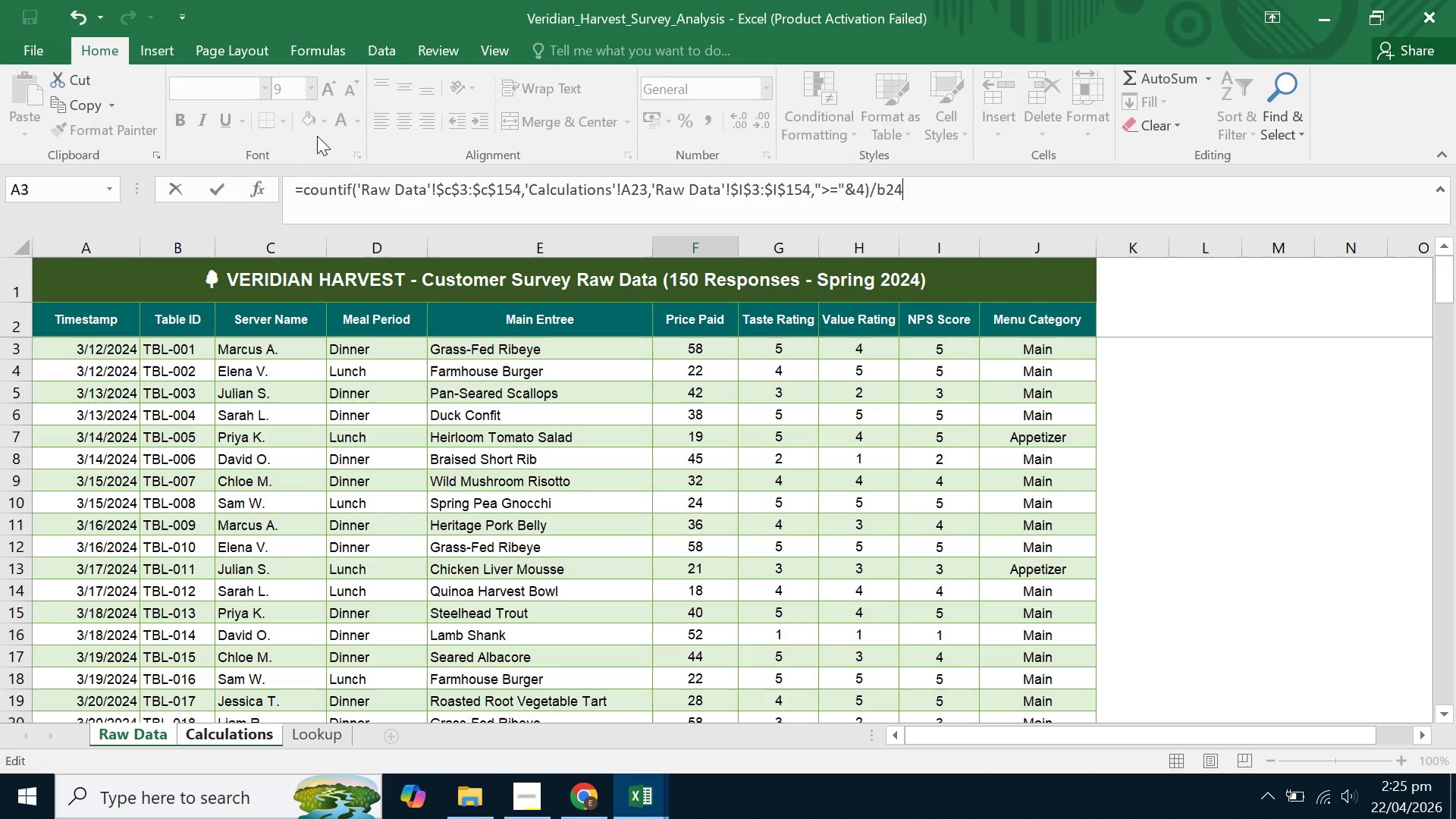 
left_click([351, 187])
 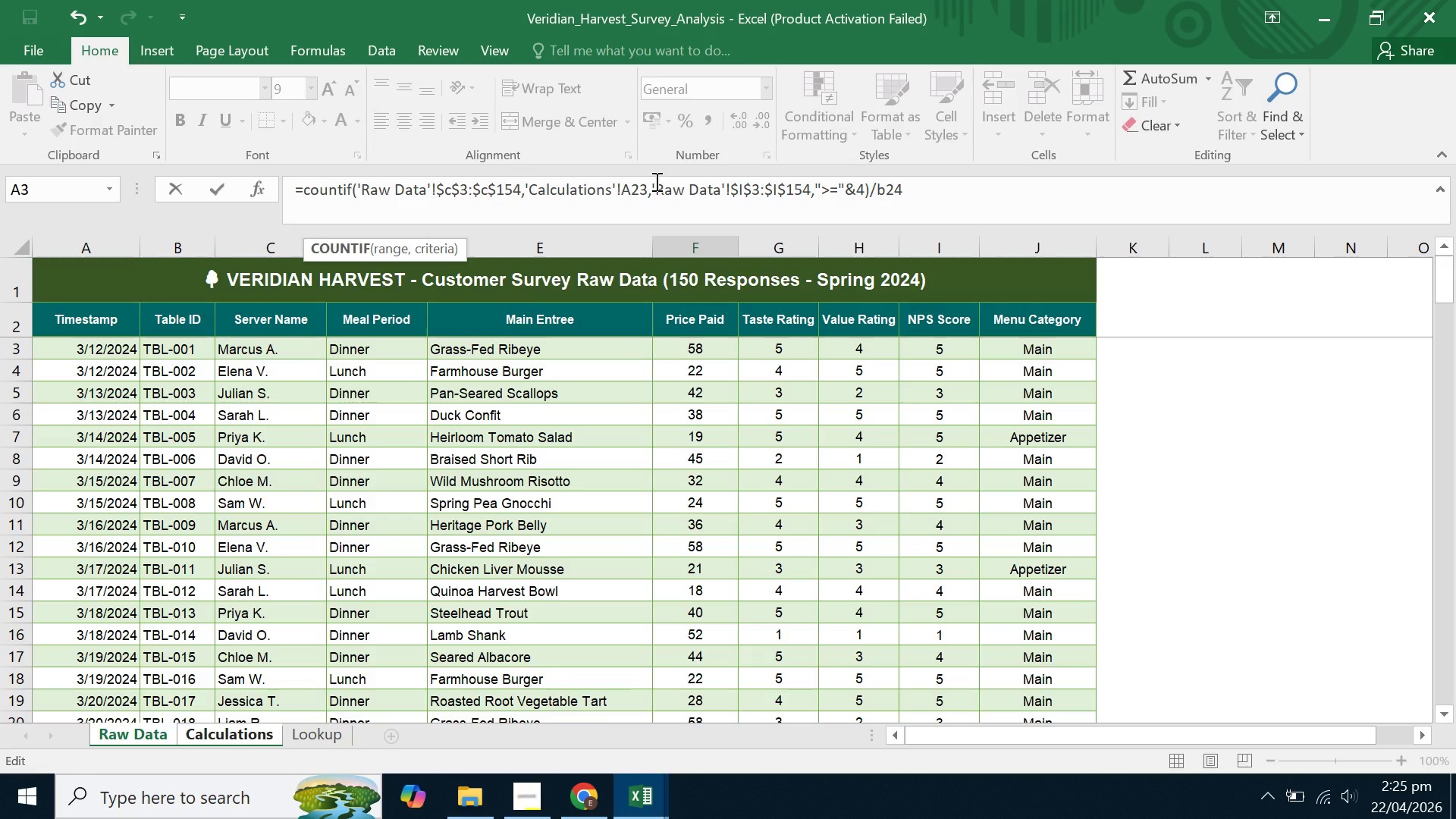 
key(S)
 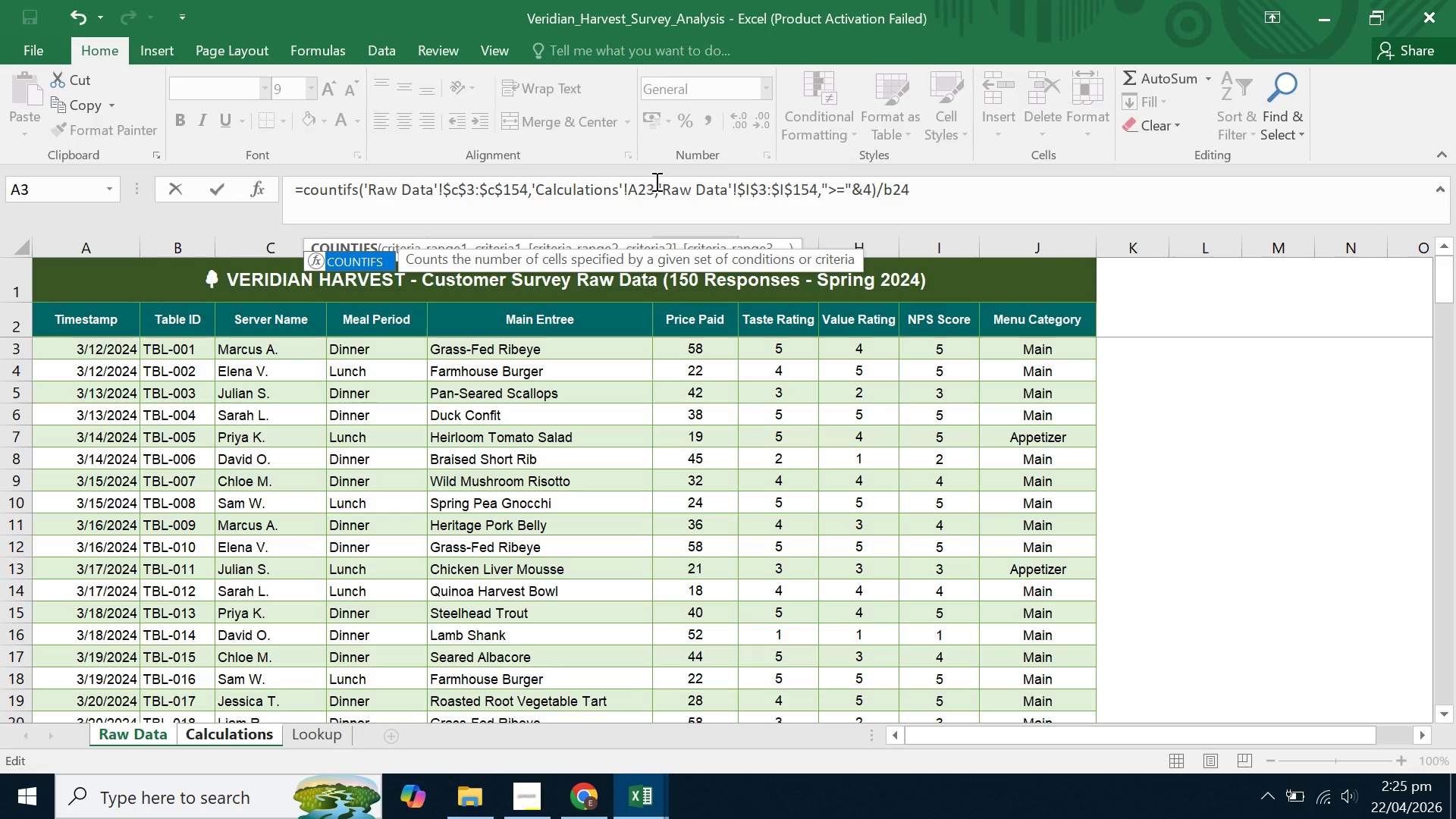 
key(Enter)
 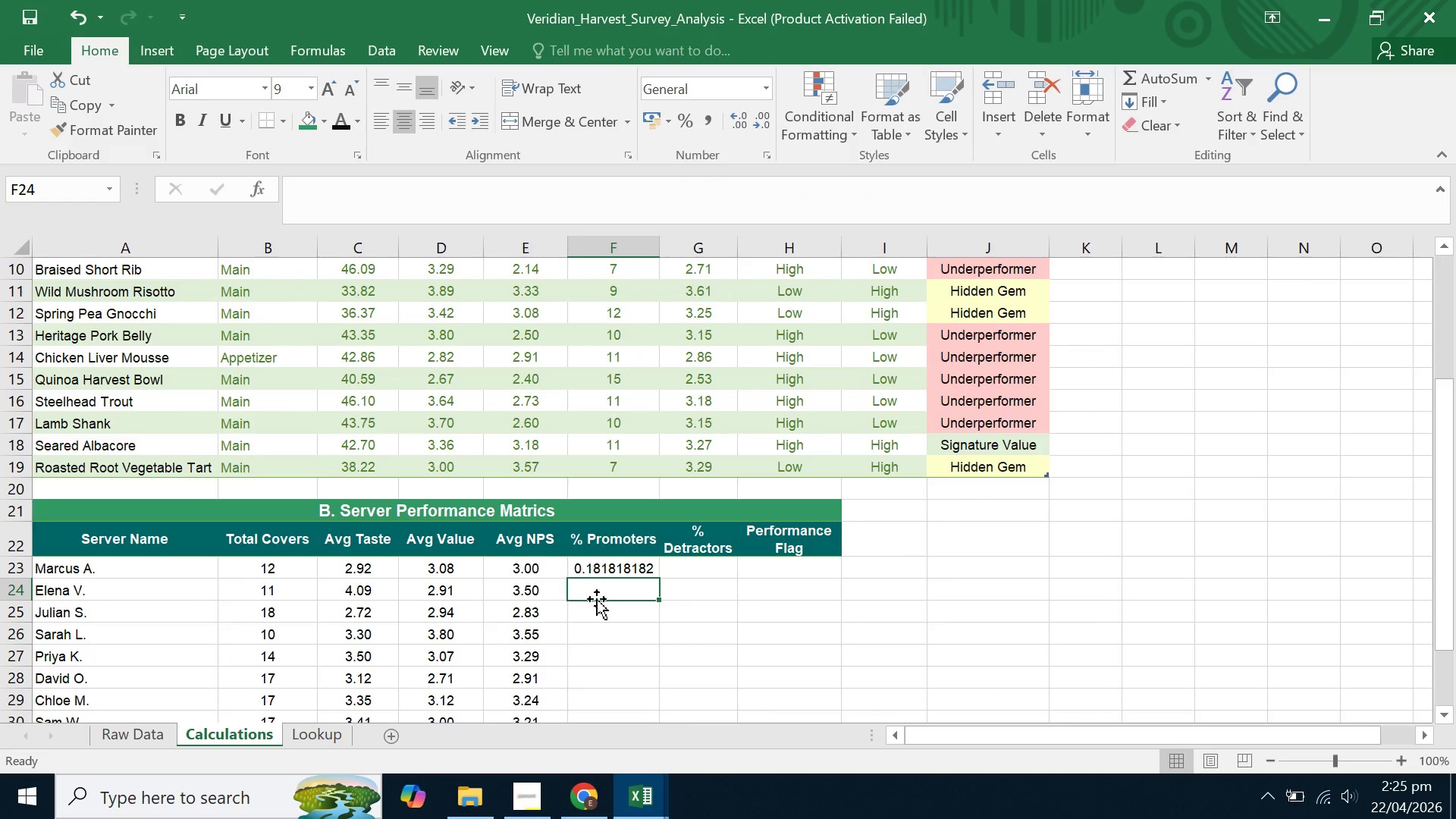 
left_click([616, 571])
 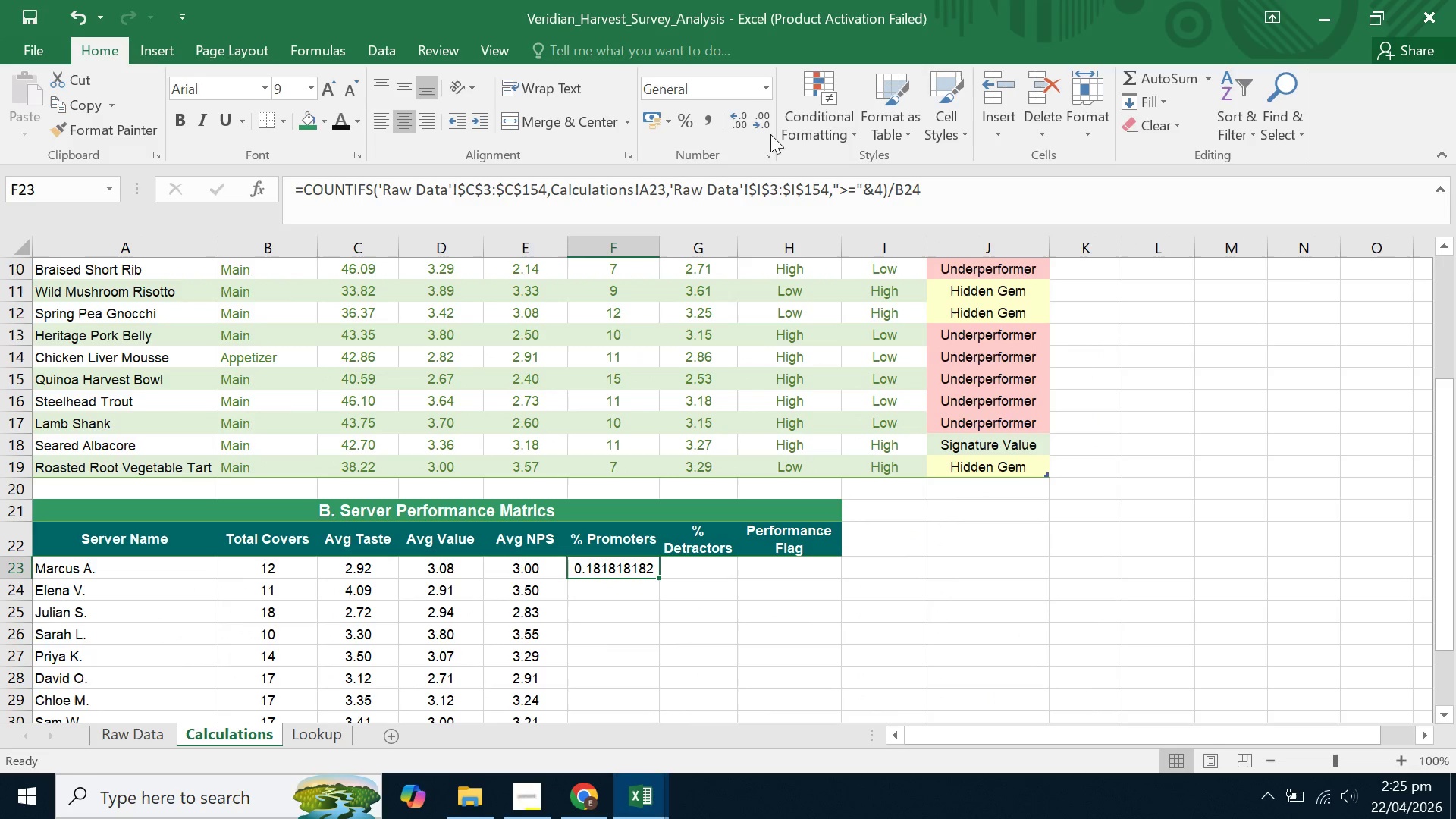 
double_click([765, 119])
 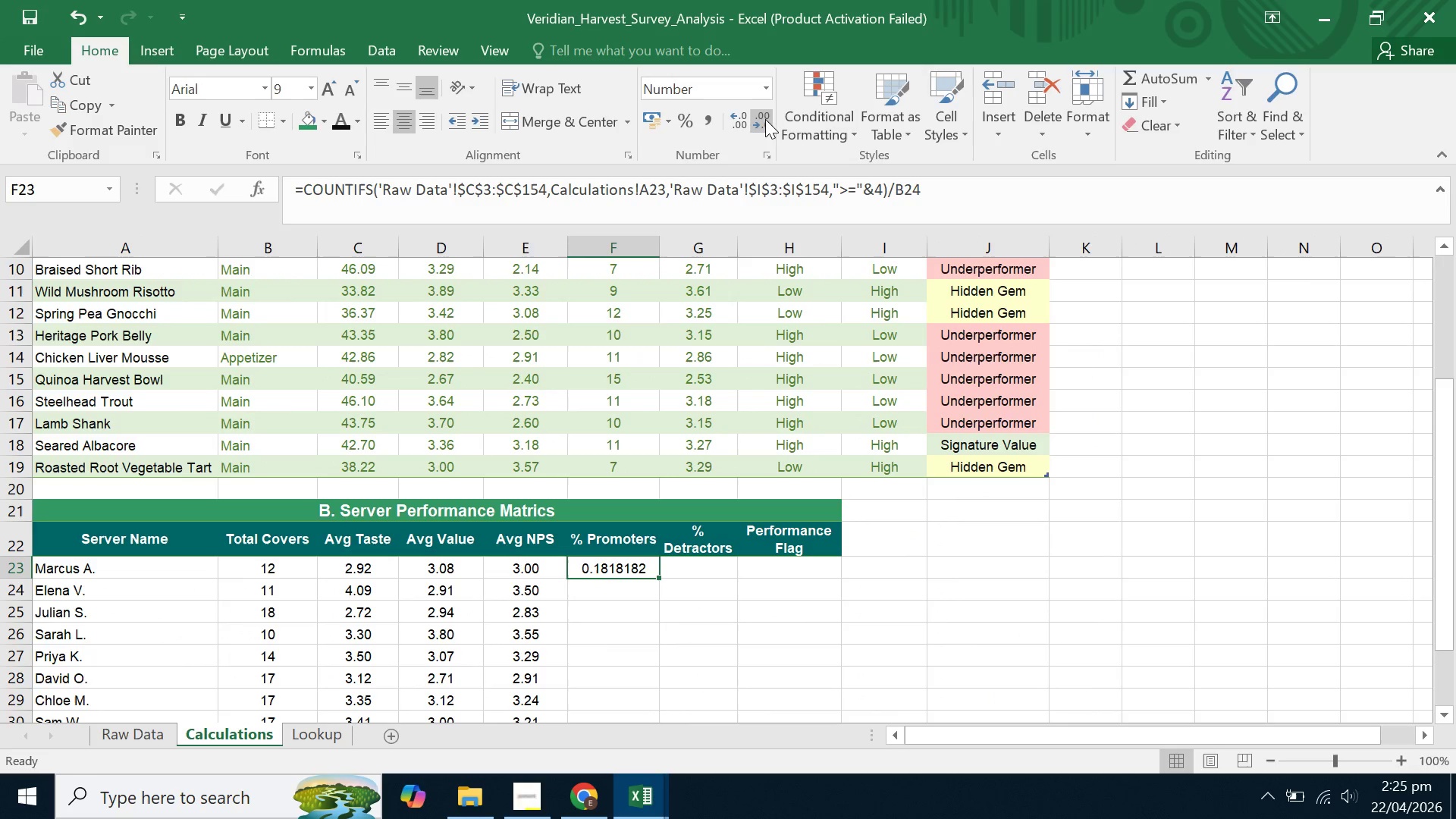 
triple_click([765, 119])
 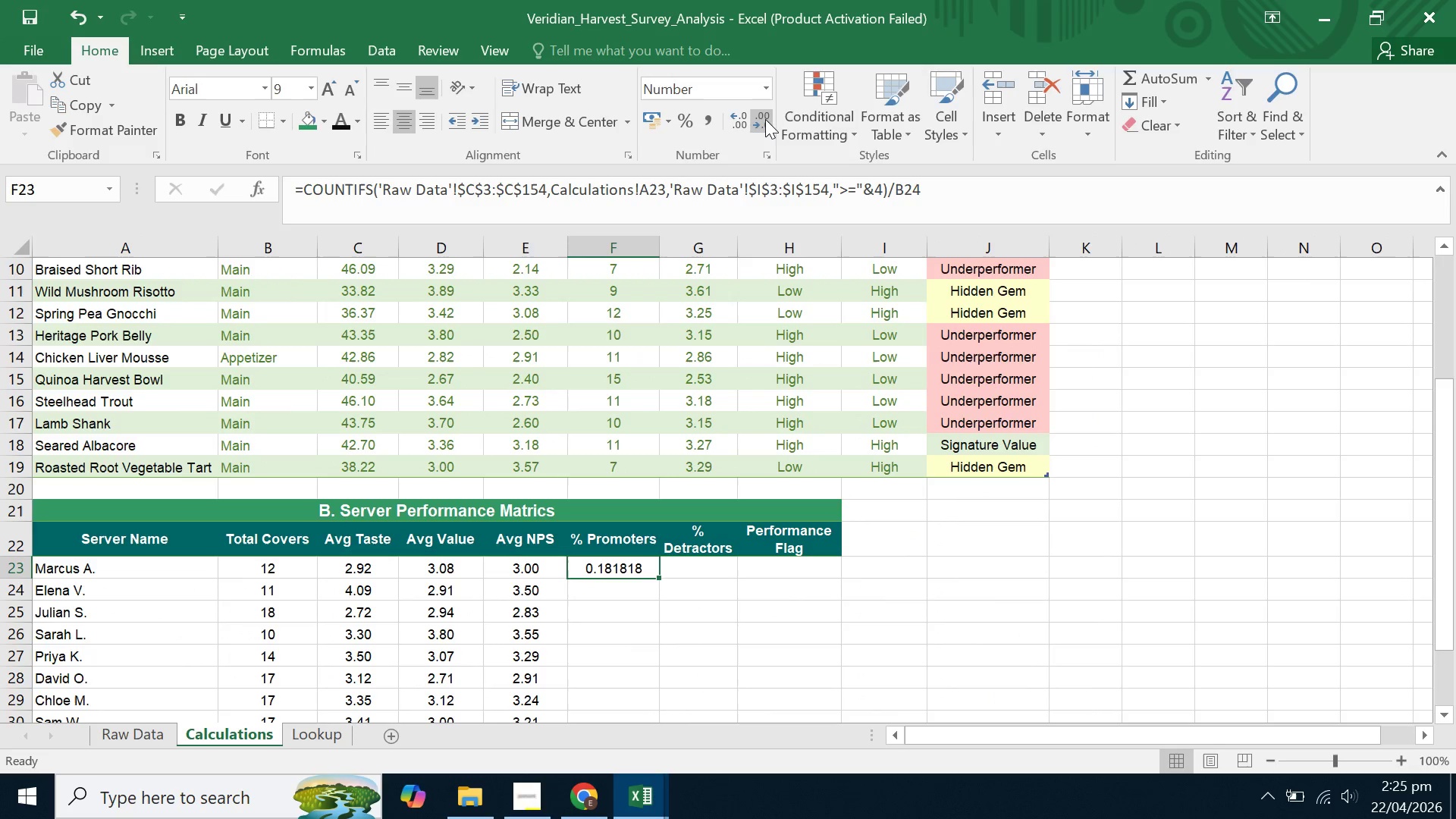 
triple_click([765, 119])
 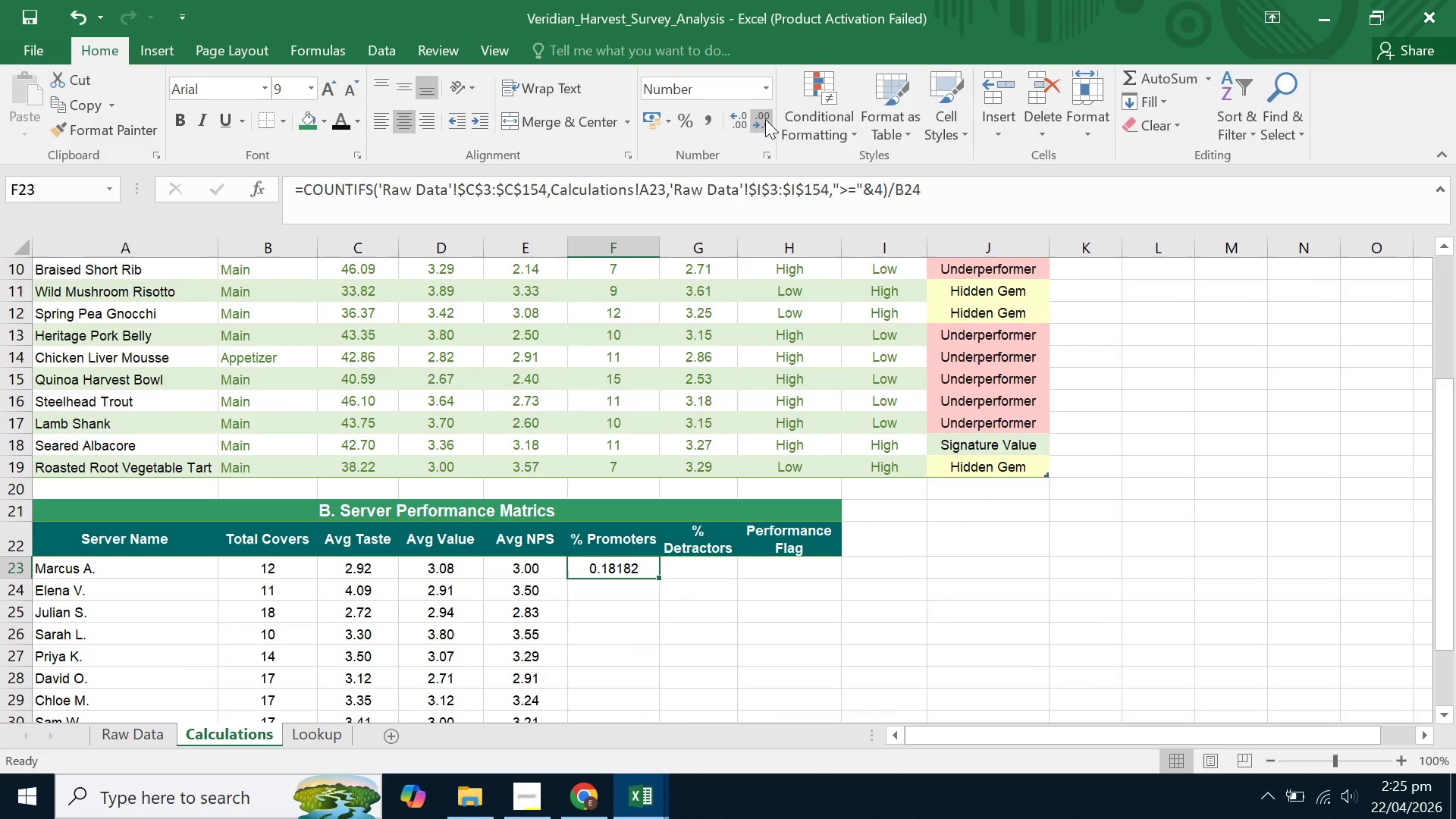 
triple_click([765, 119])
 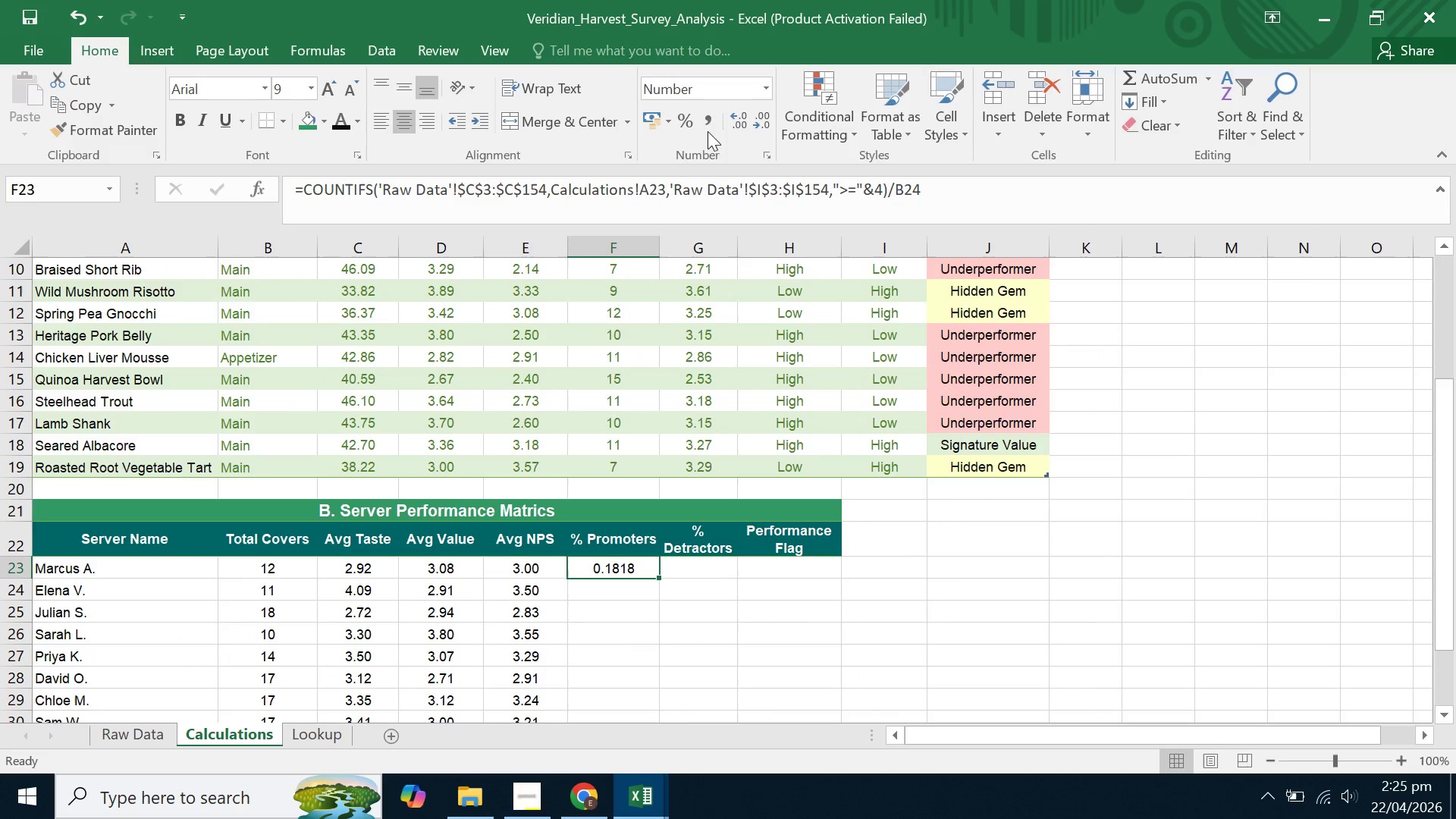 
left_click([733, 111])
 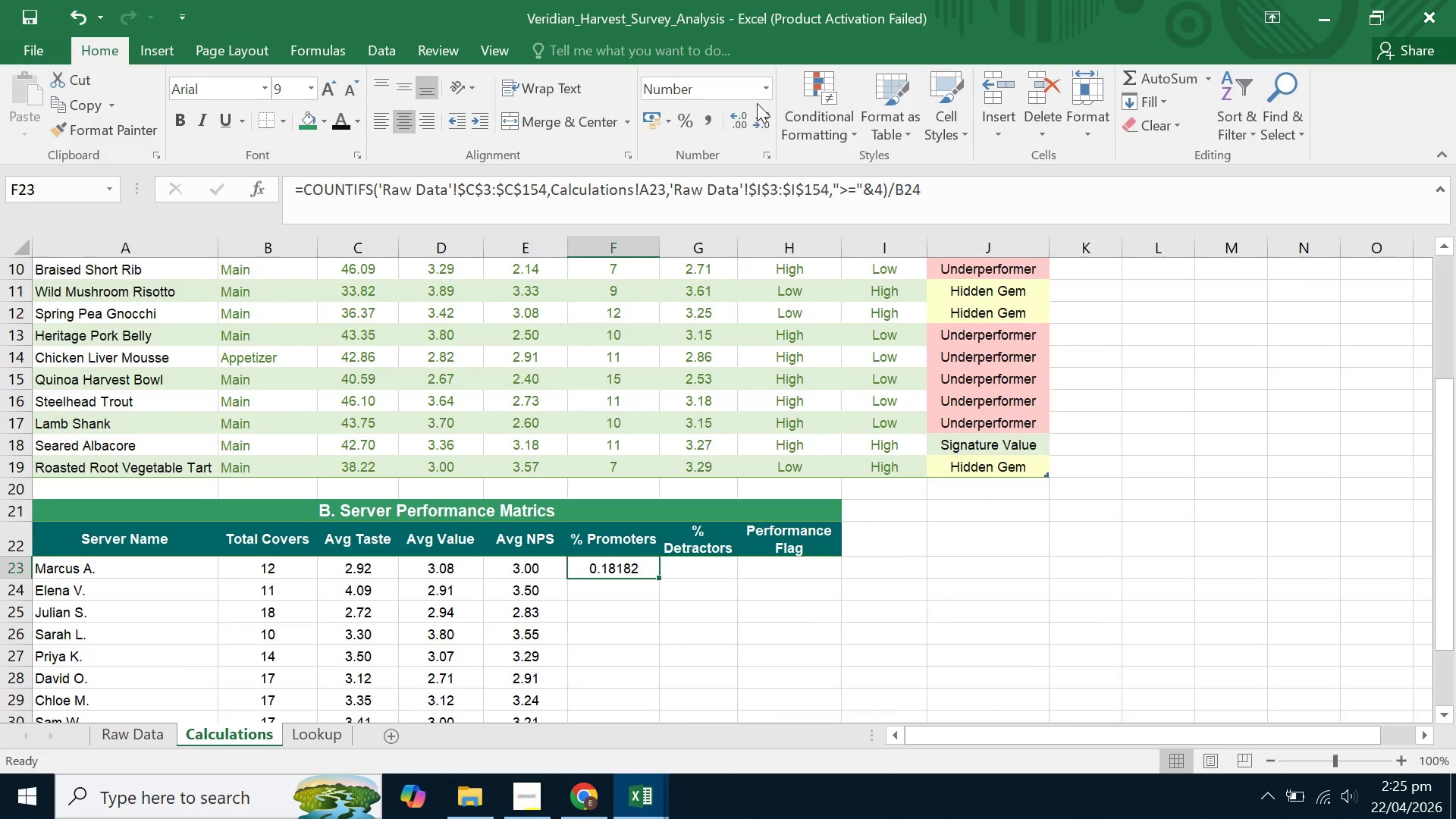 
left_click([767, 119])
 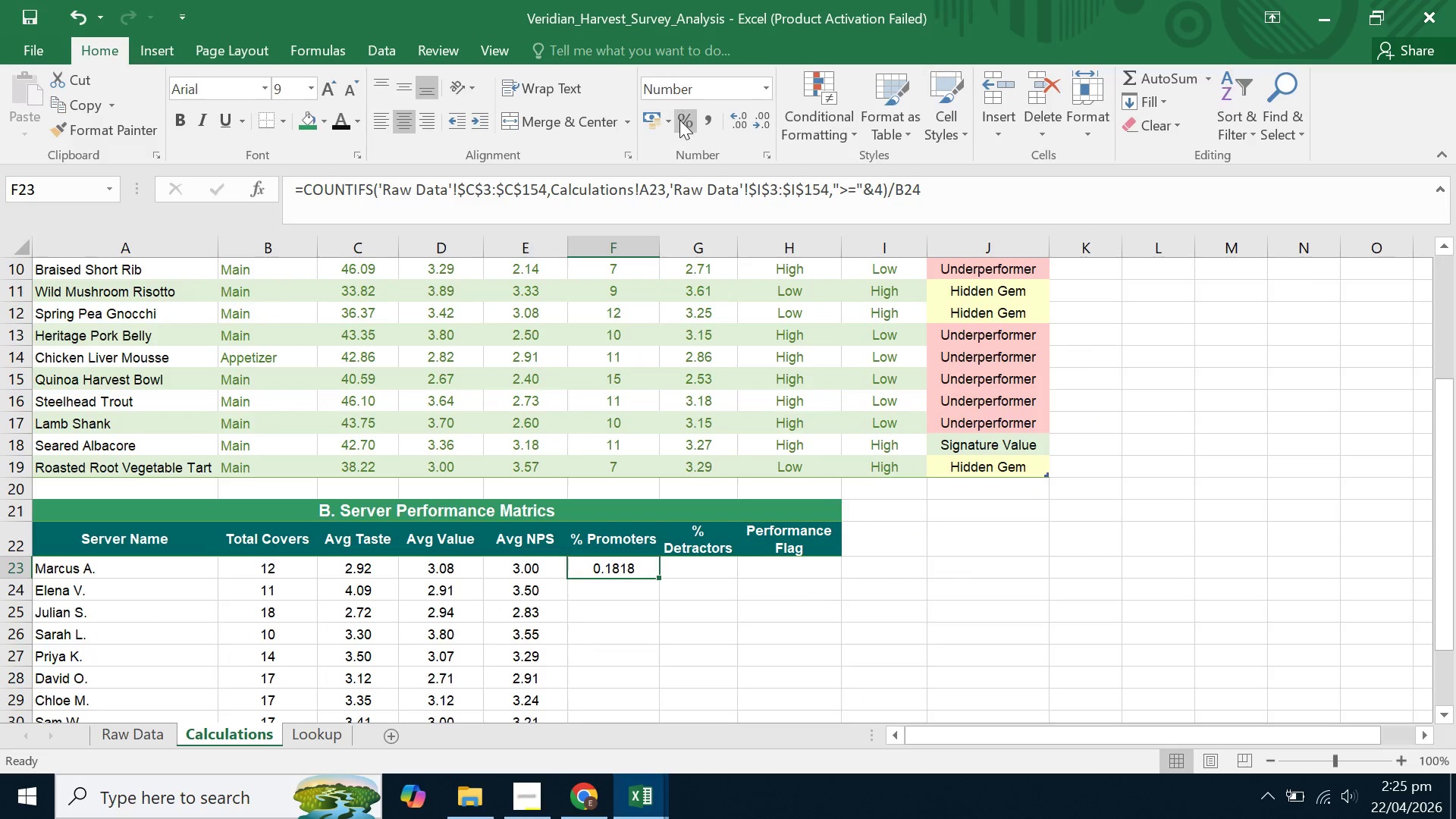 
left_click([679, 120])
 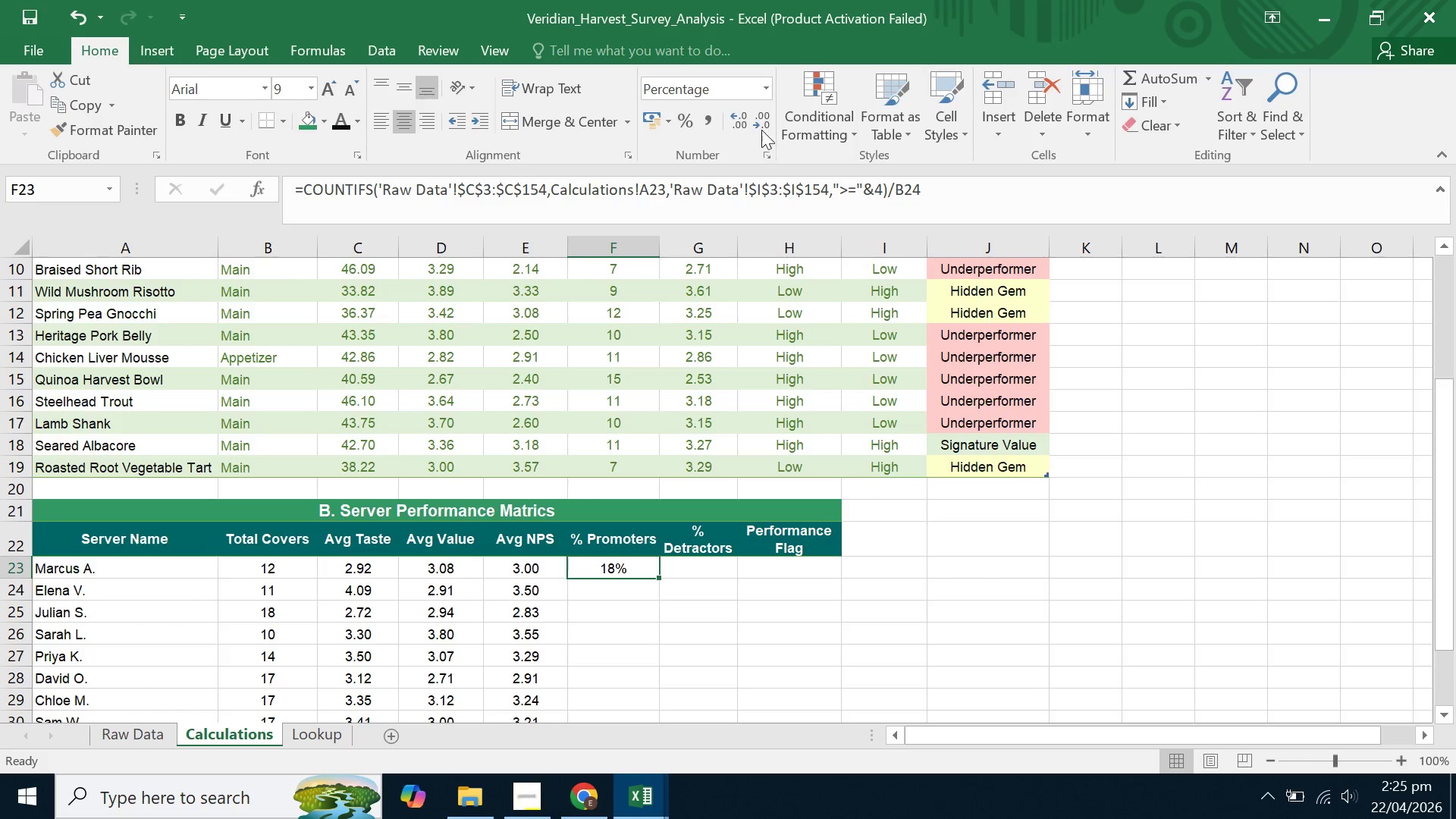 
double_click([735, 112])
 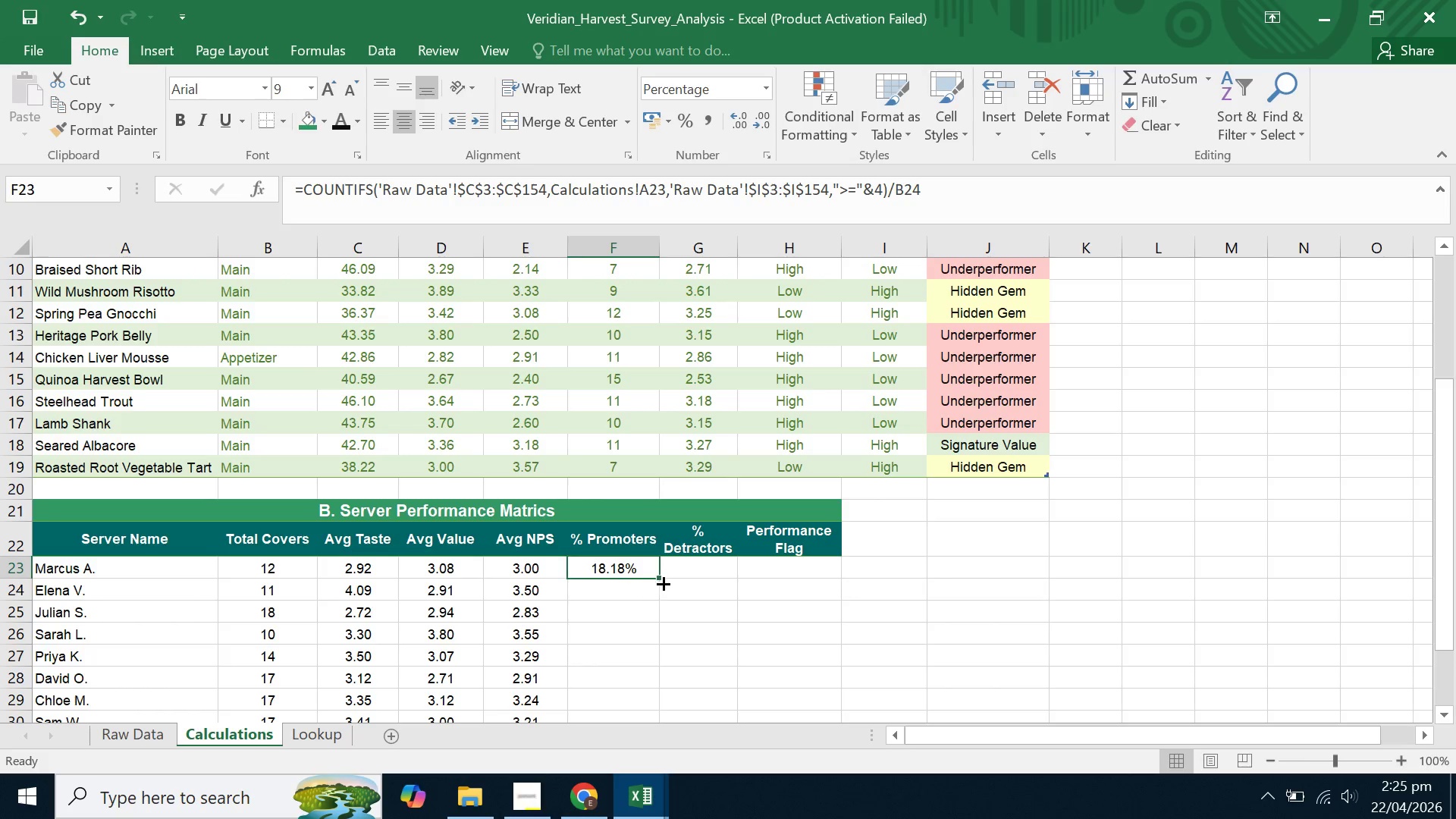 
double_click([662, 582])
 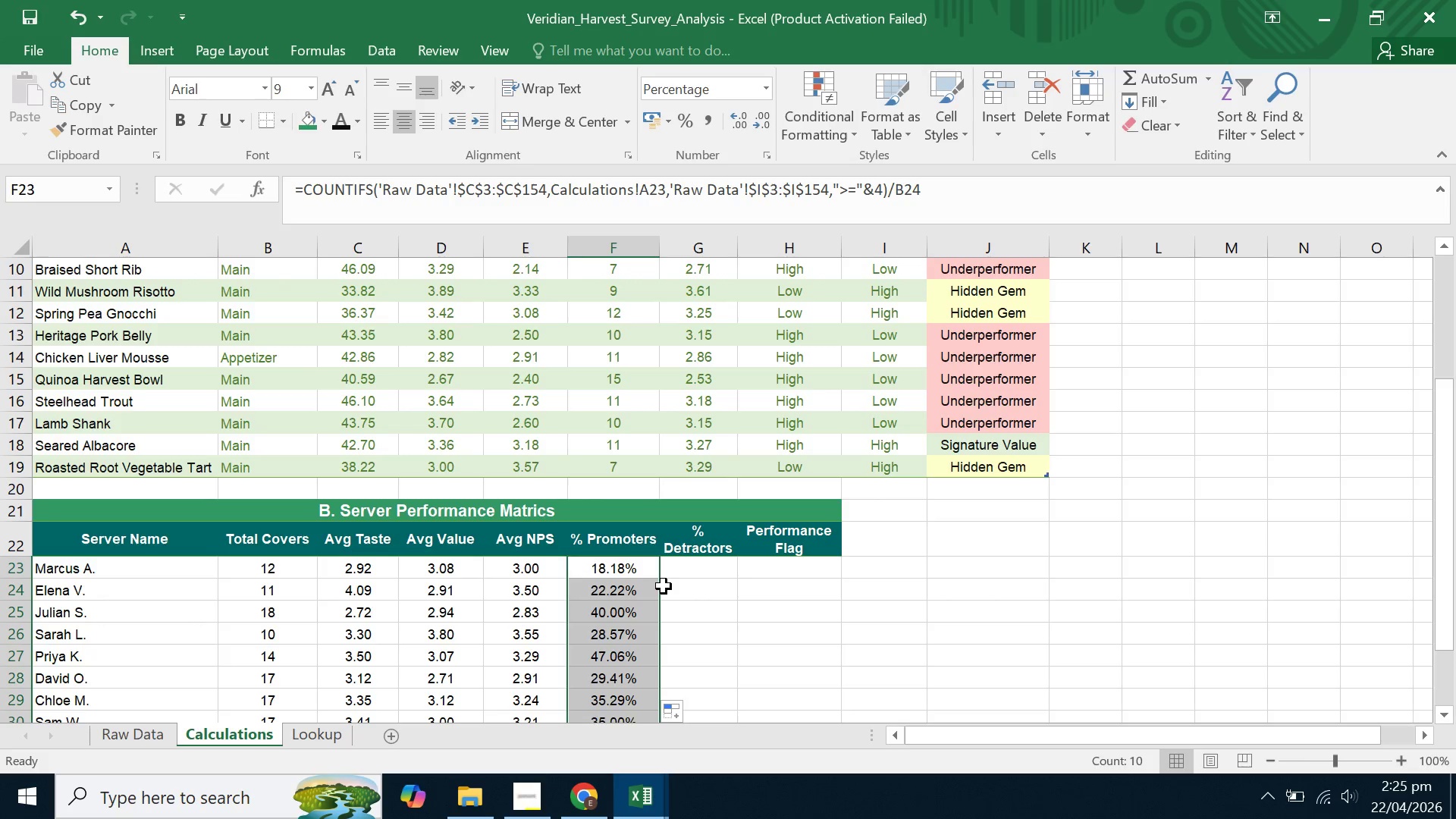 
scroll: coordinate [664, 586], scroll_direction: down, amount: 2.0
 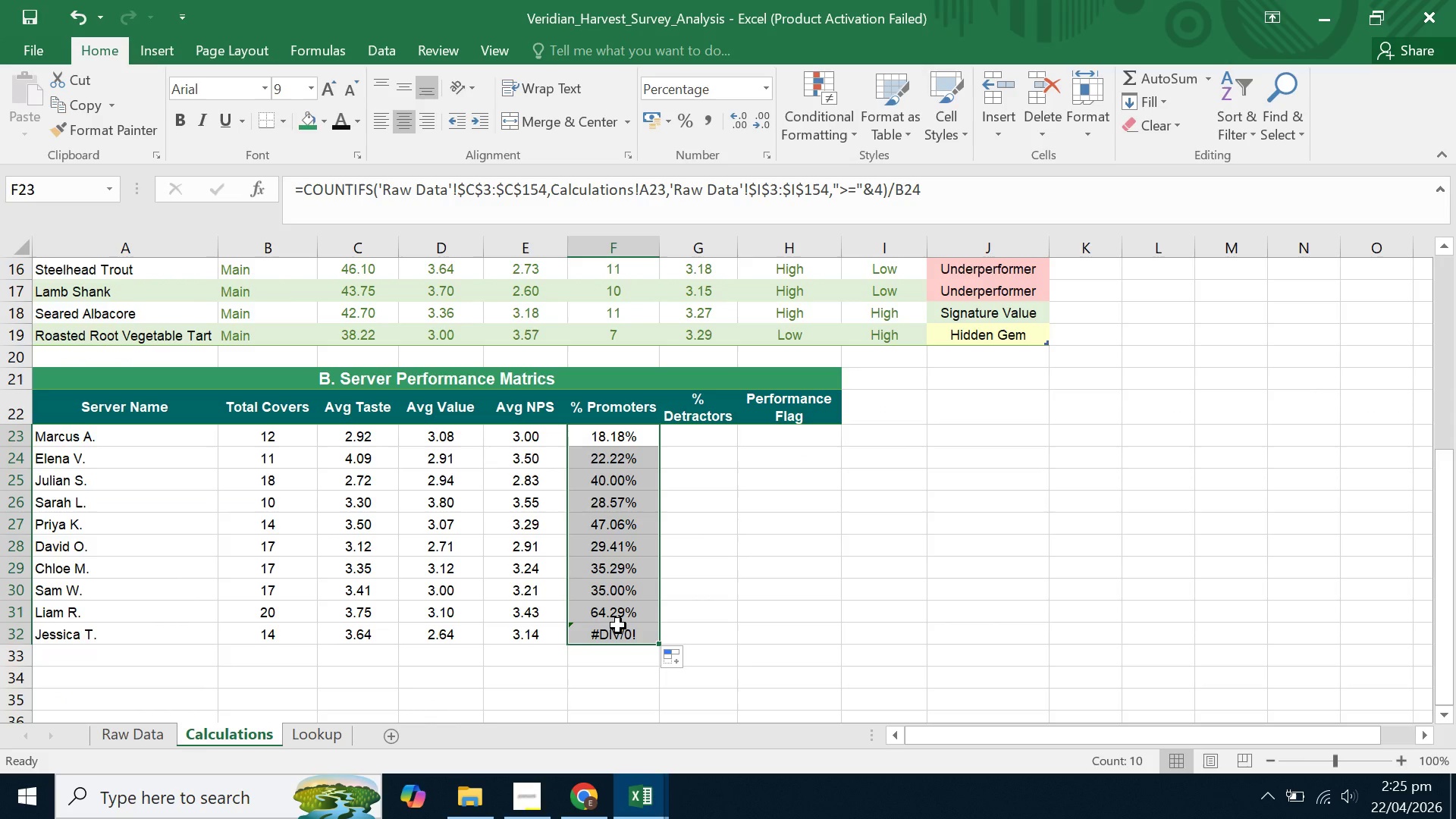 
left_click([617, 627])
 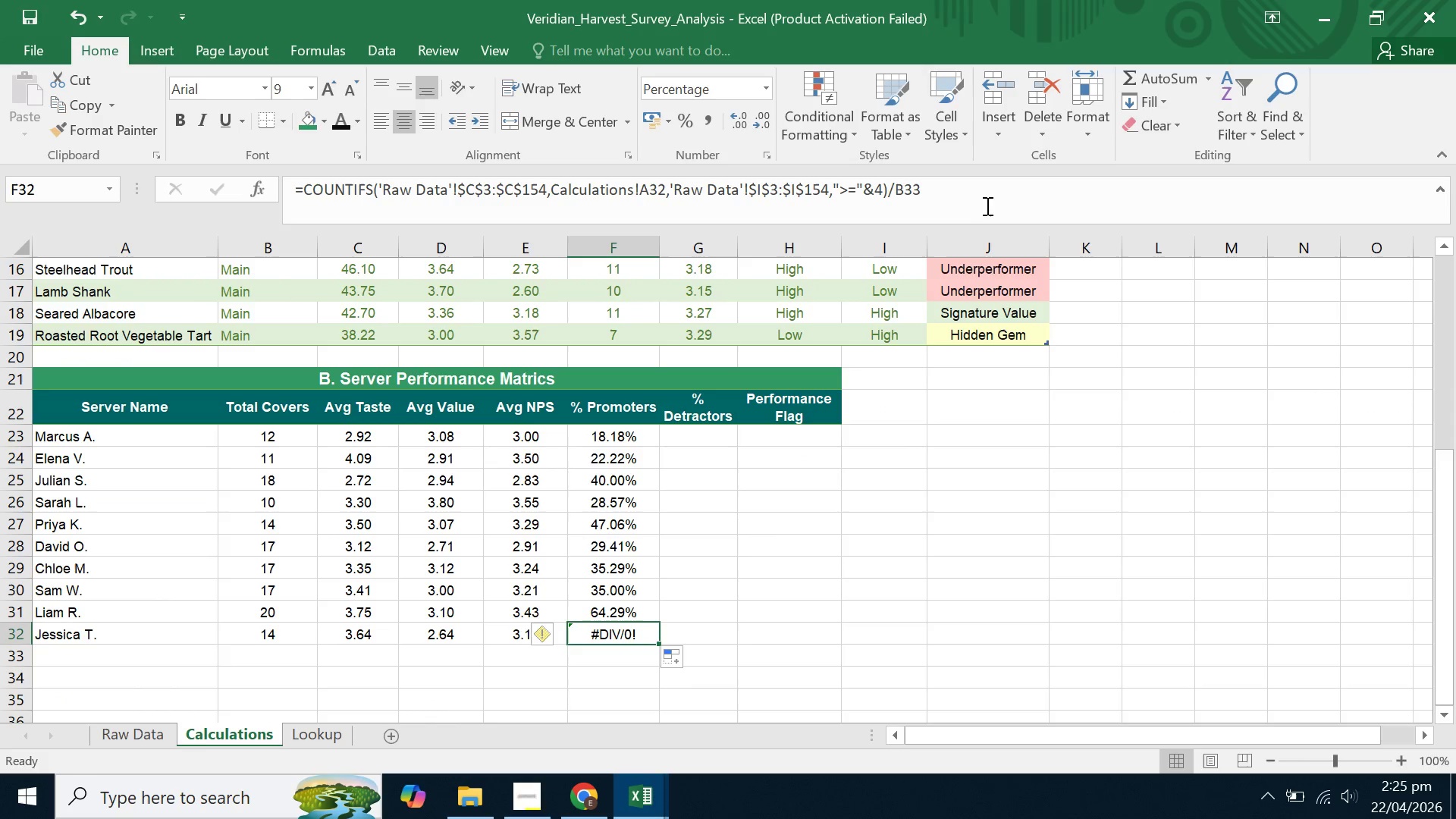 
left_click([988, 200])
 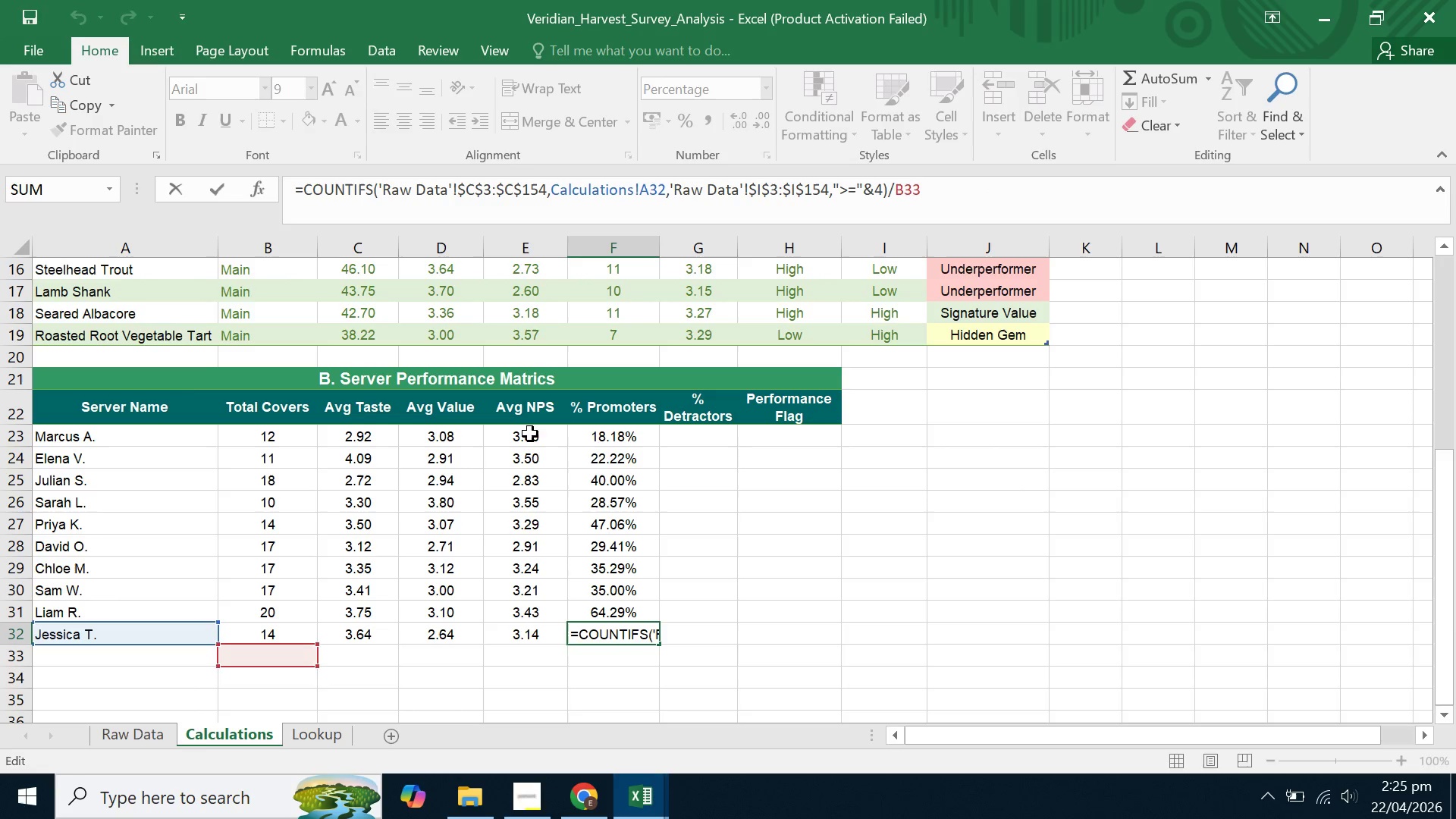 
wait(5.36)
 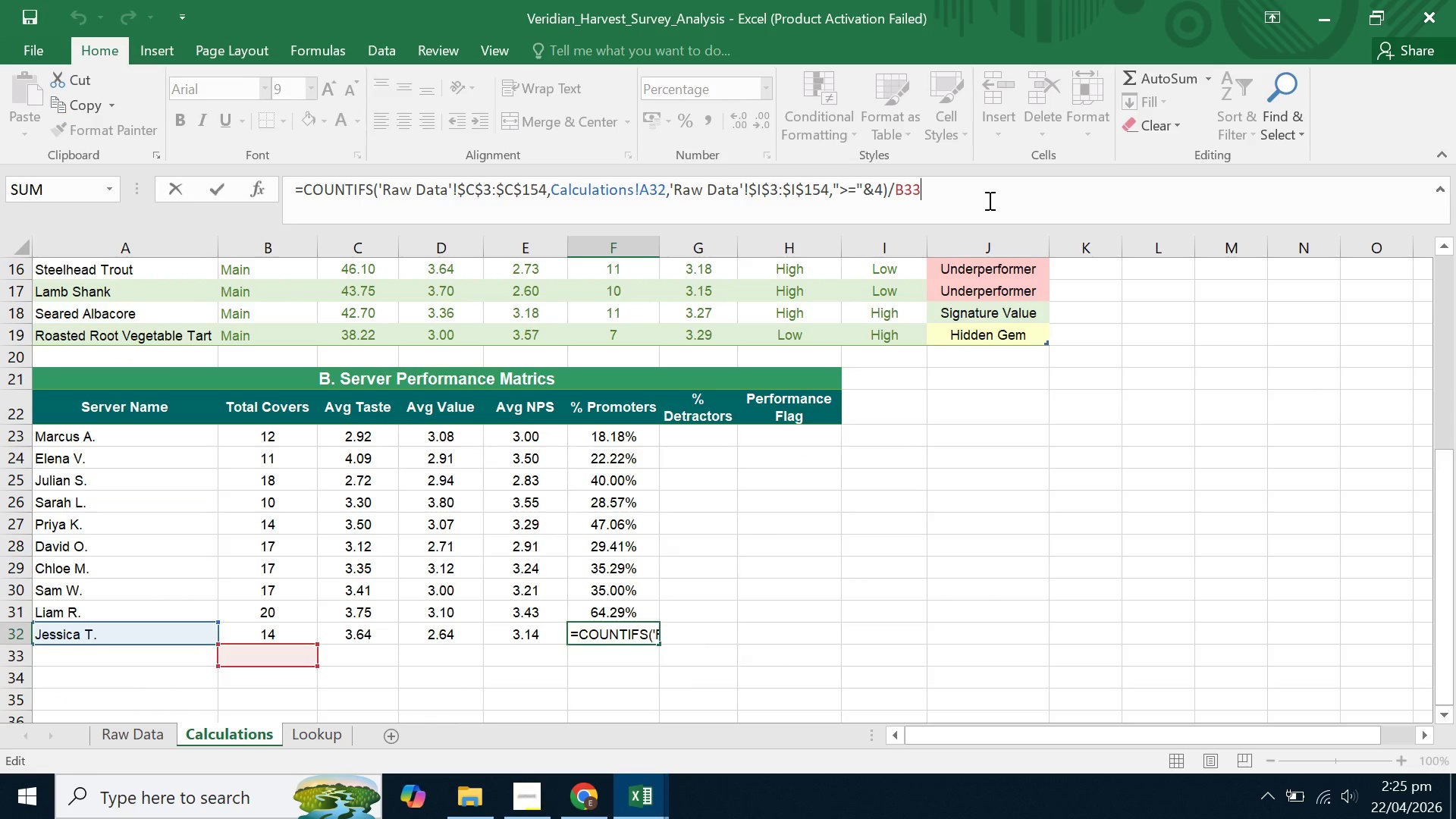 
left_click_drag(start_coordinate=[620, 436], to_coordinate=[961, 196])
 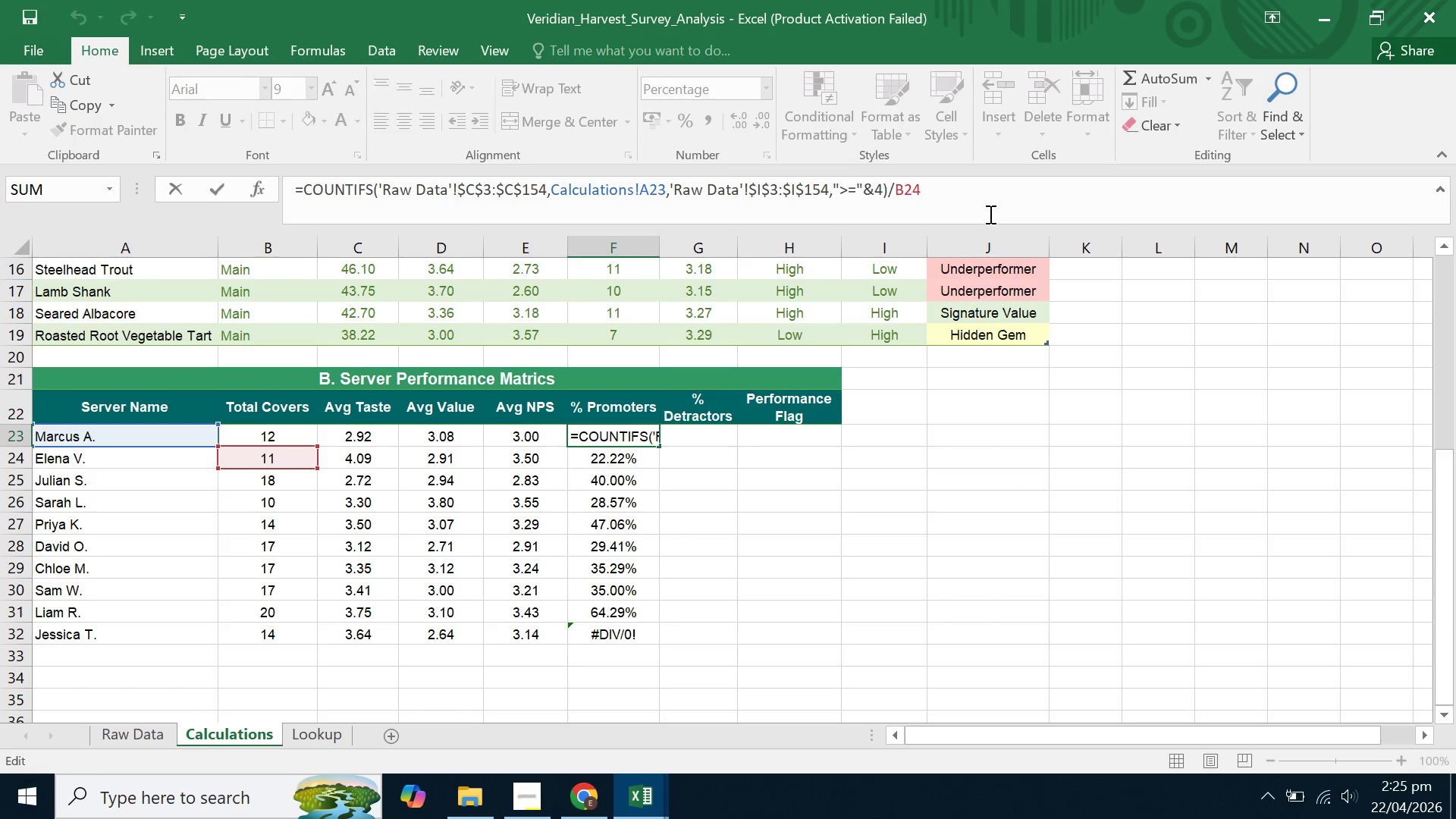 
left_click([961, 196])
 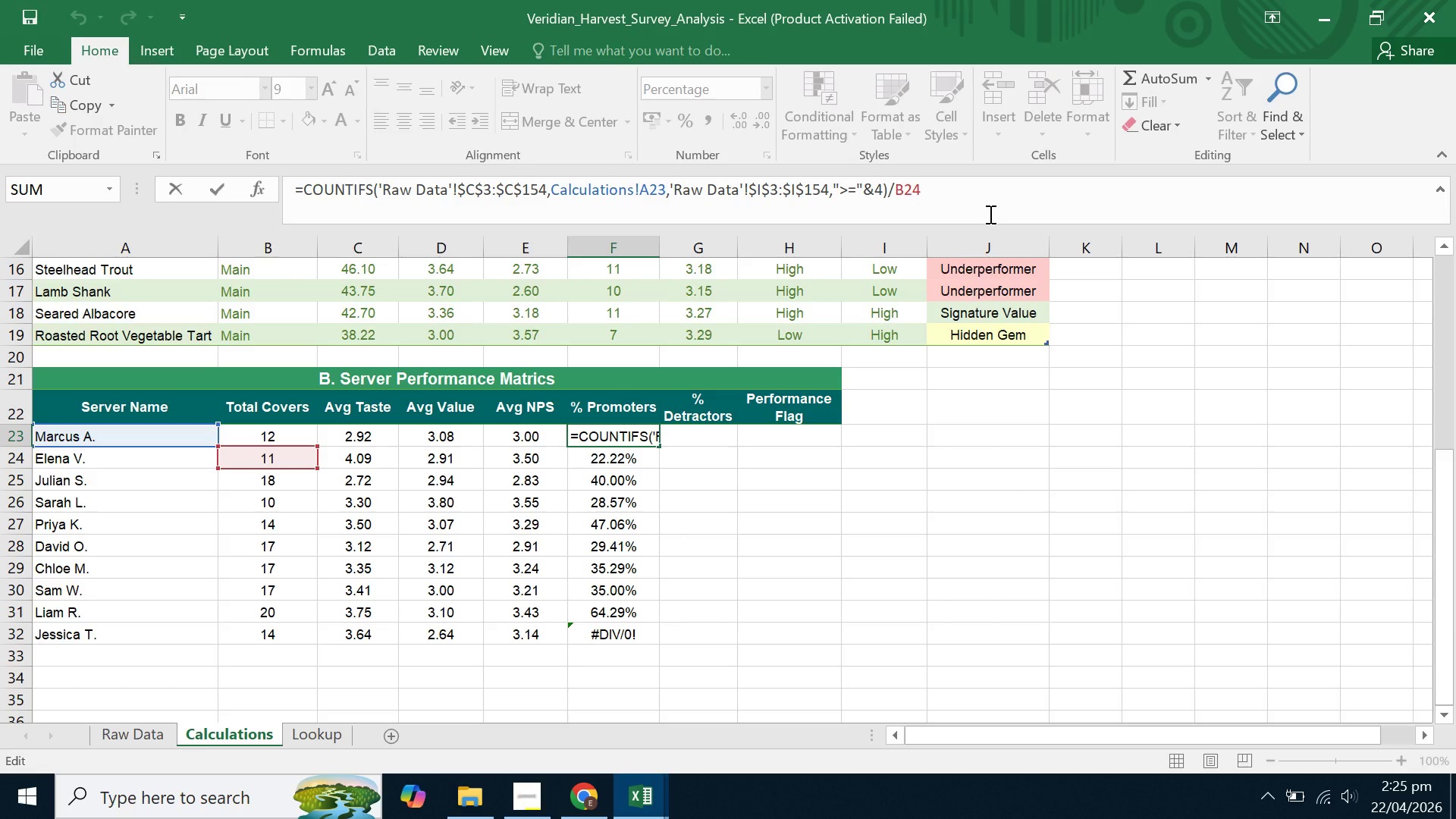 
key(Backspace)
 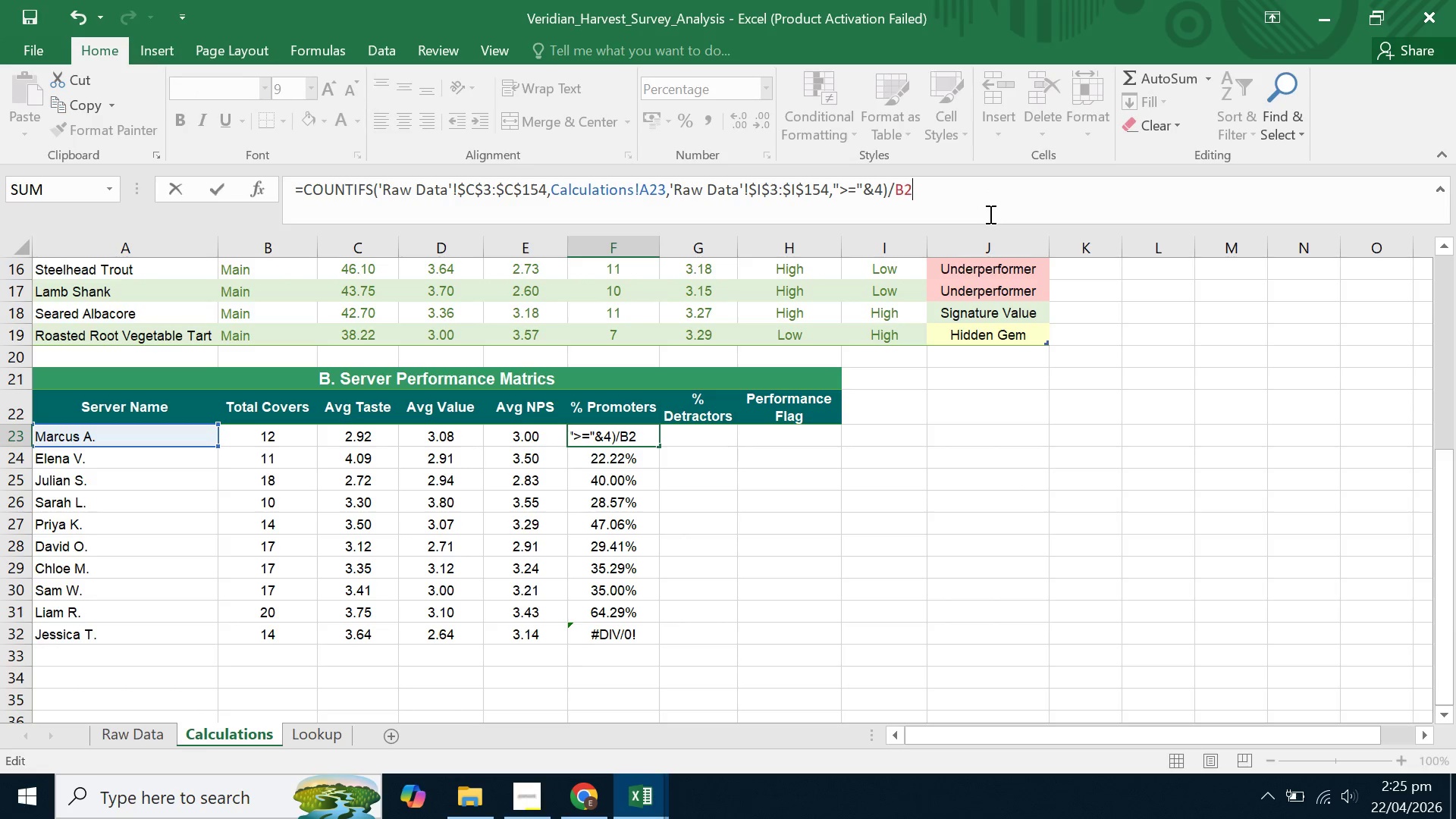 
key(3)
 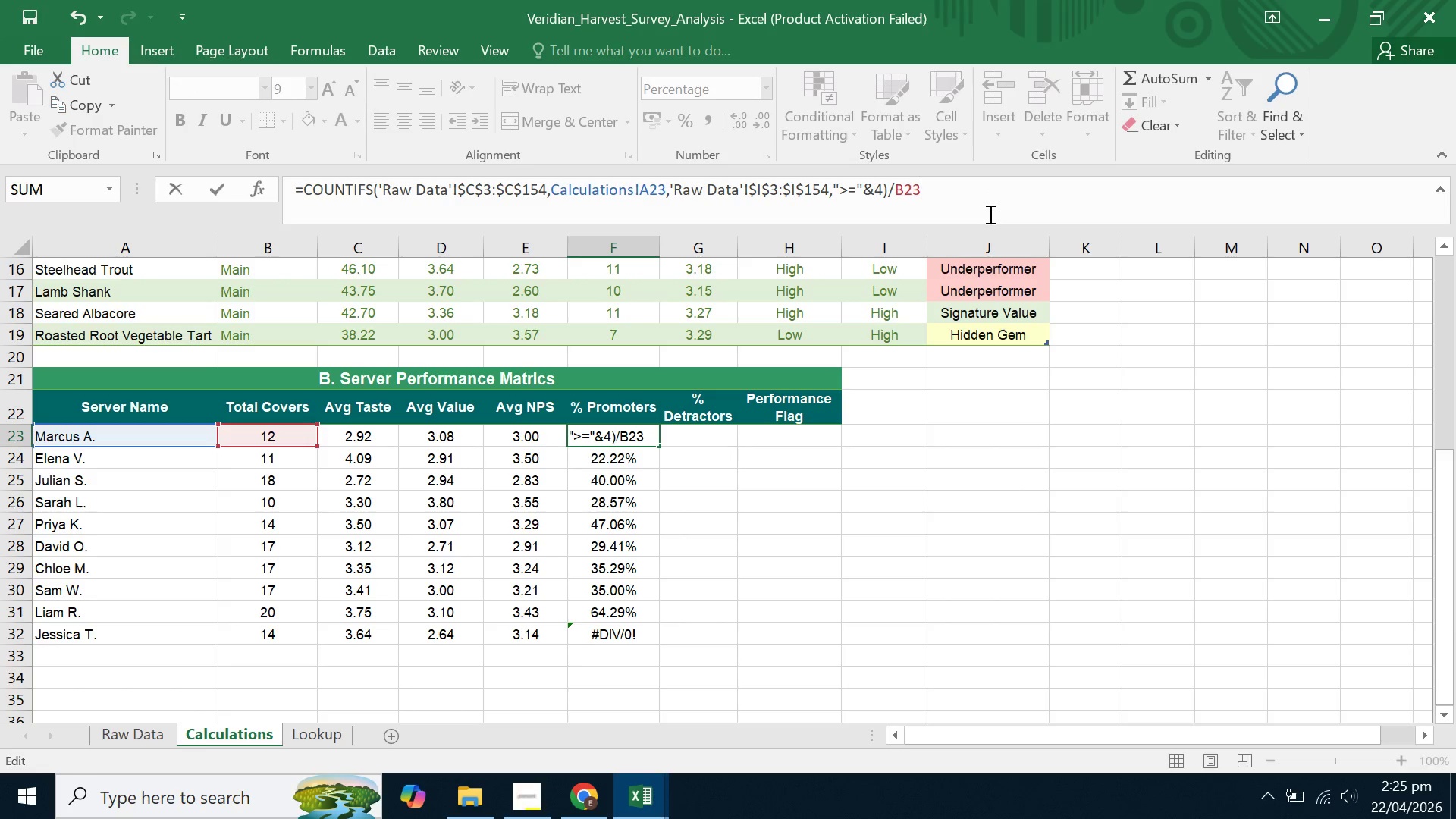 
key(Enter)
 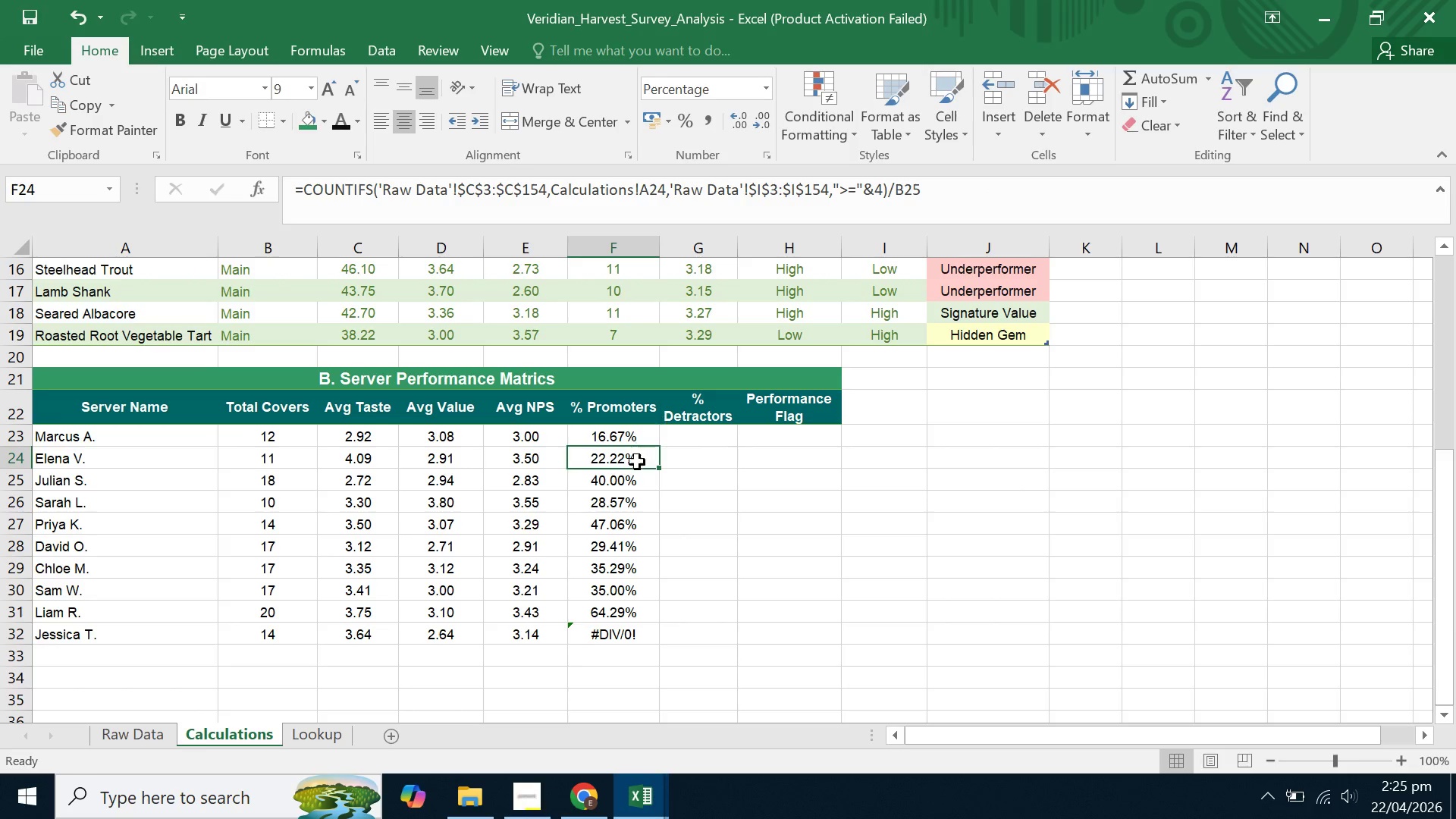 
left_click([632, 437])
 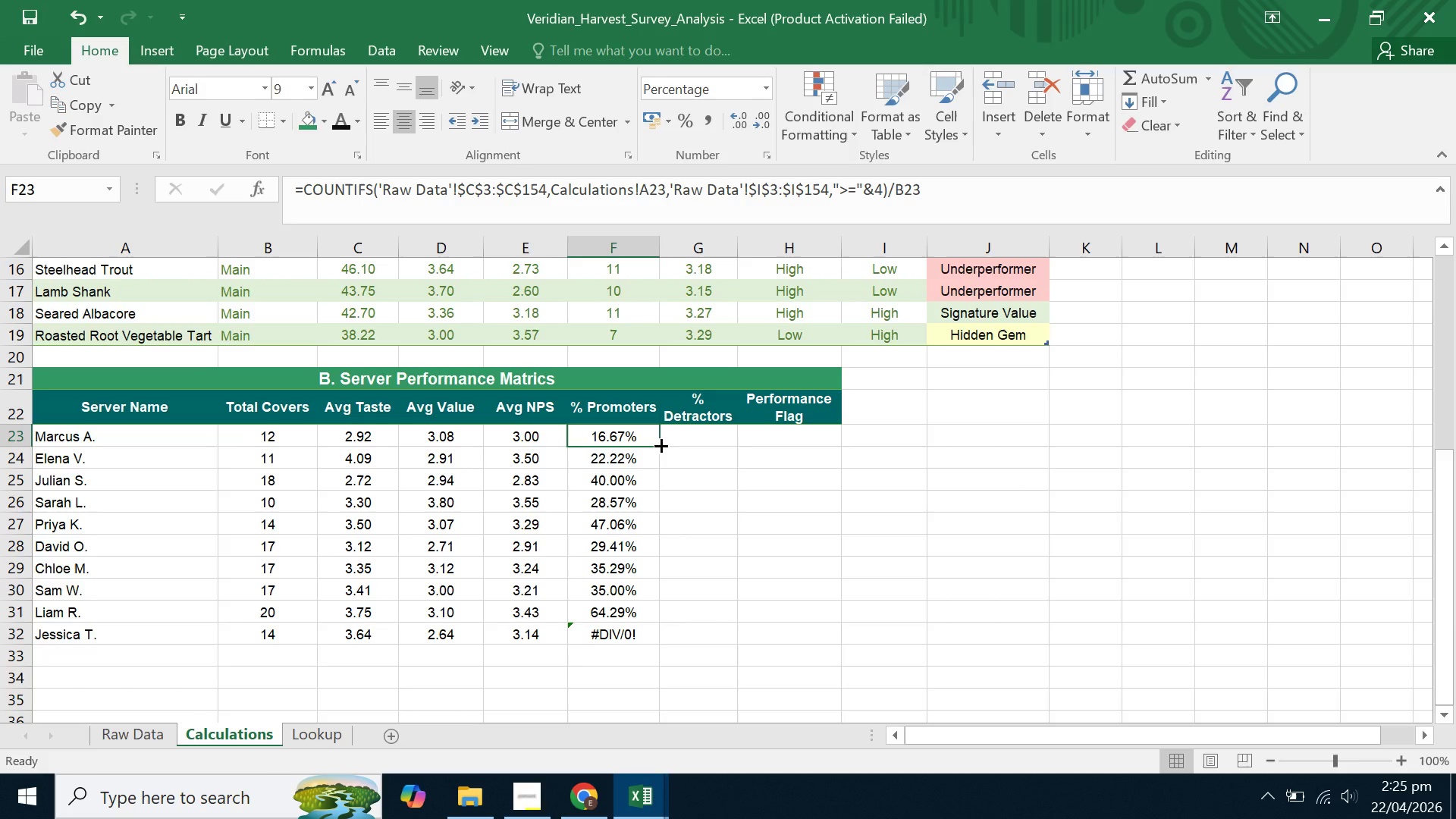 
double_click([660, 444])
 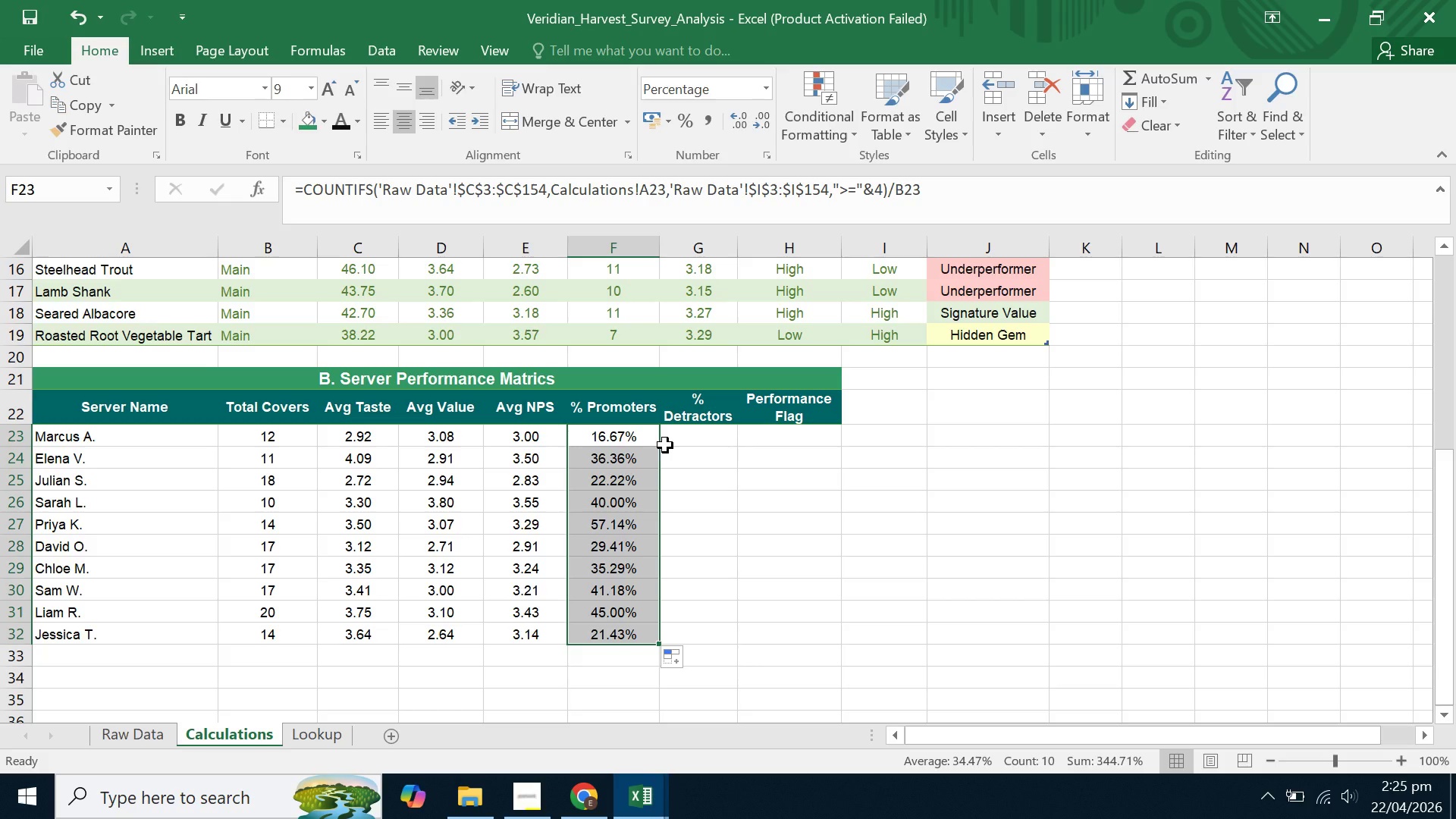 
wait(7.89)
 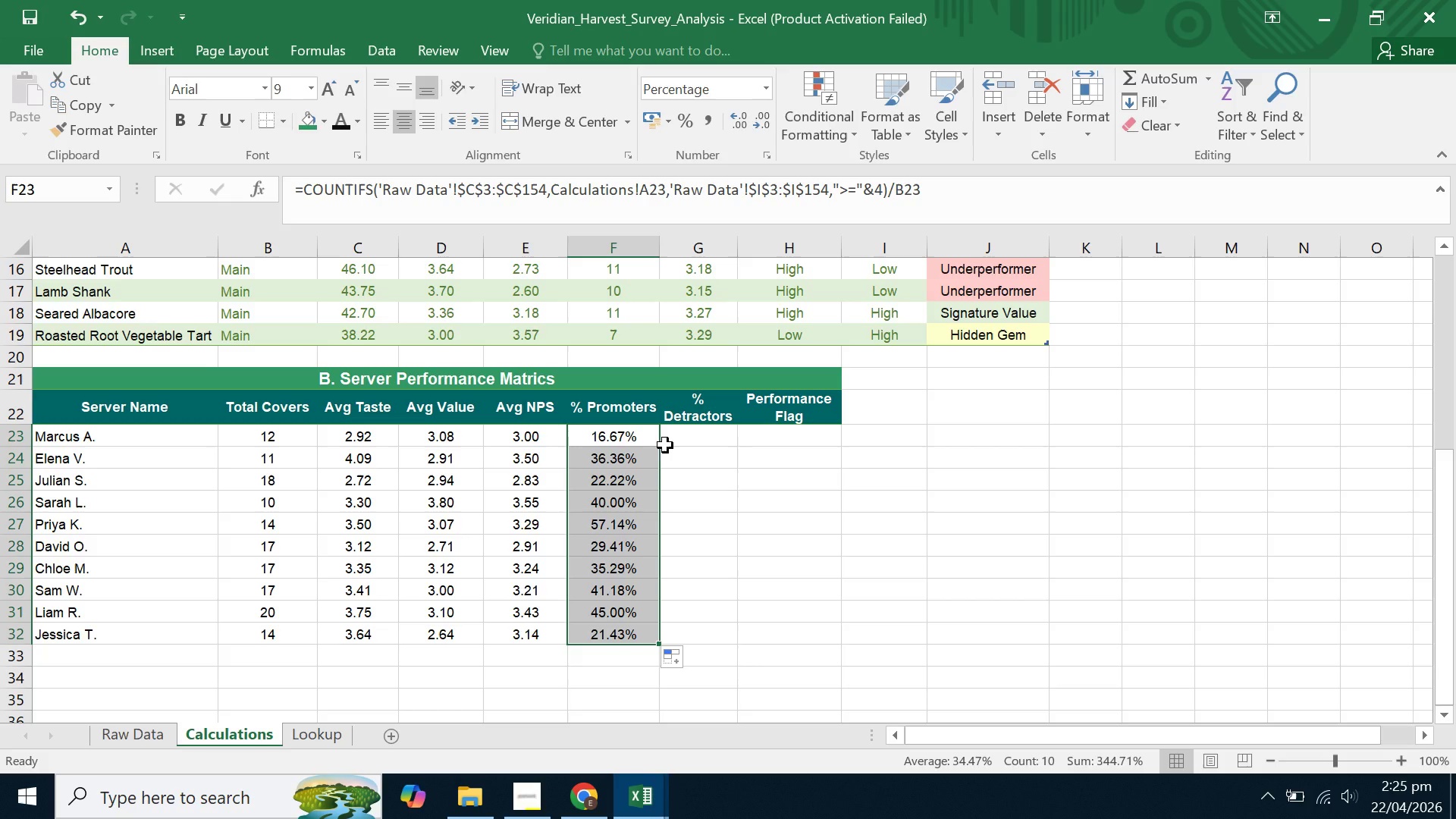 
left_click([301, 185])
 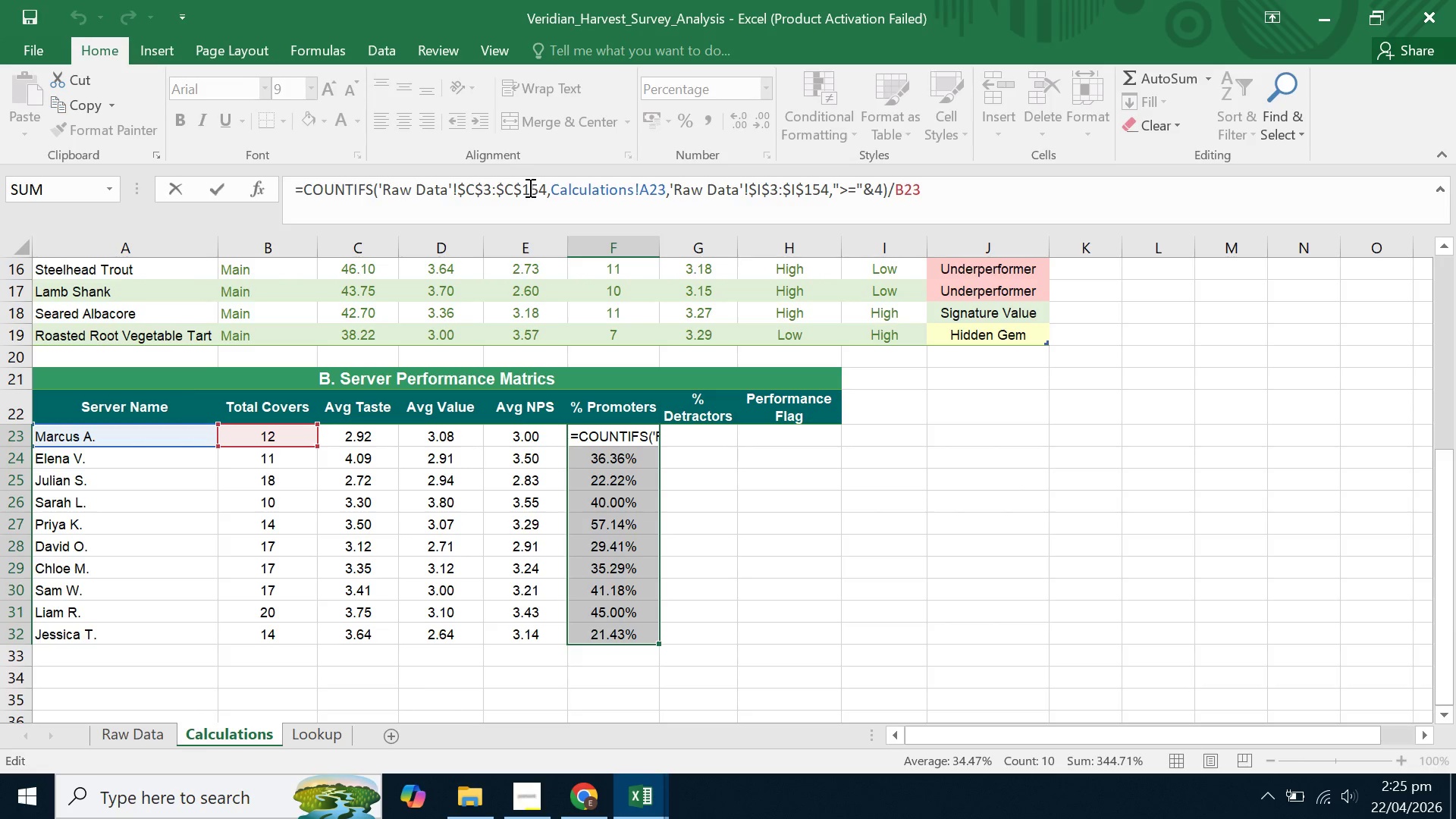 
type(iferror()
 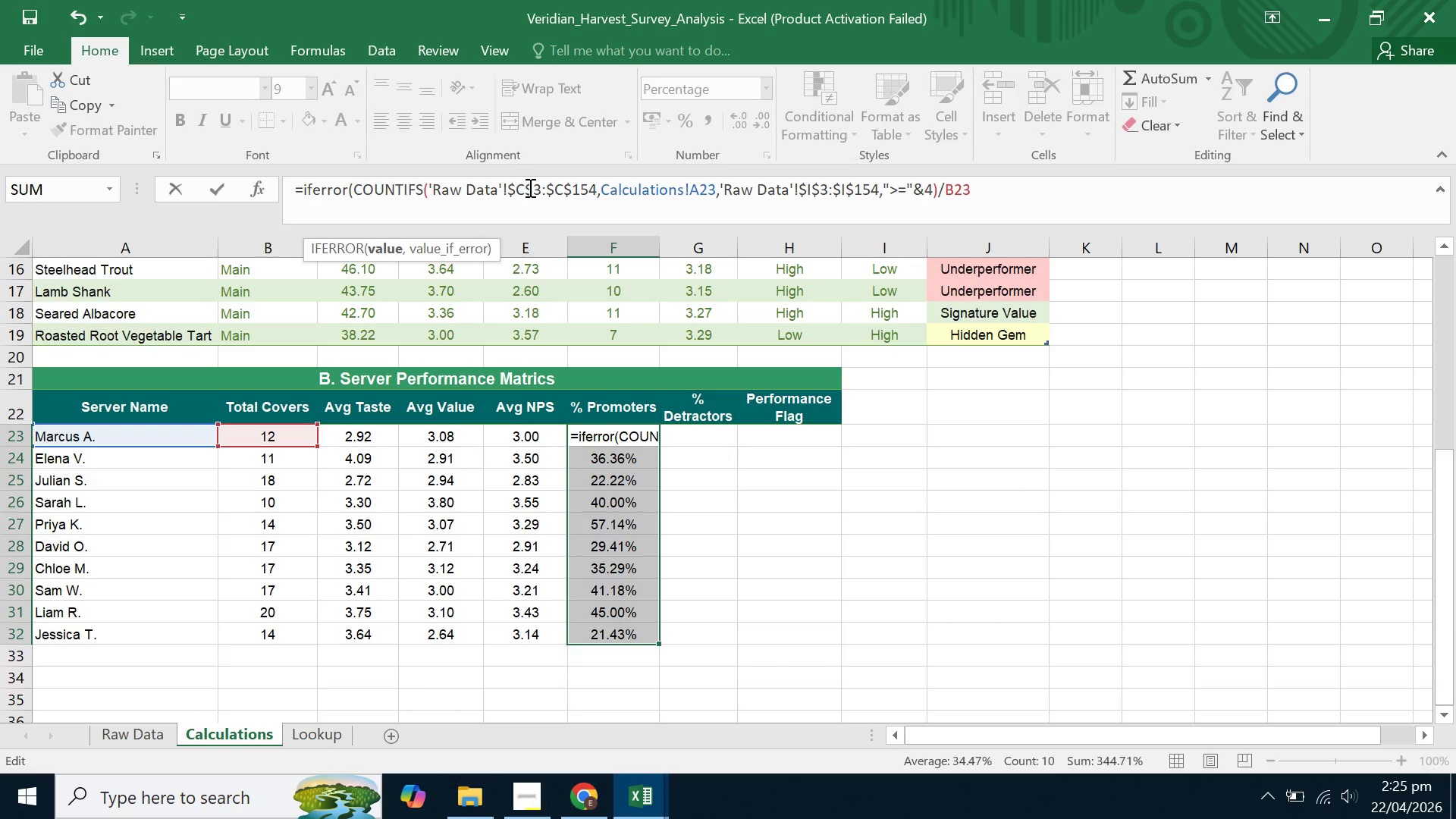 
key(Control+ControlLeft)
 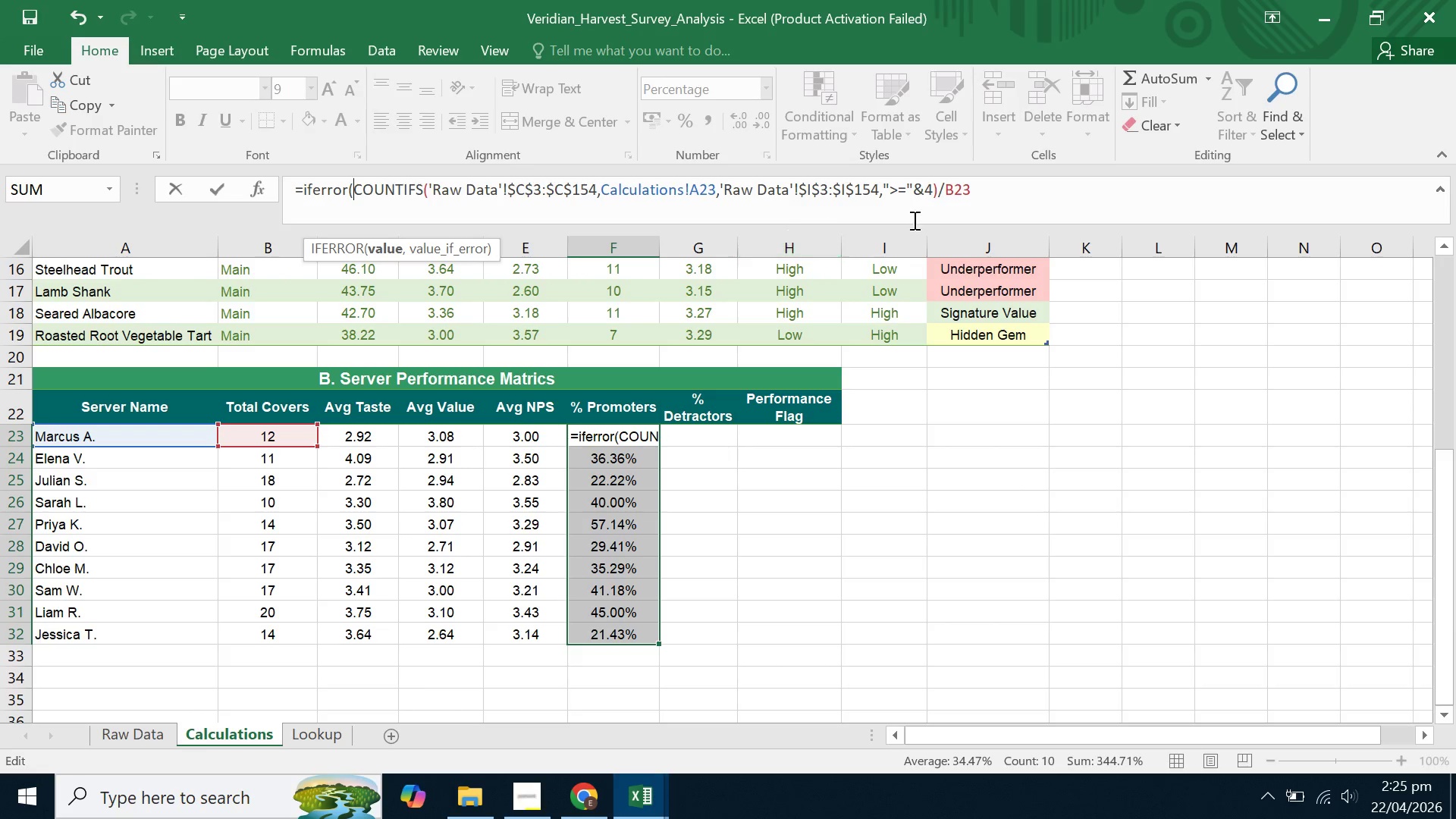 
left_click([974, 198])
 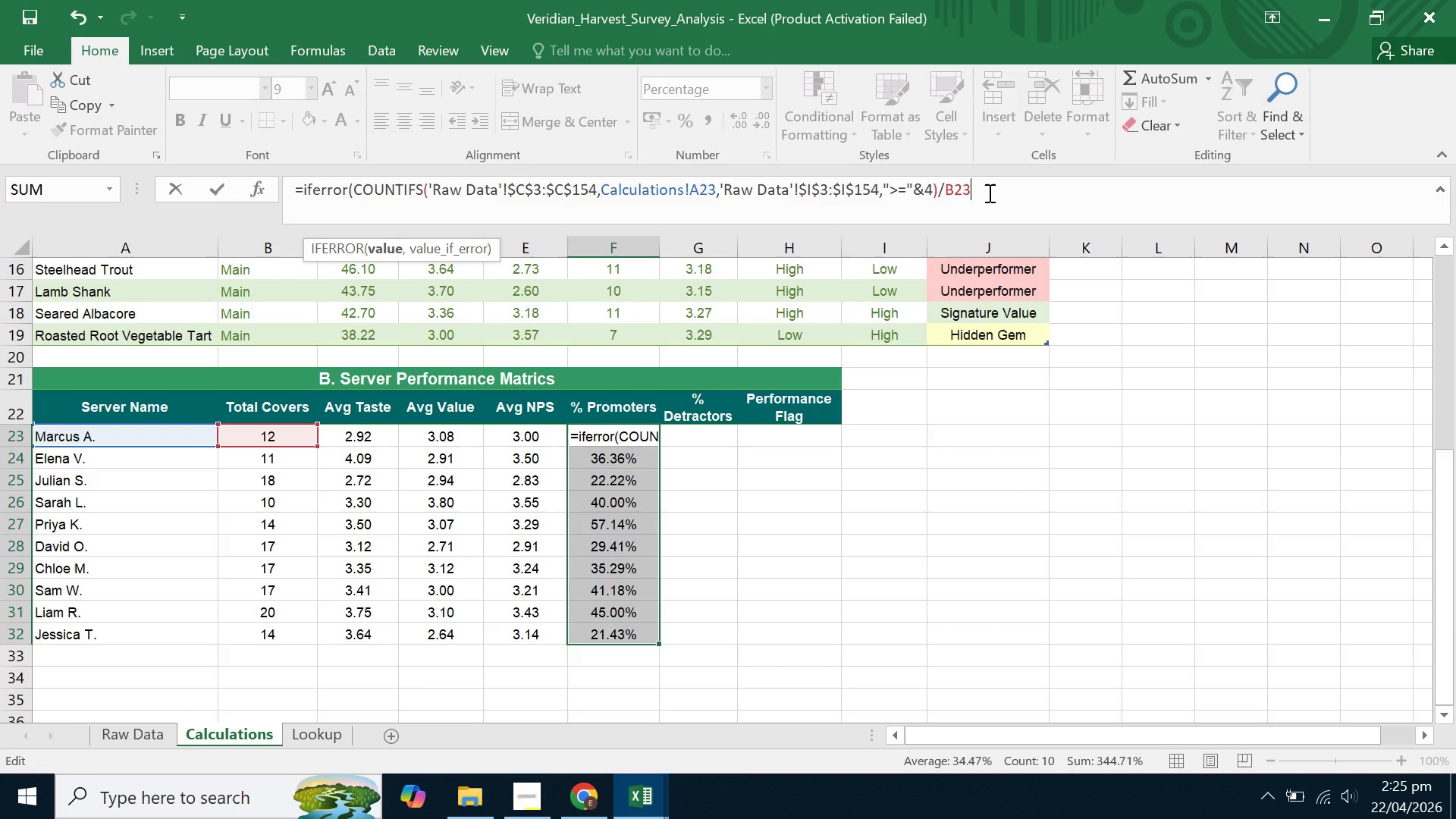 
key(Shift+ShiftLeft)
 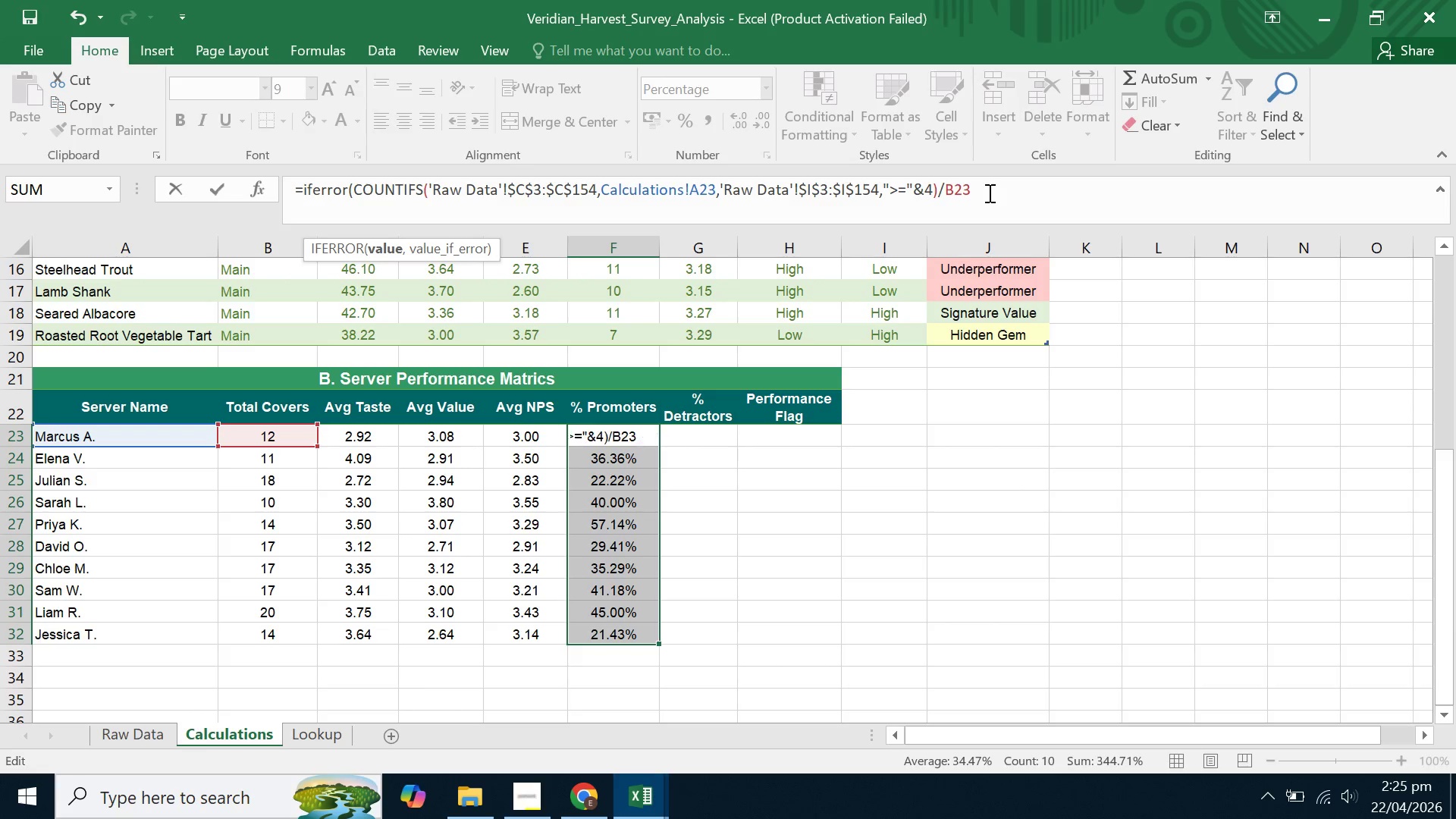 
key(Shift+0)
 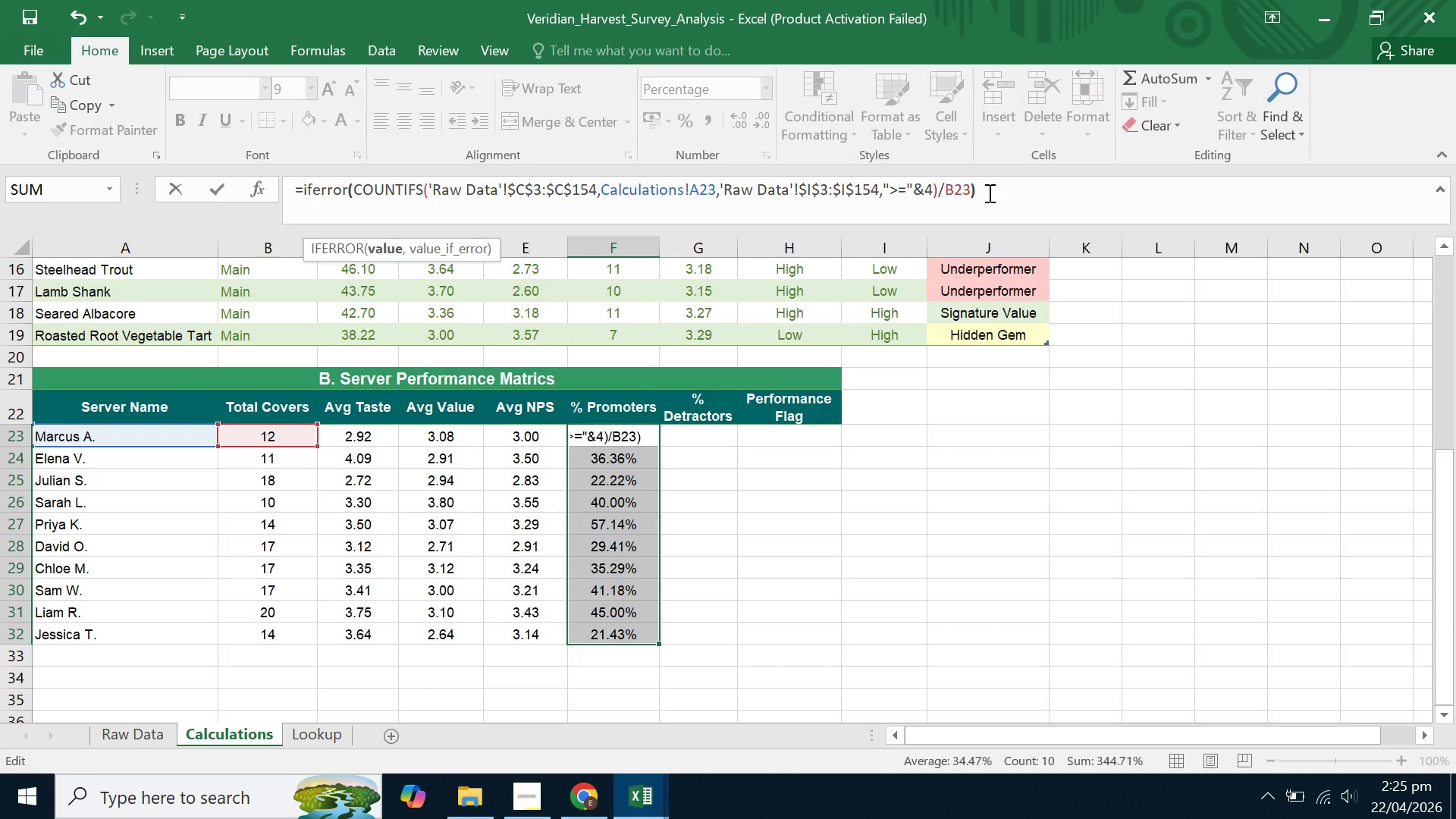 
key(Comma)
 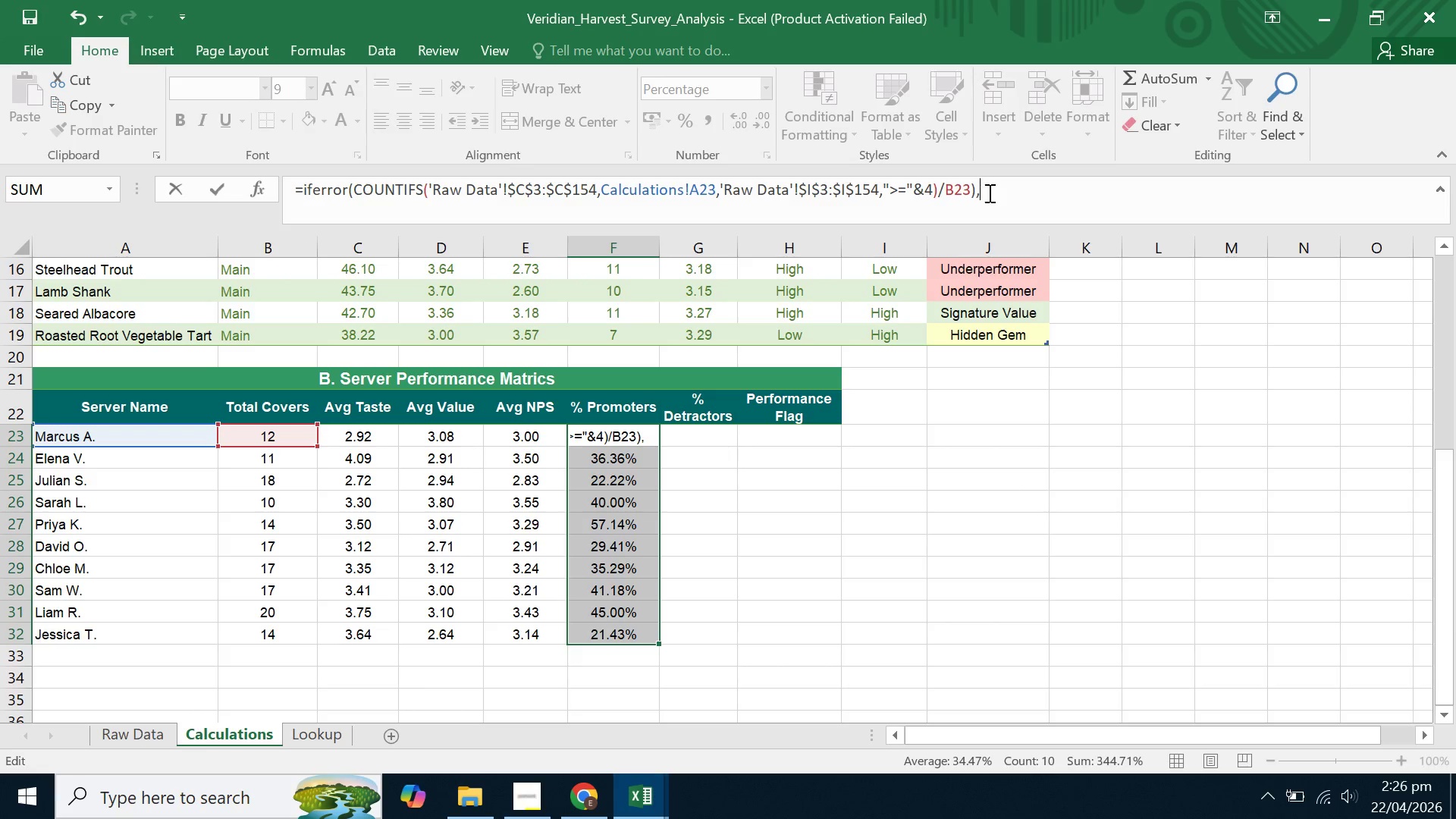 
key(Shift+Quote)
 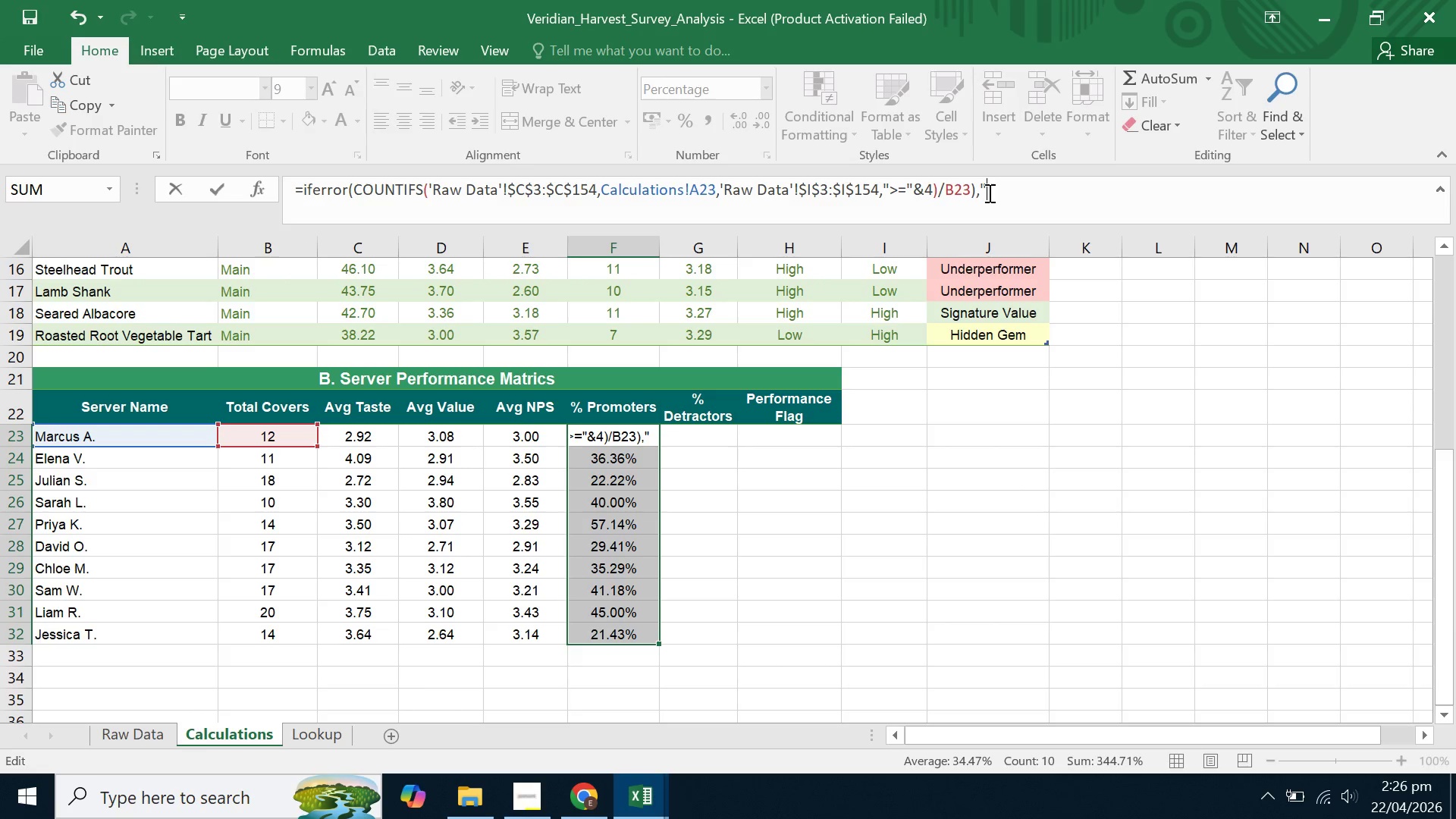 
key(Shift+Quote)
 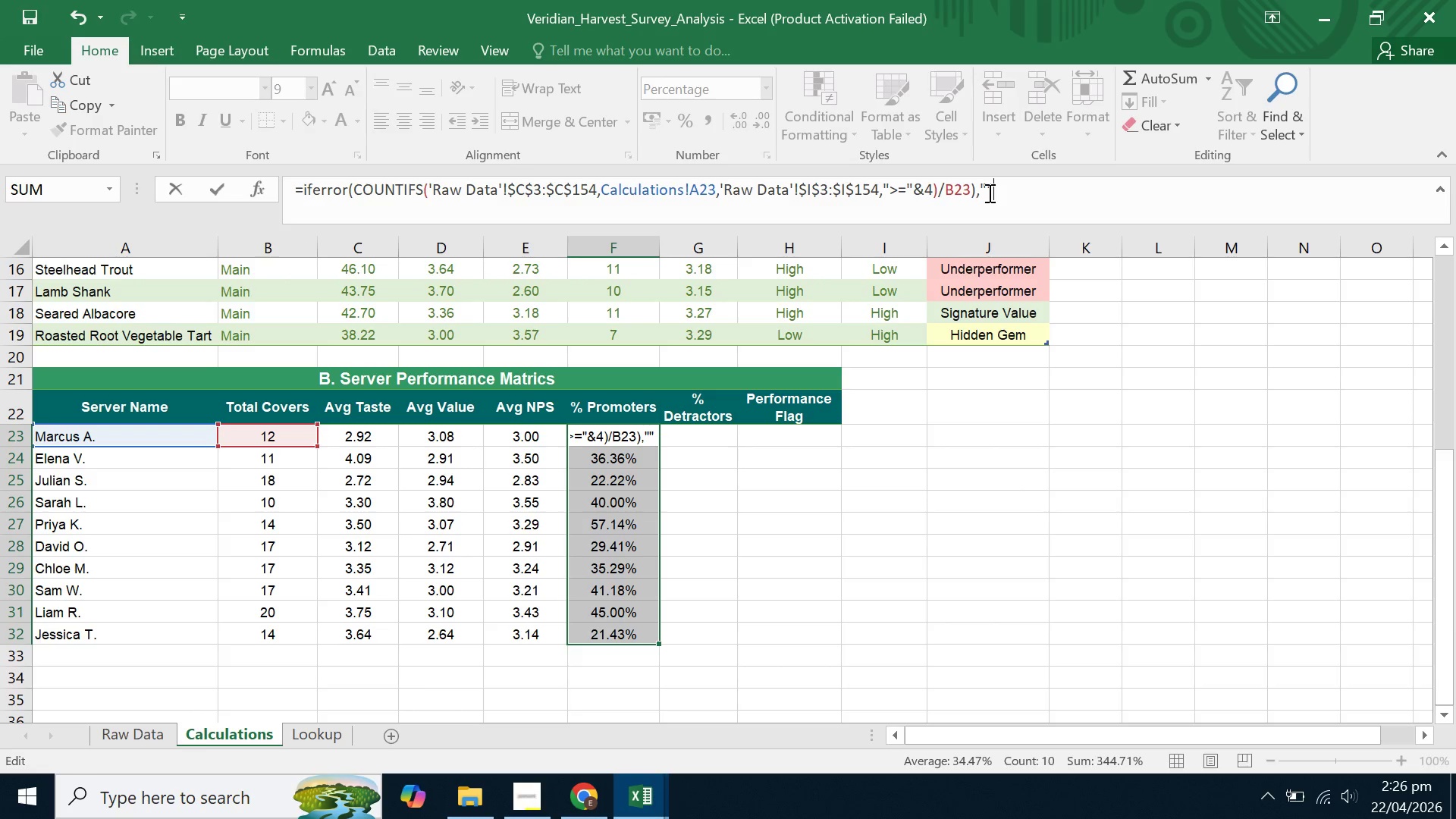 
key(Shift+ShiftLeft)
 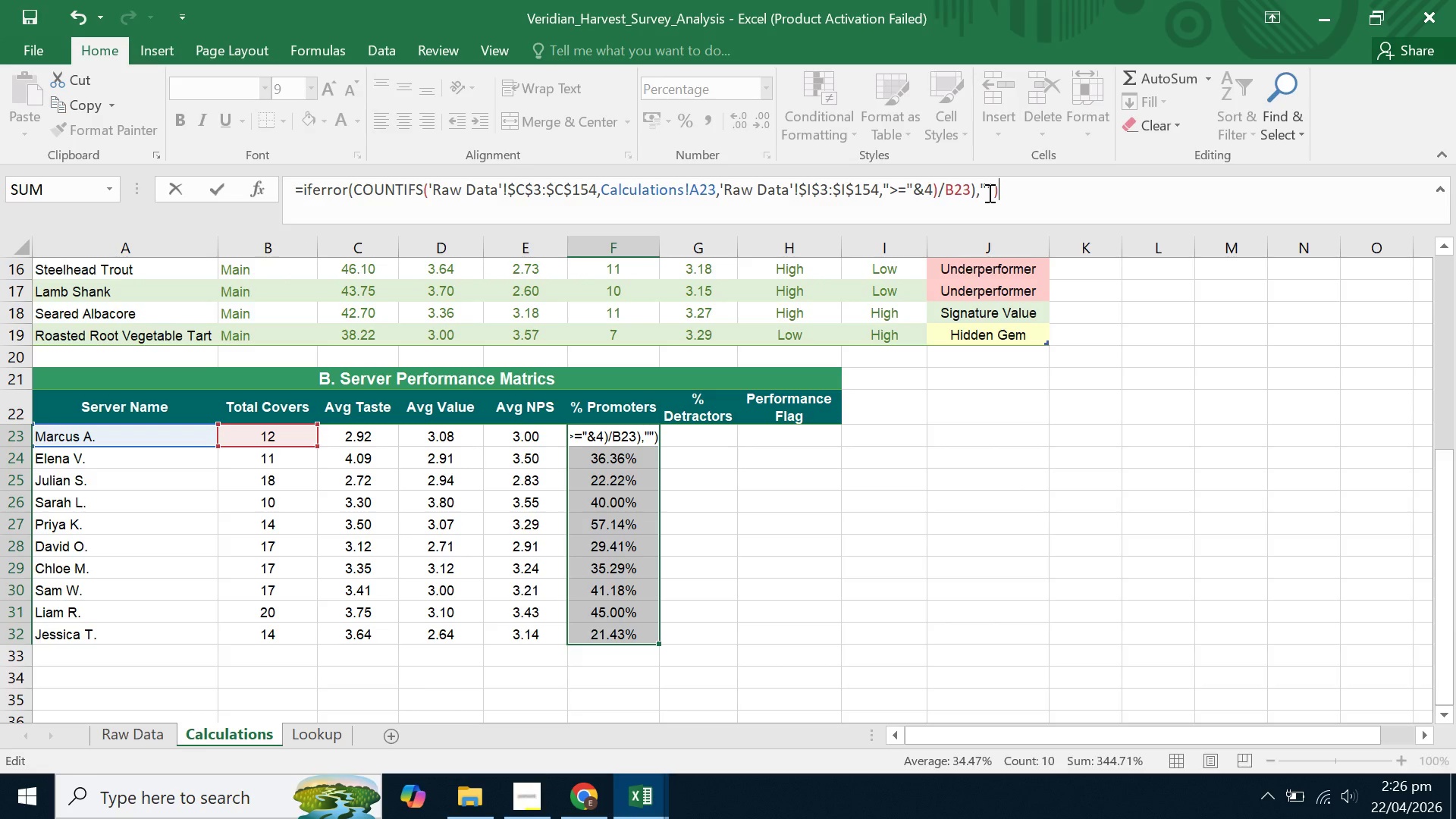 
key(Shift+0)
 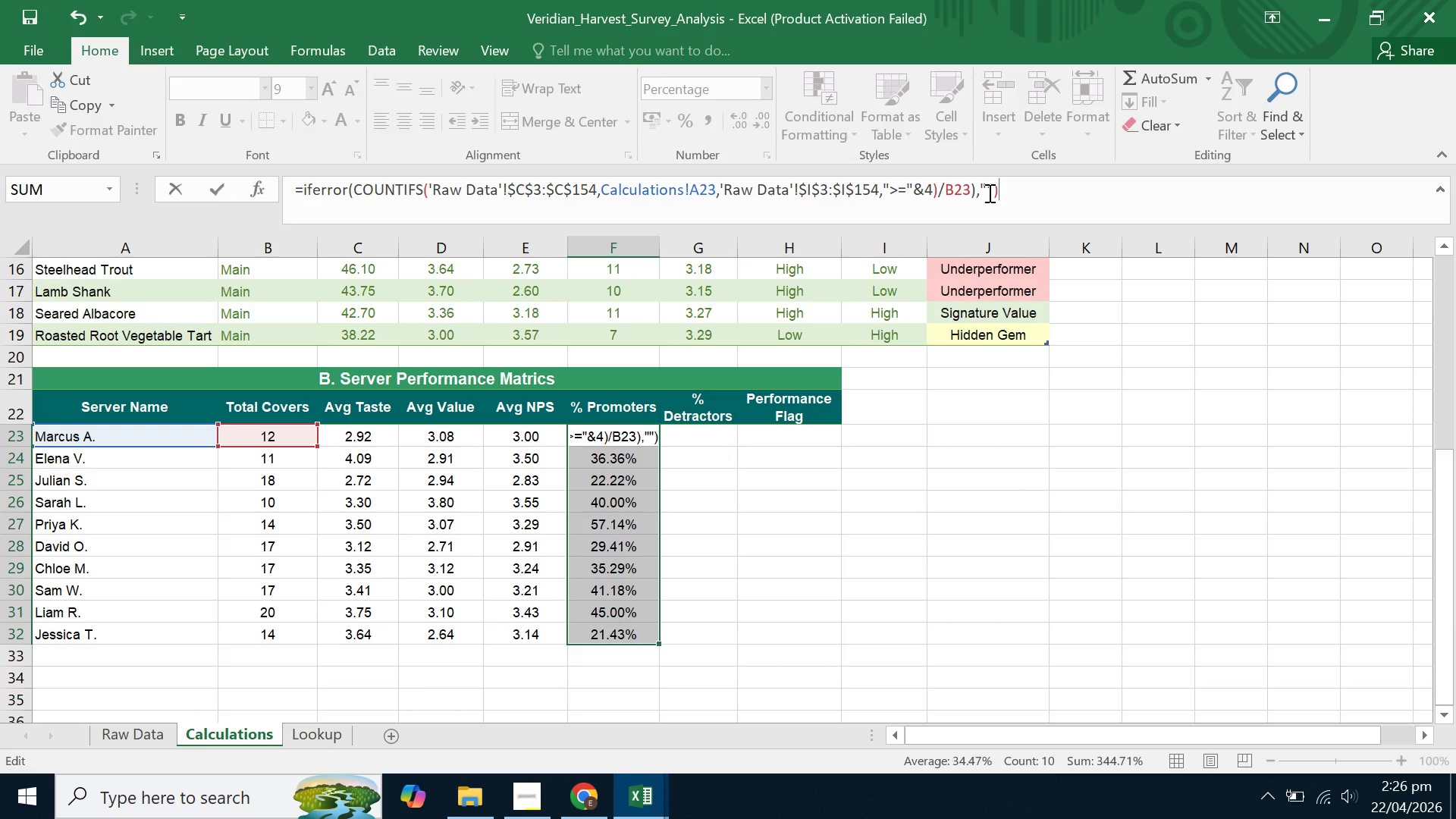 
key(Enter)
 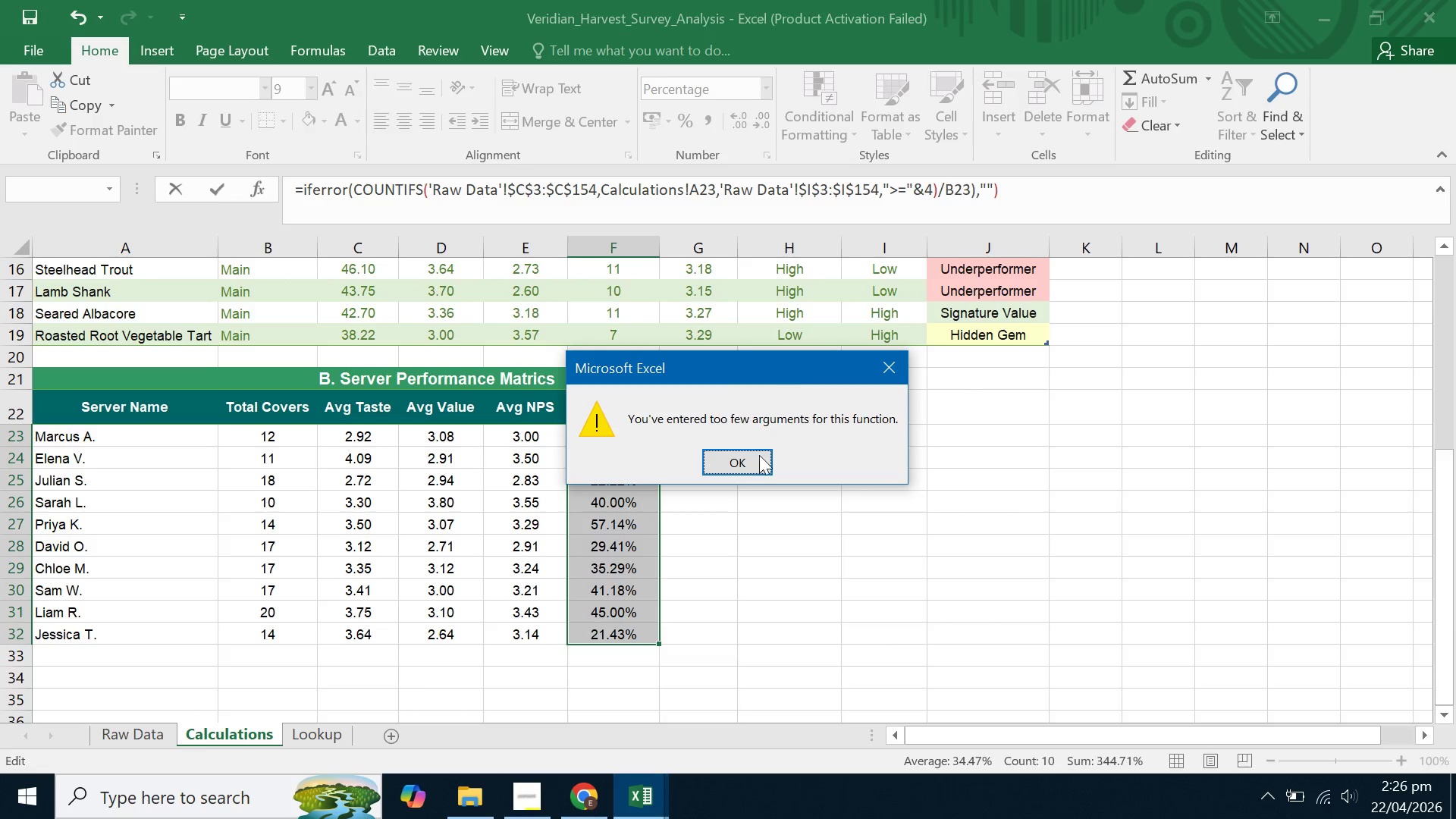 
left_click([759, 462])
 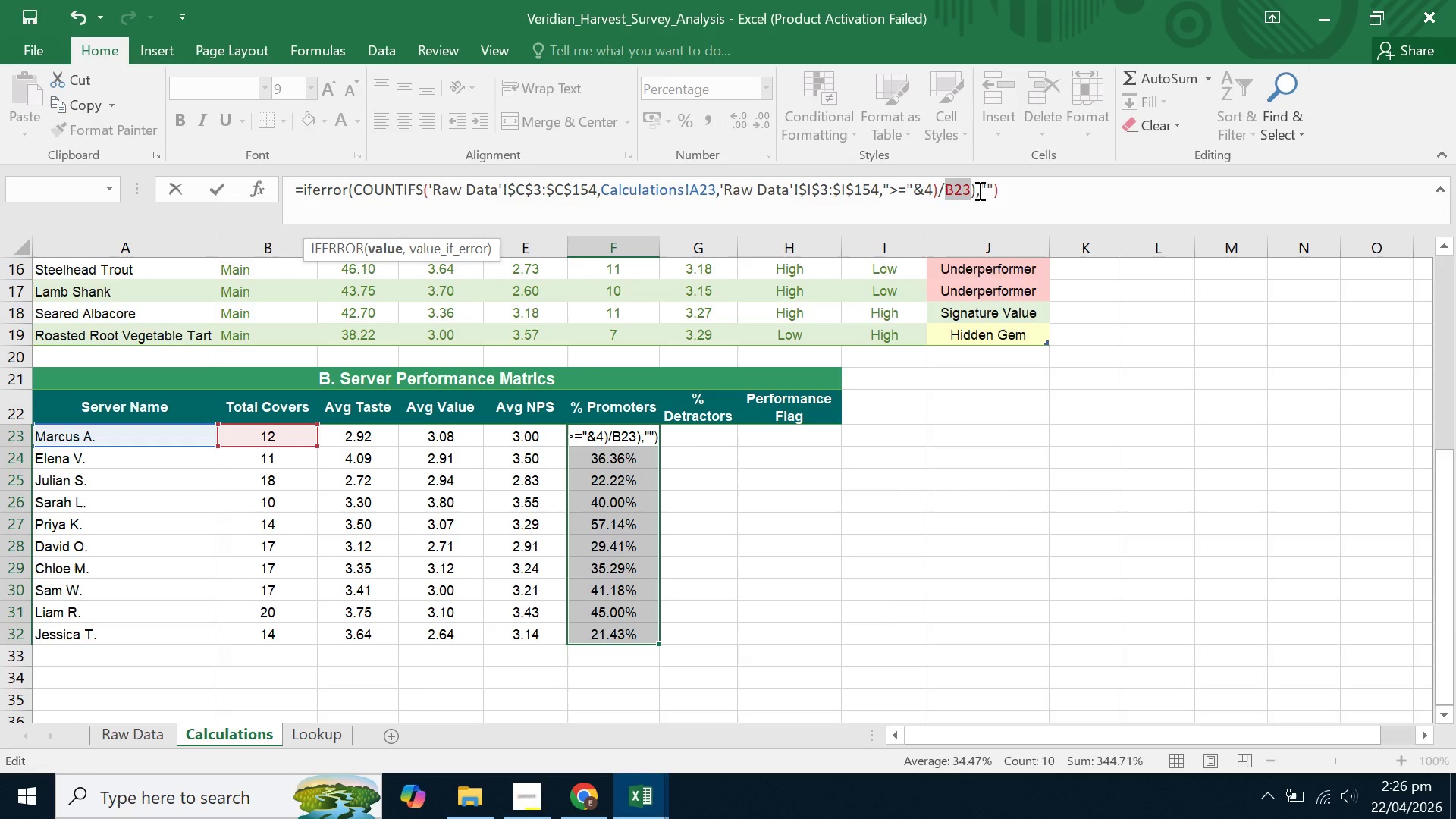 
left_click([976, 193])
 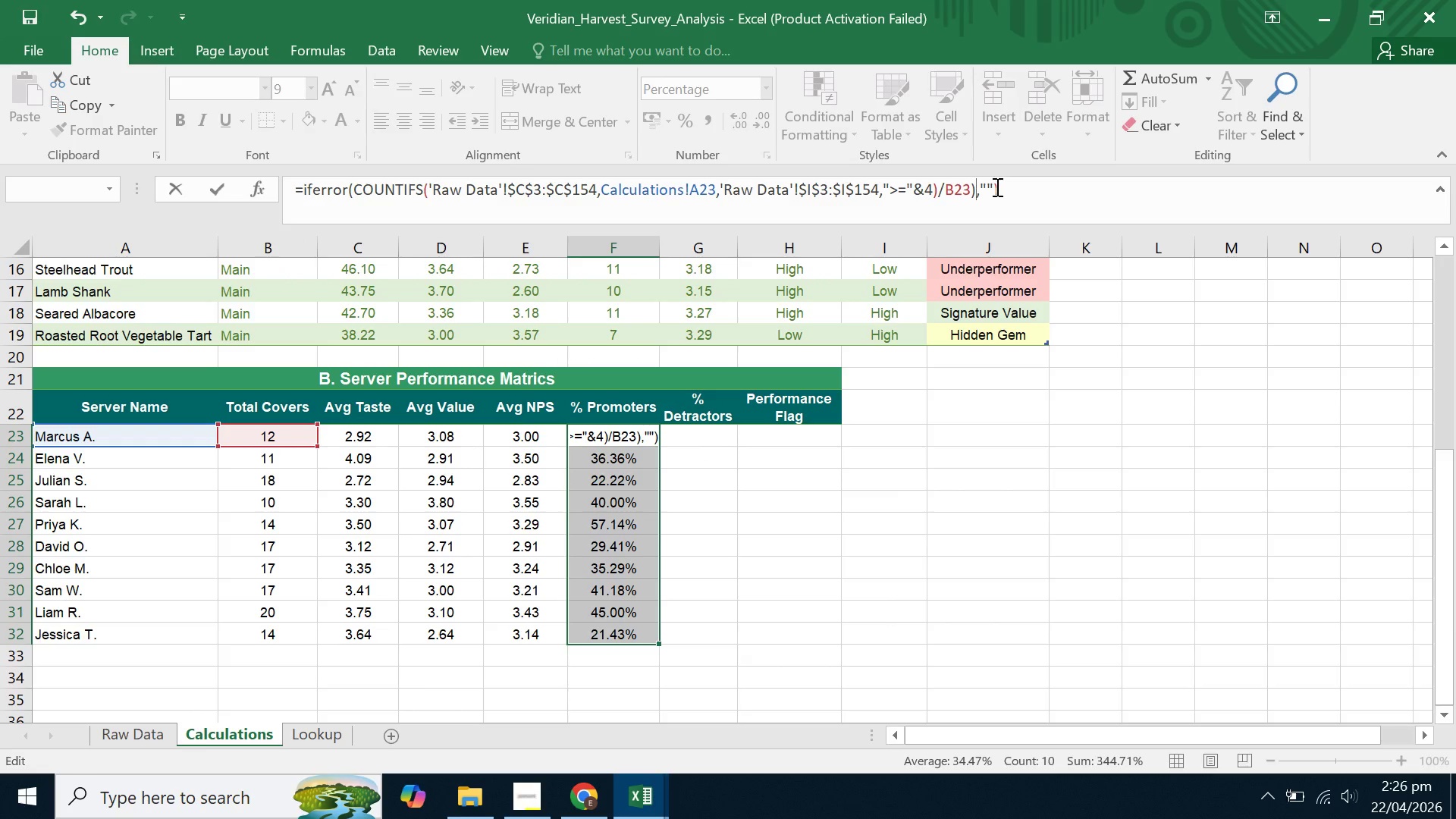 
key(Backspace)
 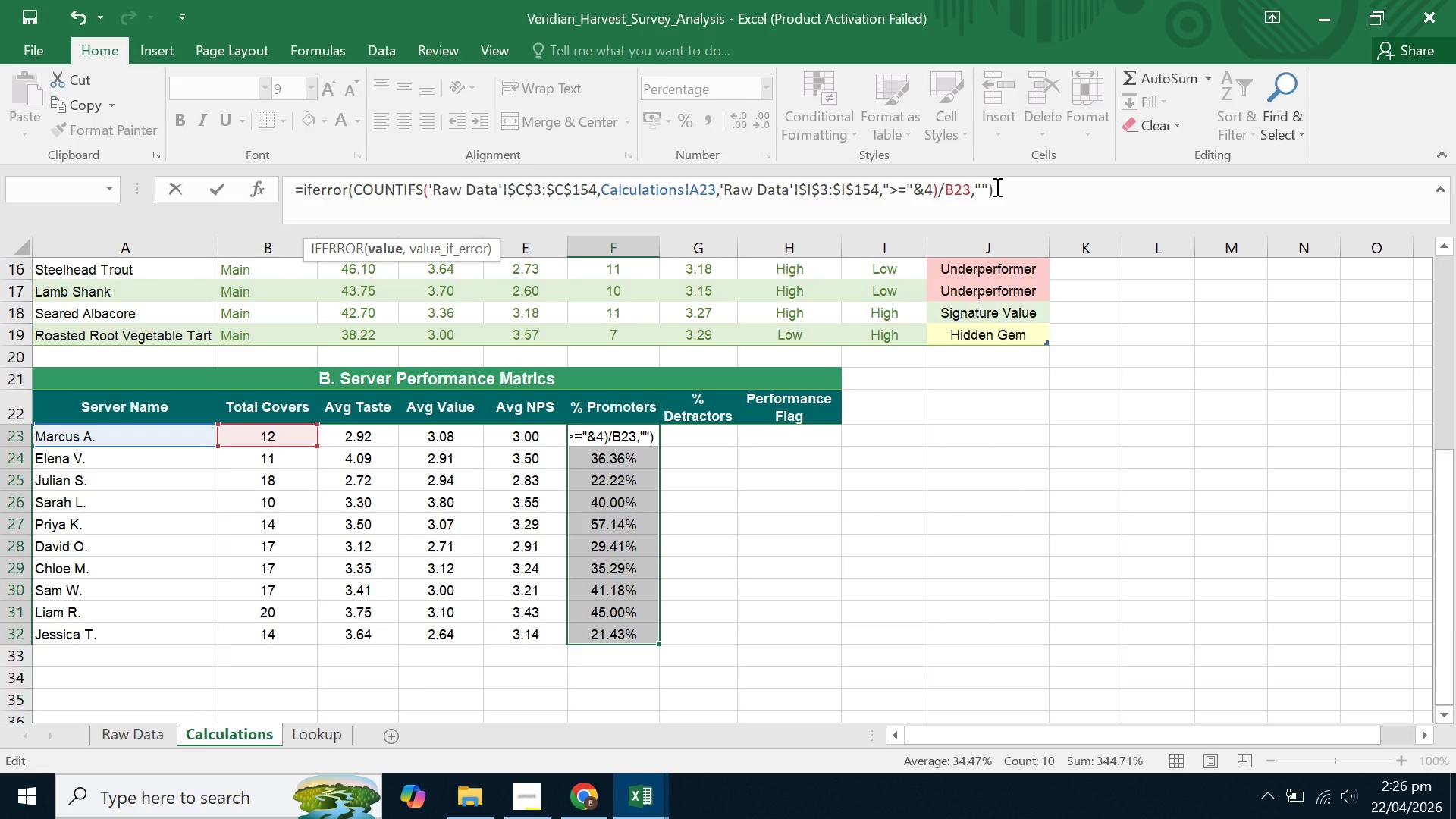 
key(Enter)
 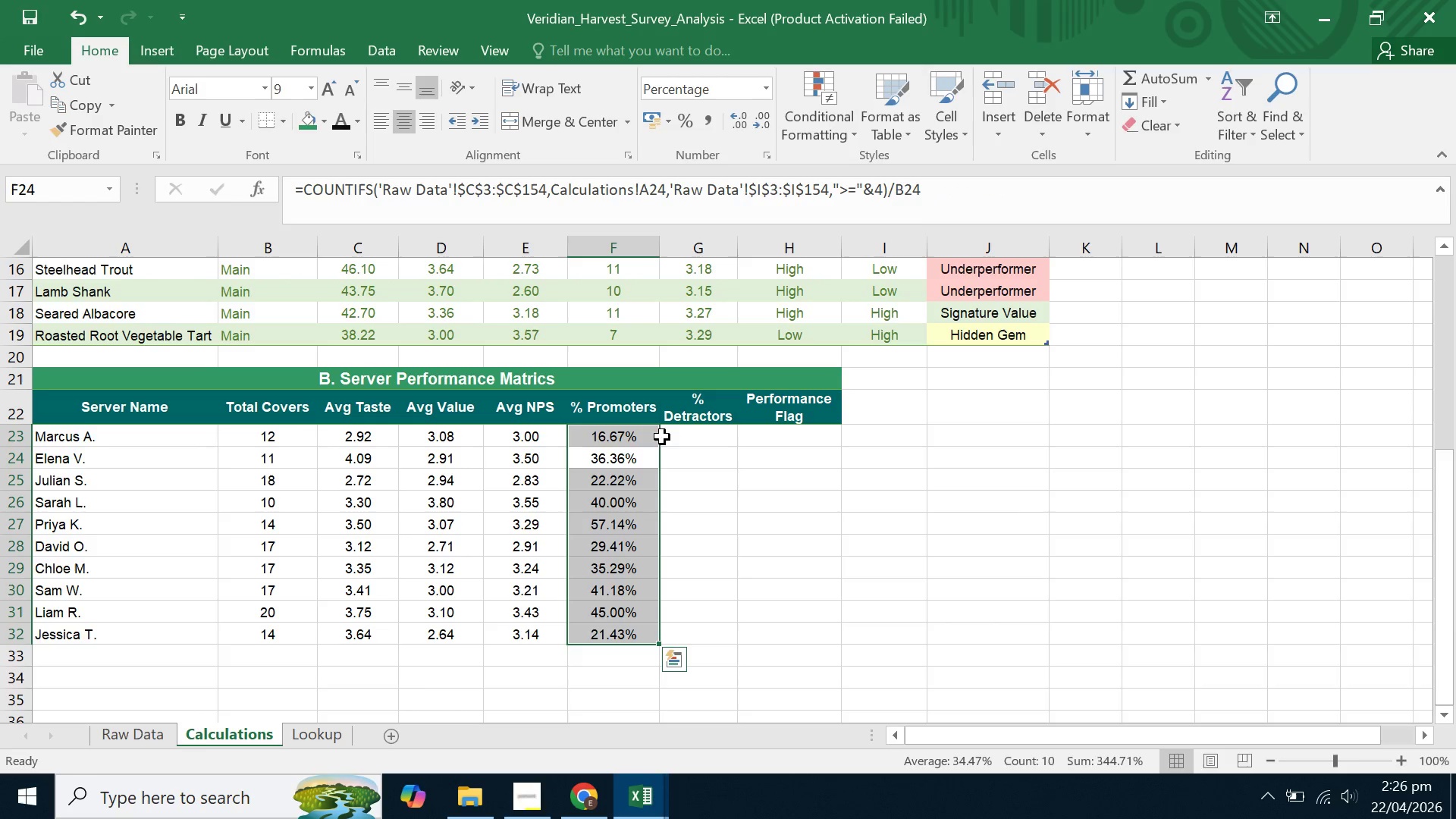 
left_click([639, 444])
 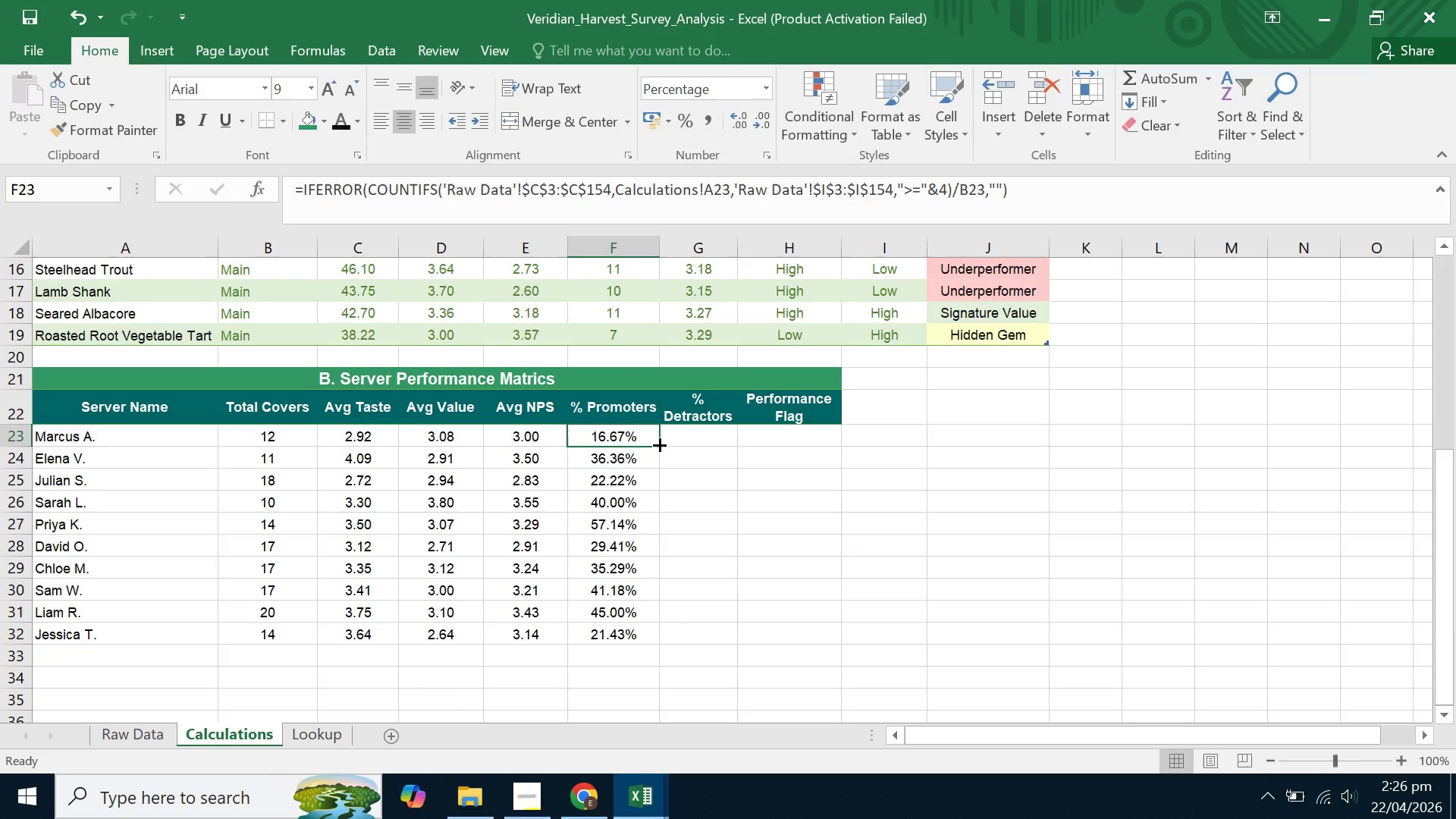 
double_click([658, 444])
 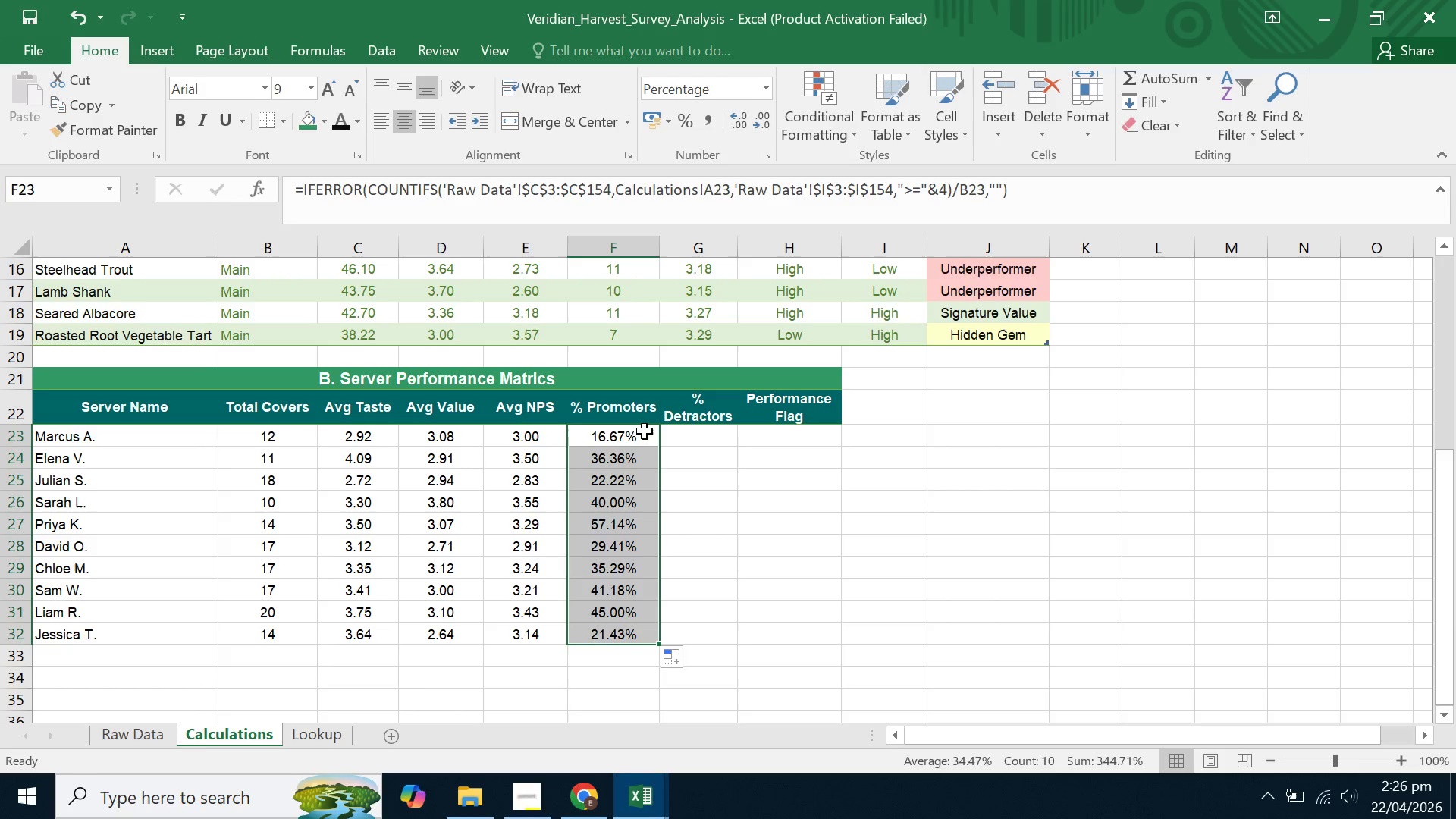 
left_click([636, 432])
 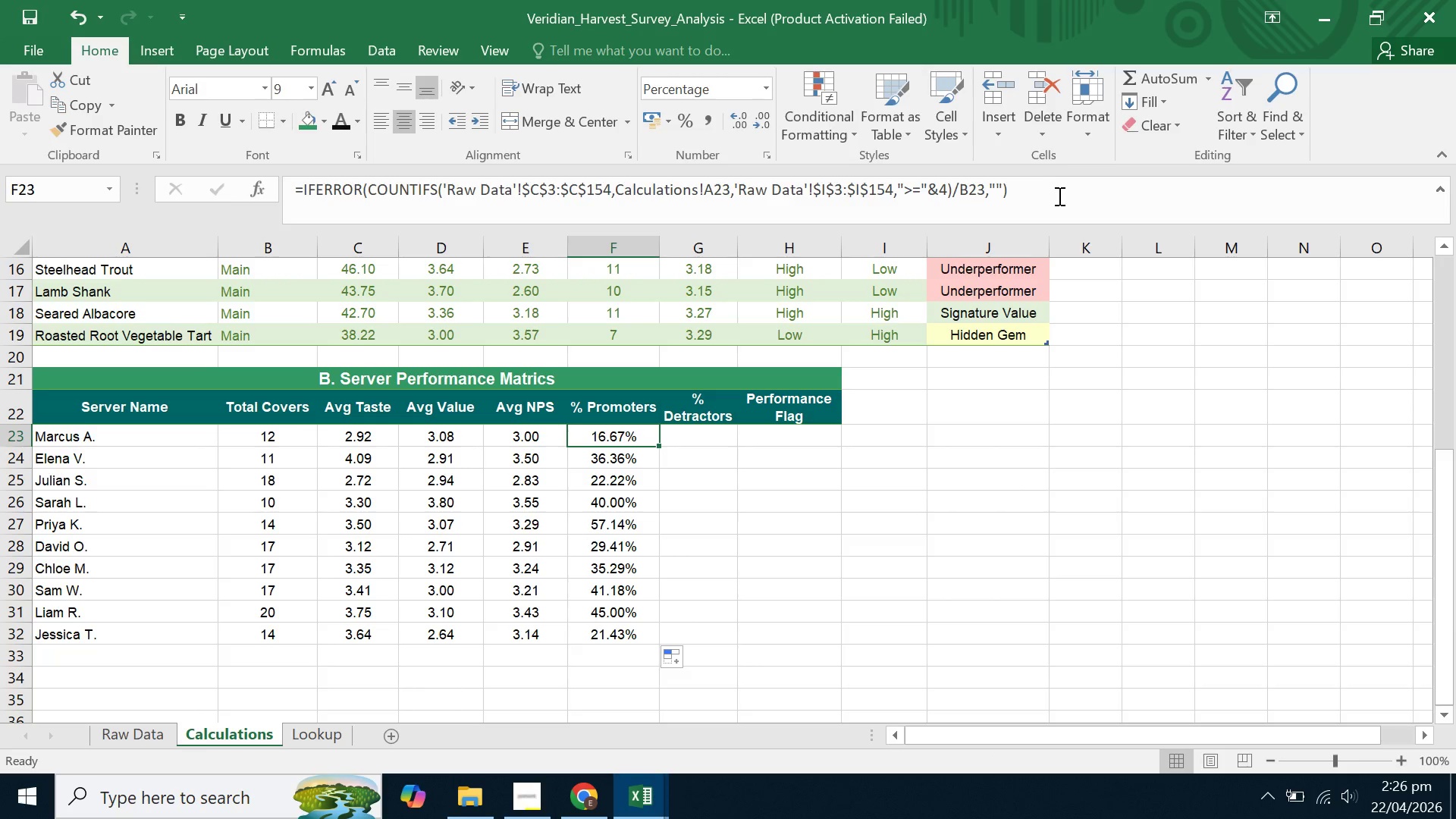 
left_click_drag(start_coordinate=[1058, 196], to_coordinate=[262, 187])
 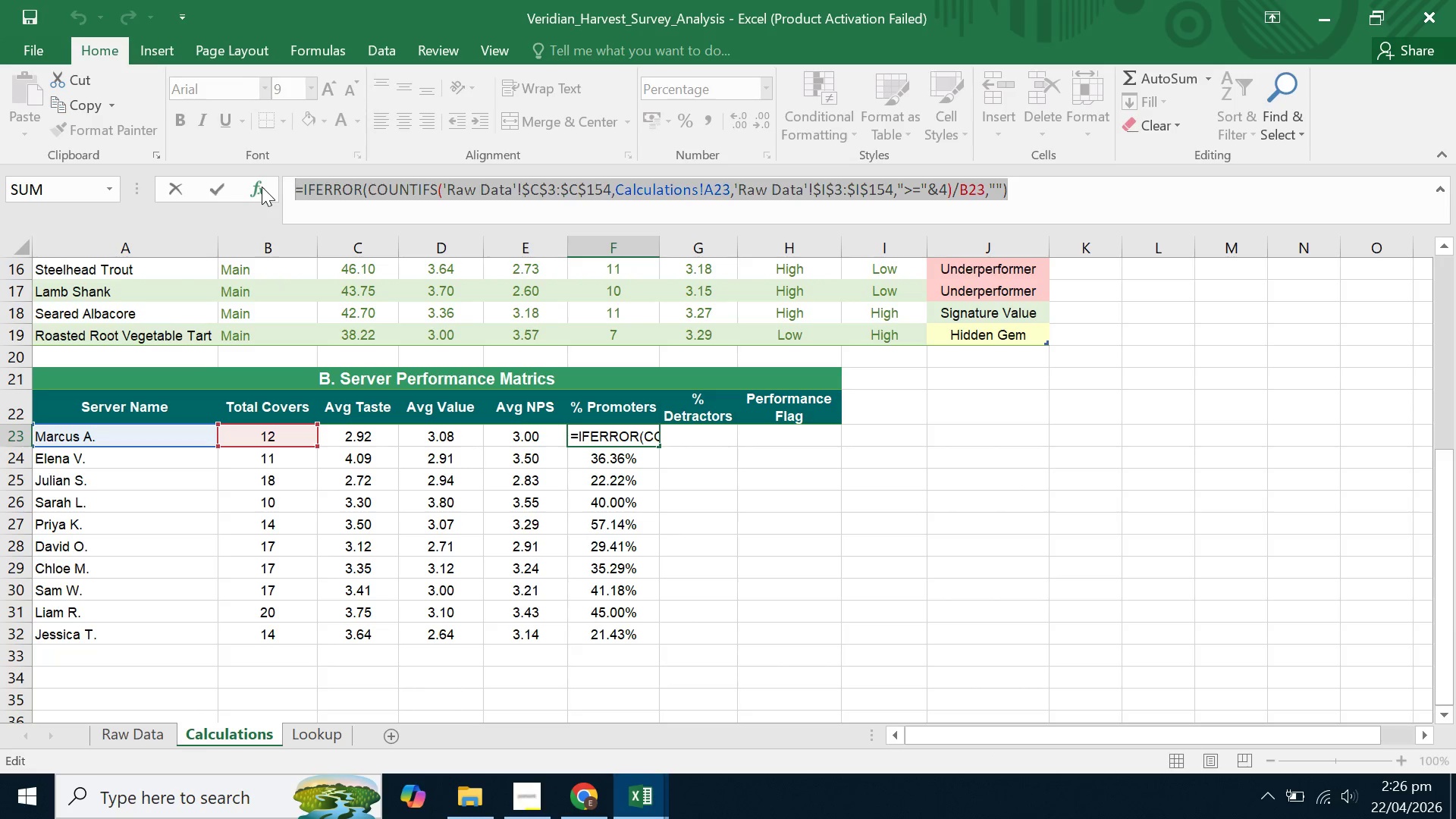 
key(Control+C)
 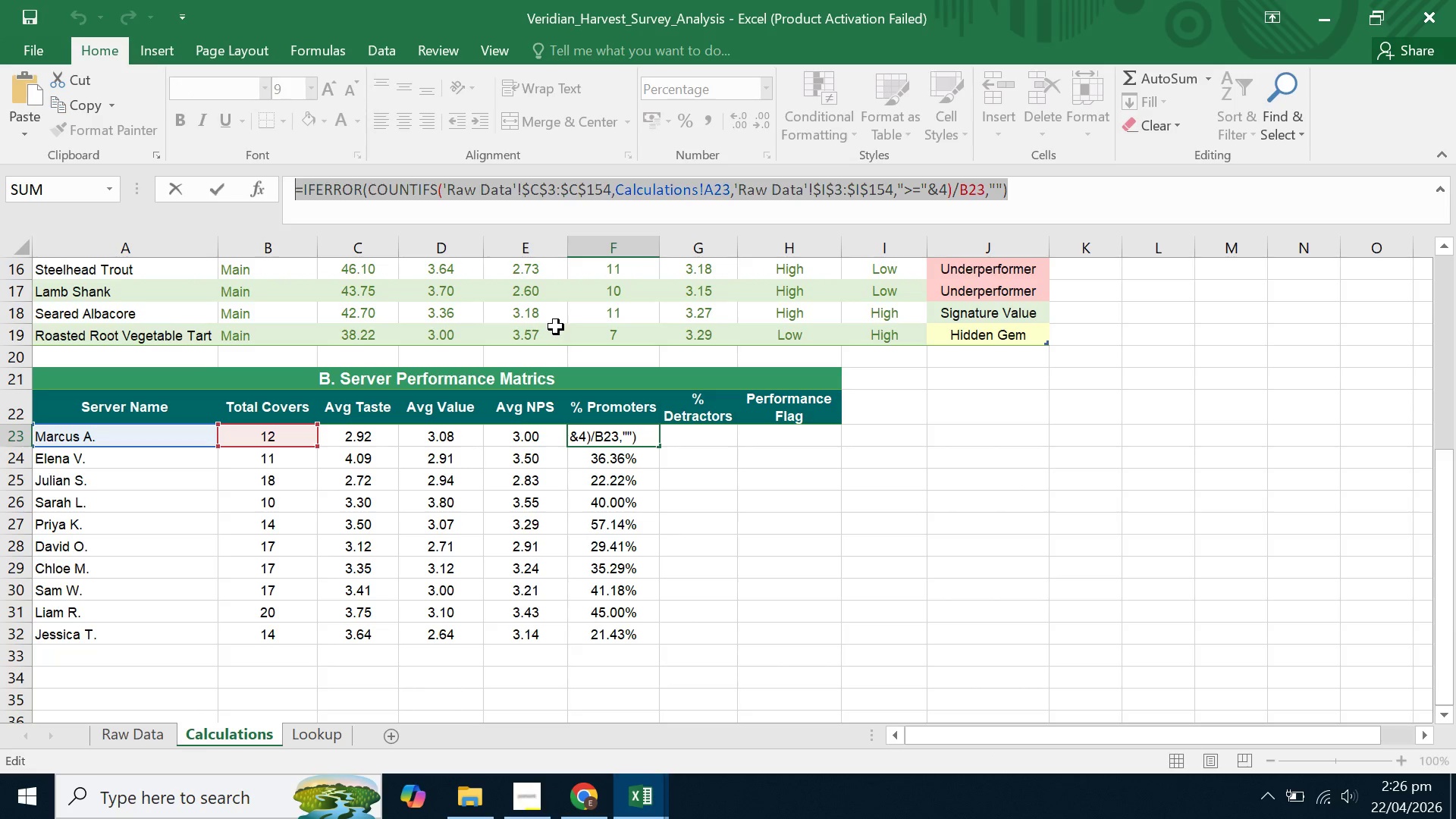 
key(Enter)
 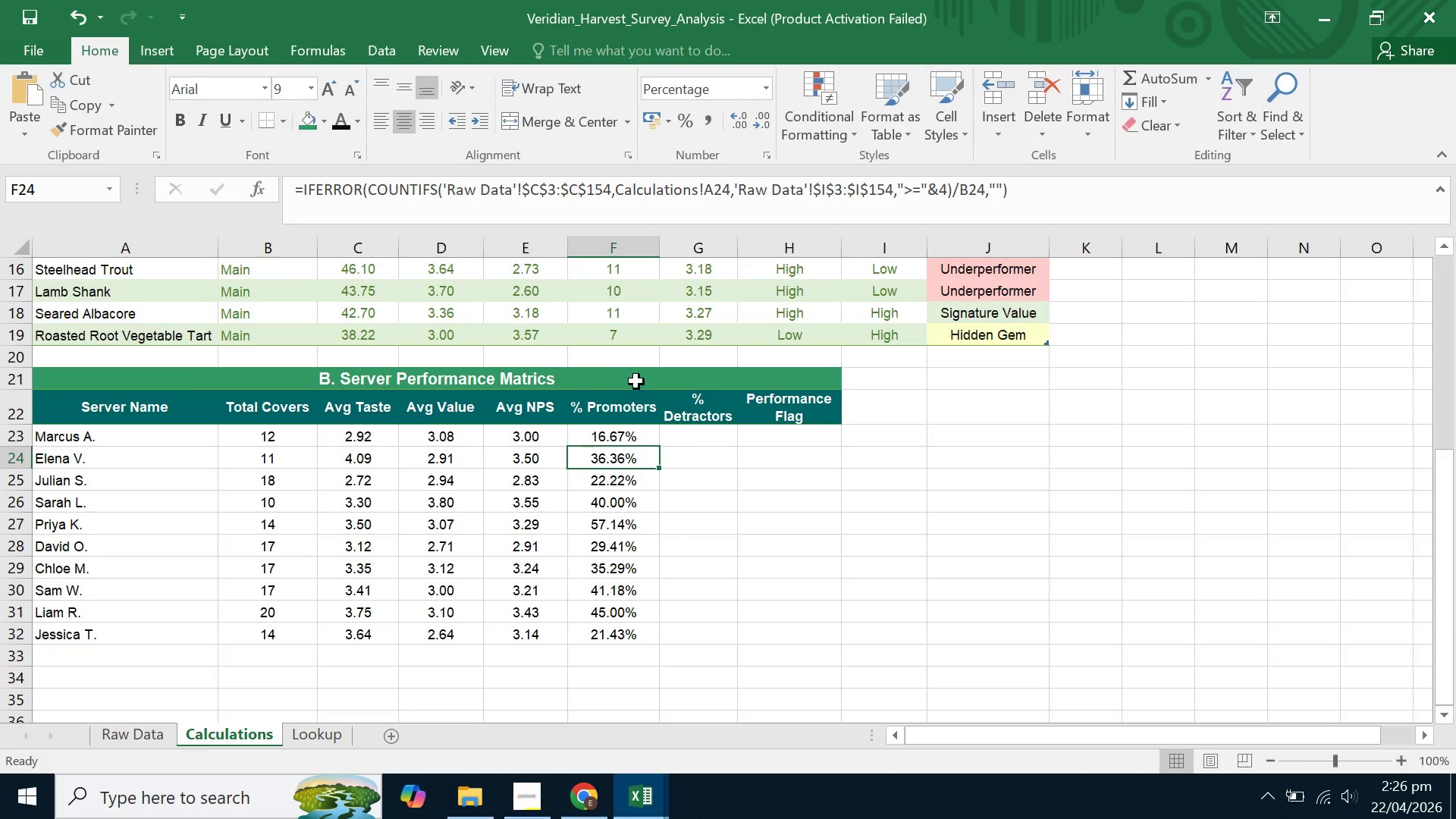 
left_click([686, 436])
 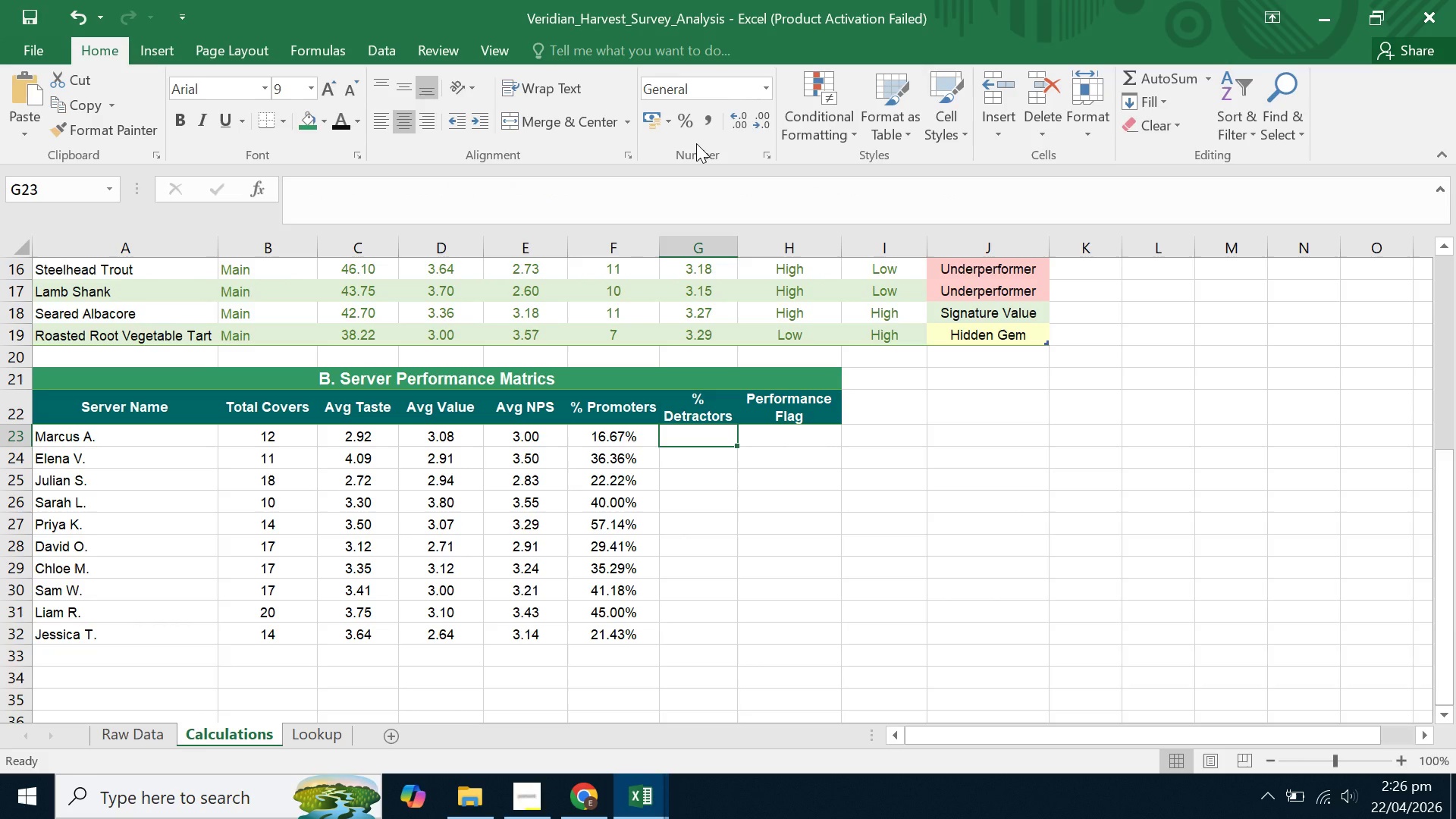 
wait(5.5)
 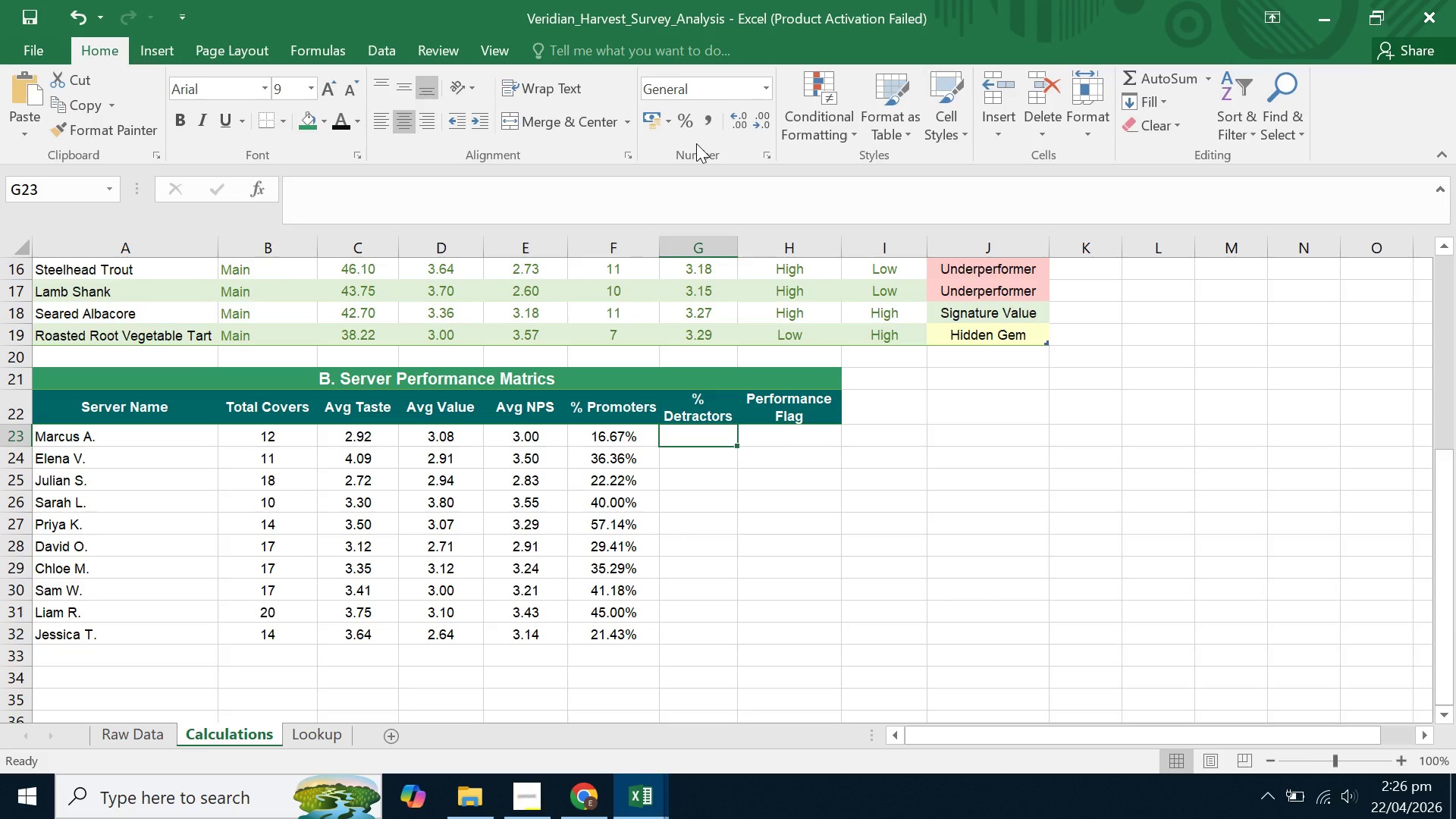 
left_click([590, 206])
 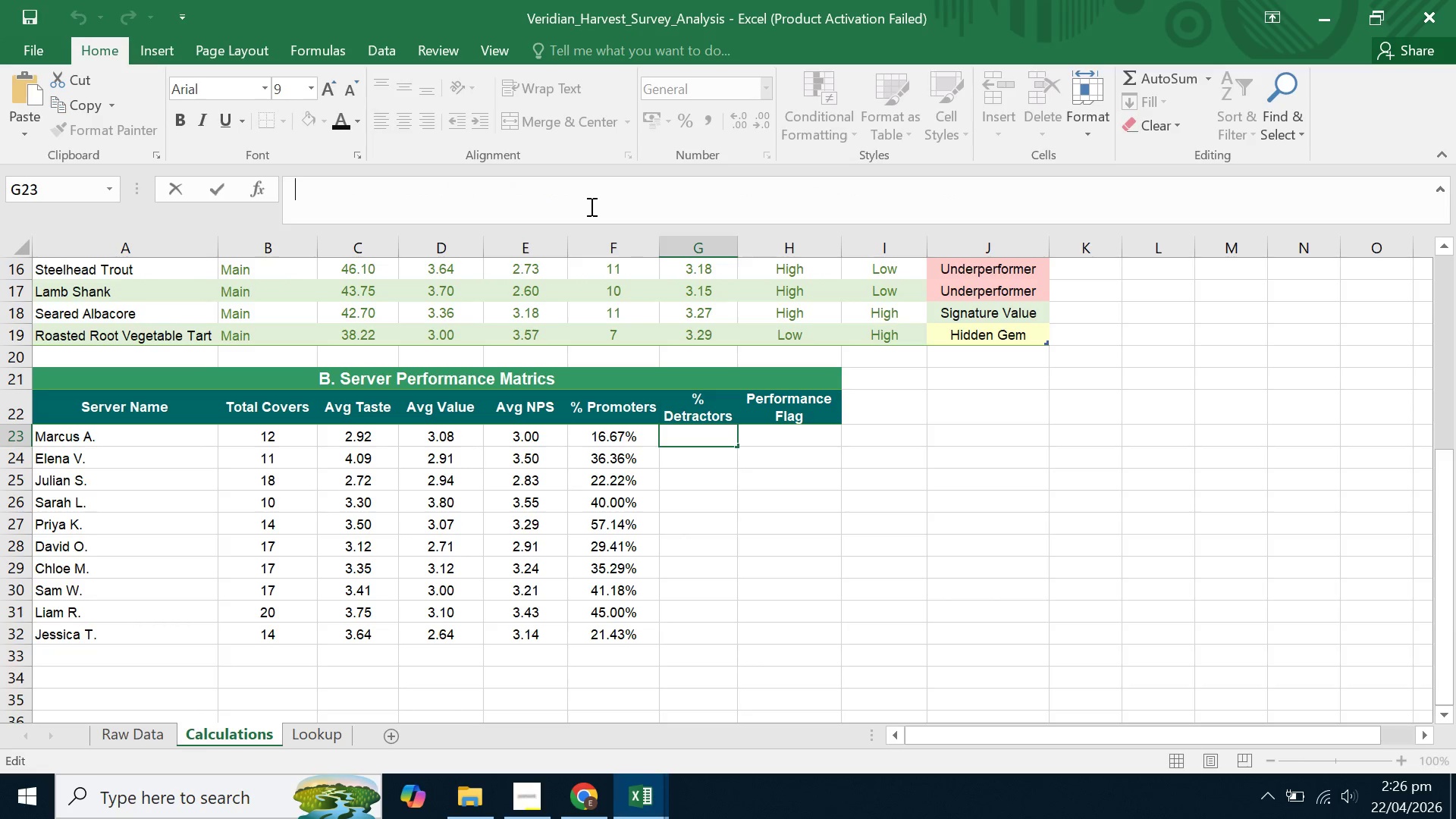 
key(Control+V)
 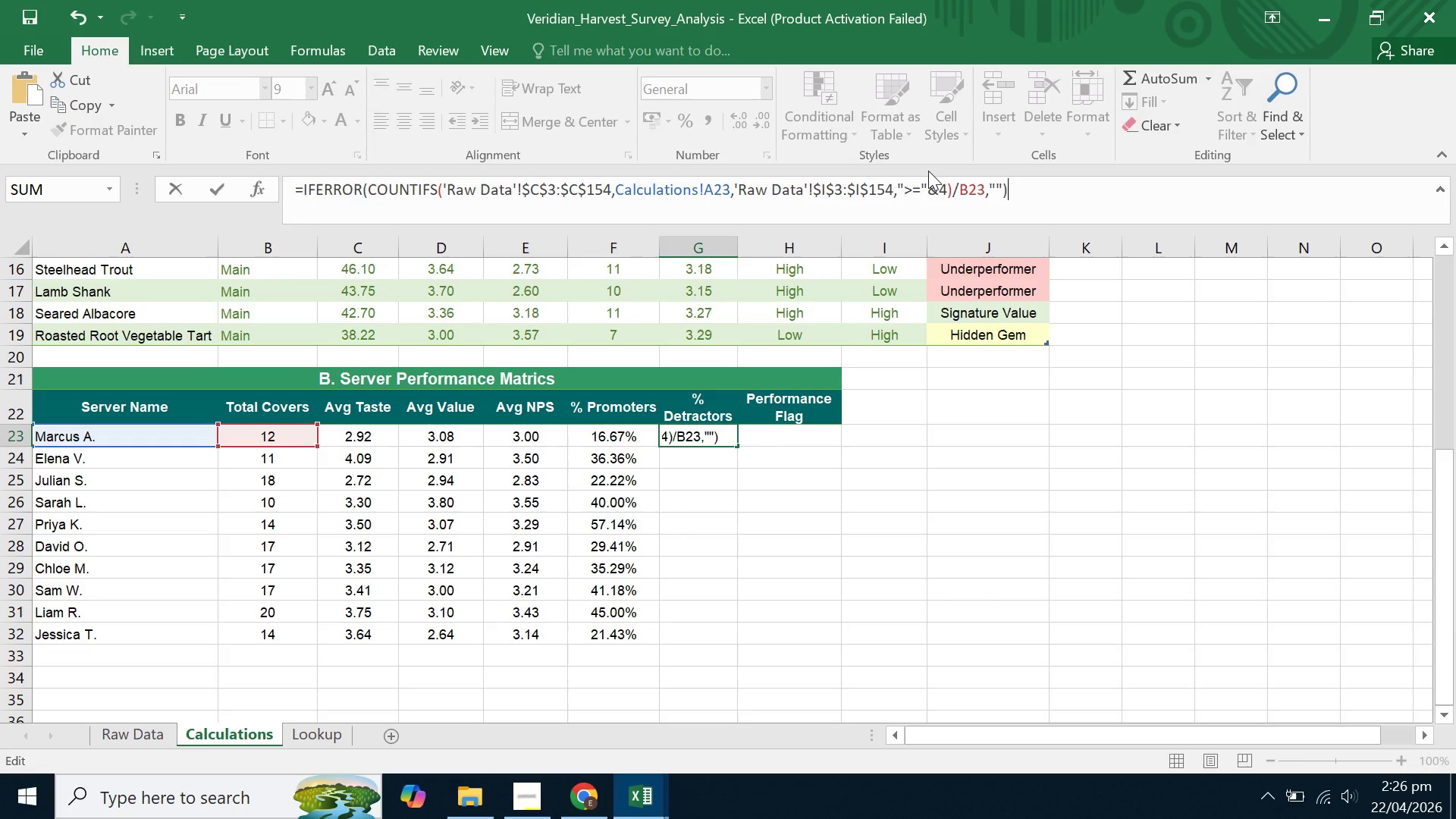 
left_click([914, 193])
 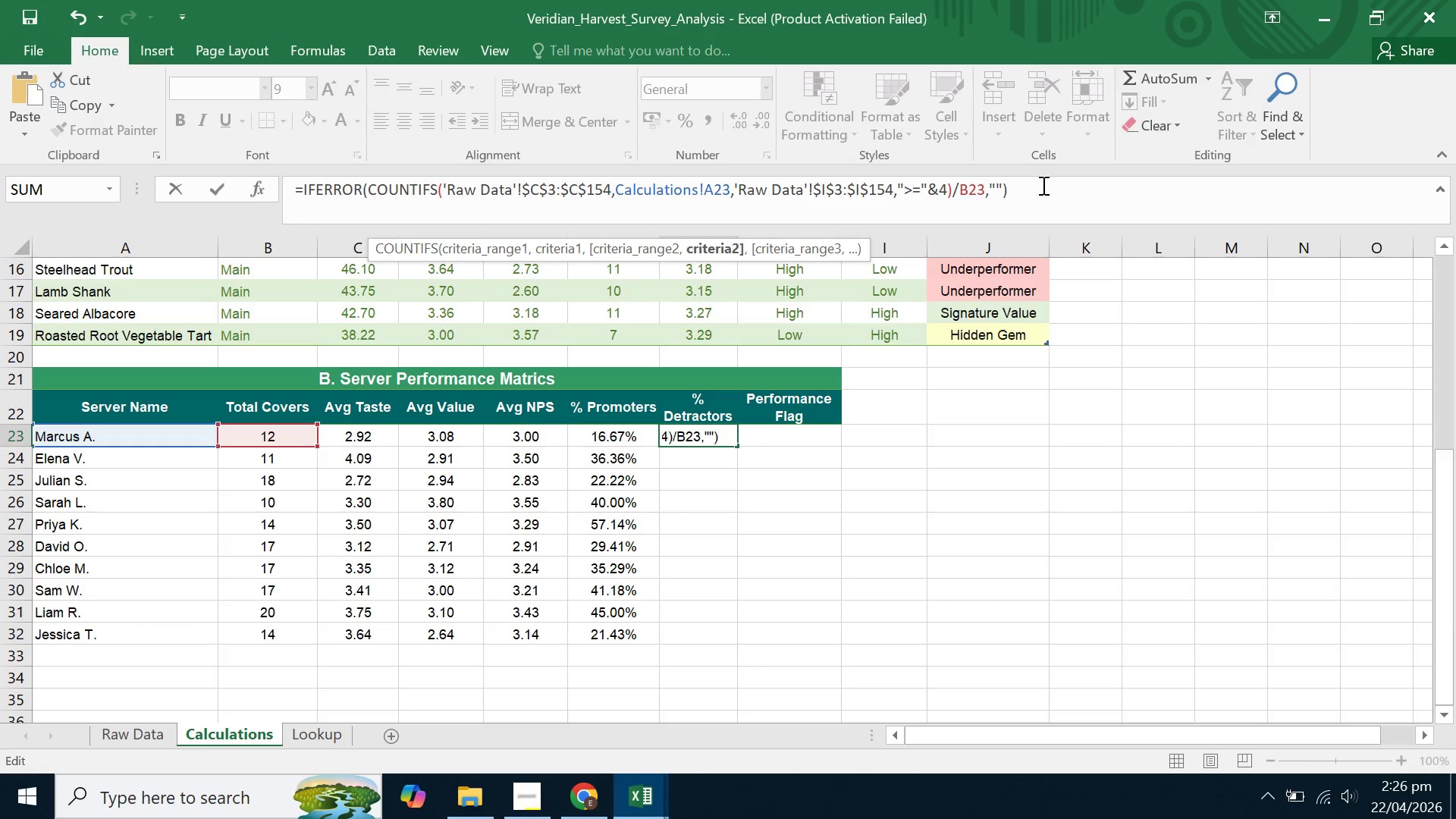 
key(Backspace)
 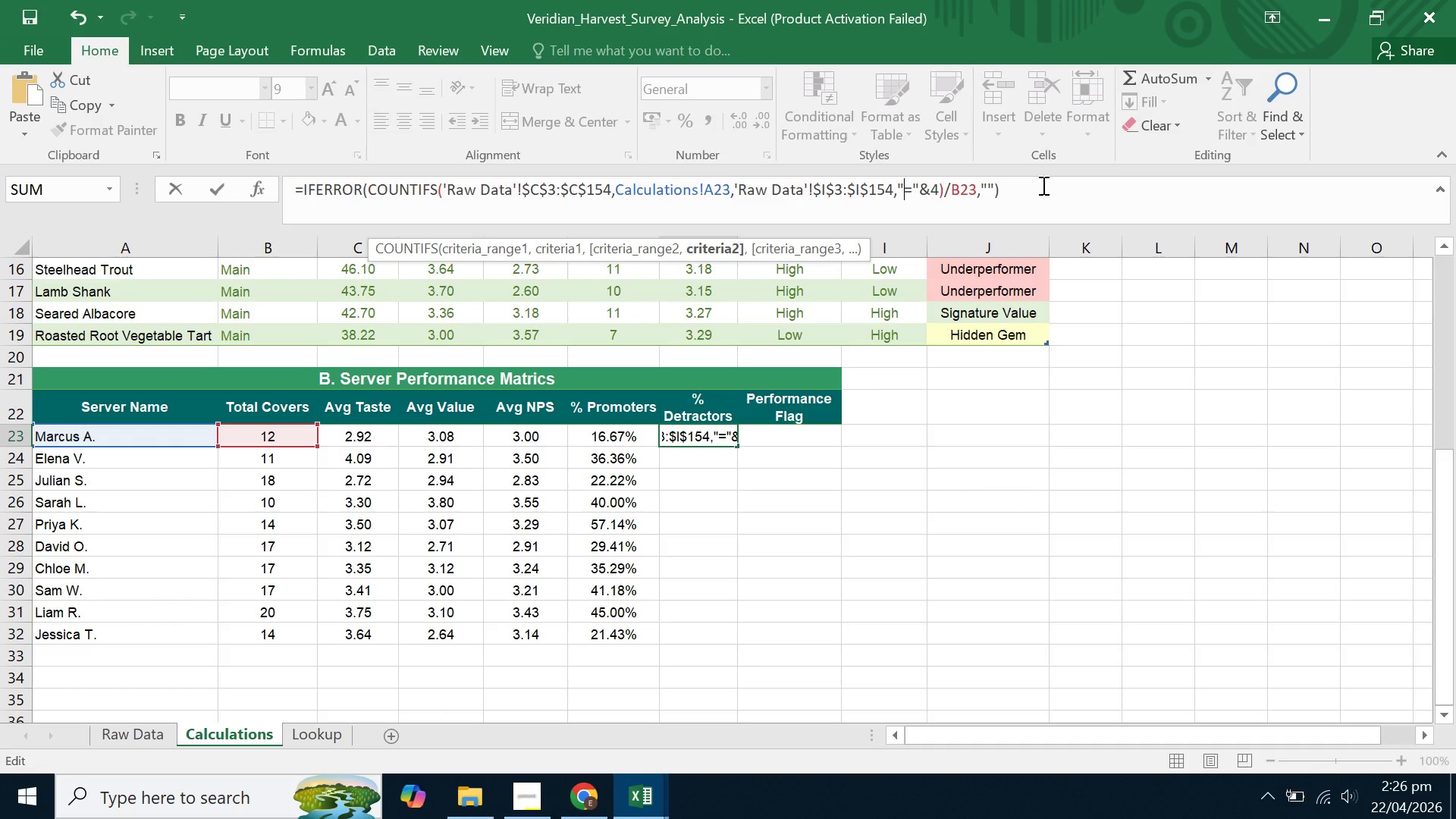 
key(Shift+Comma)
 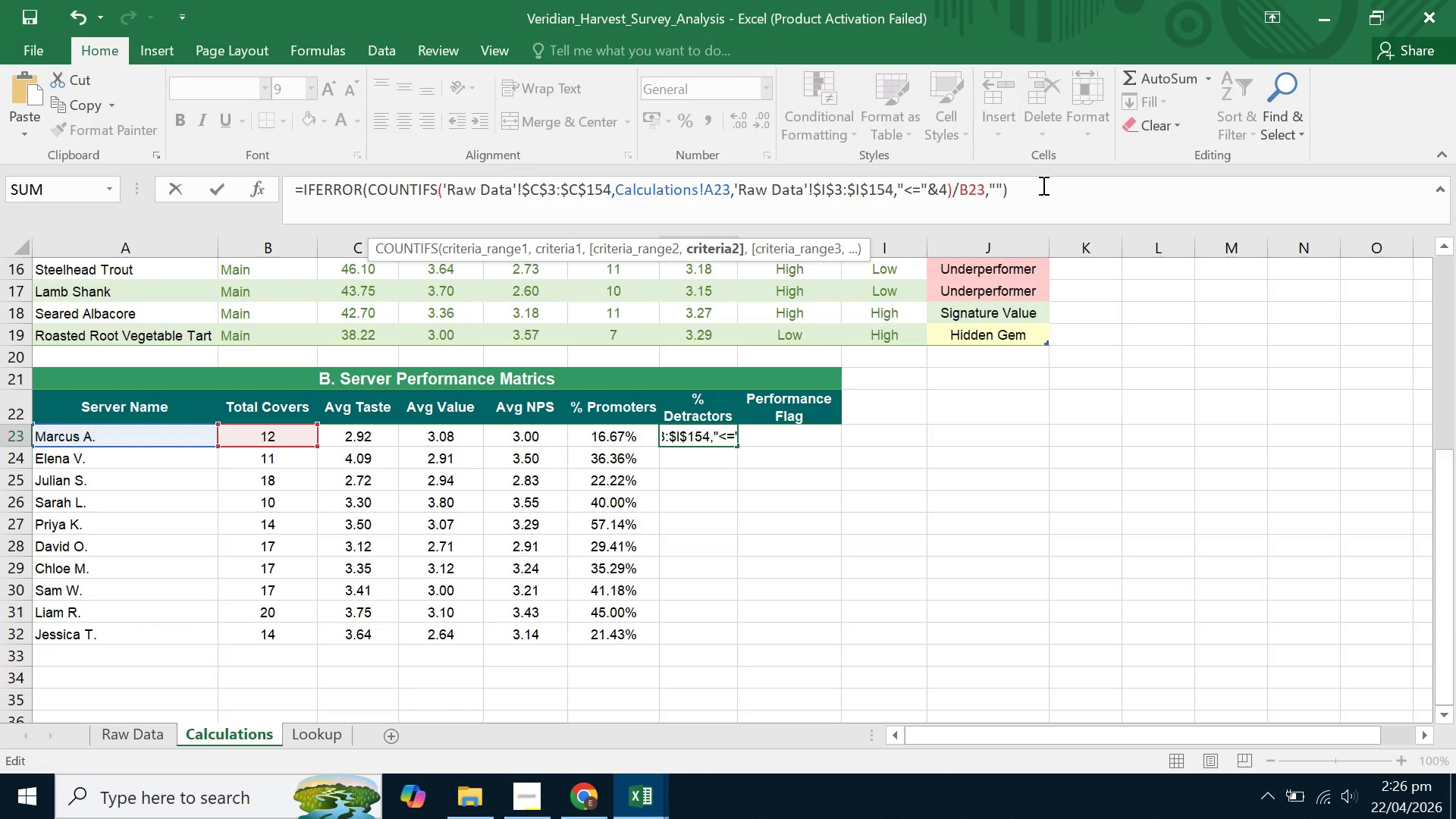 
key(ArrowRight)
 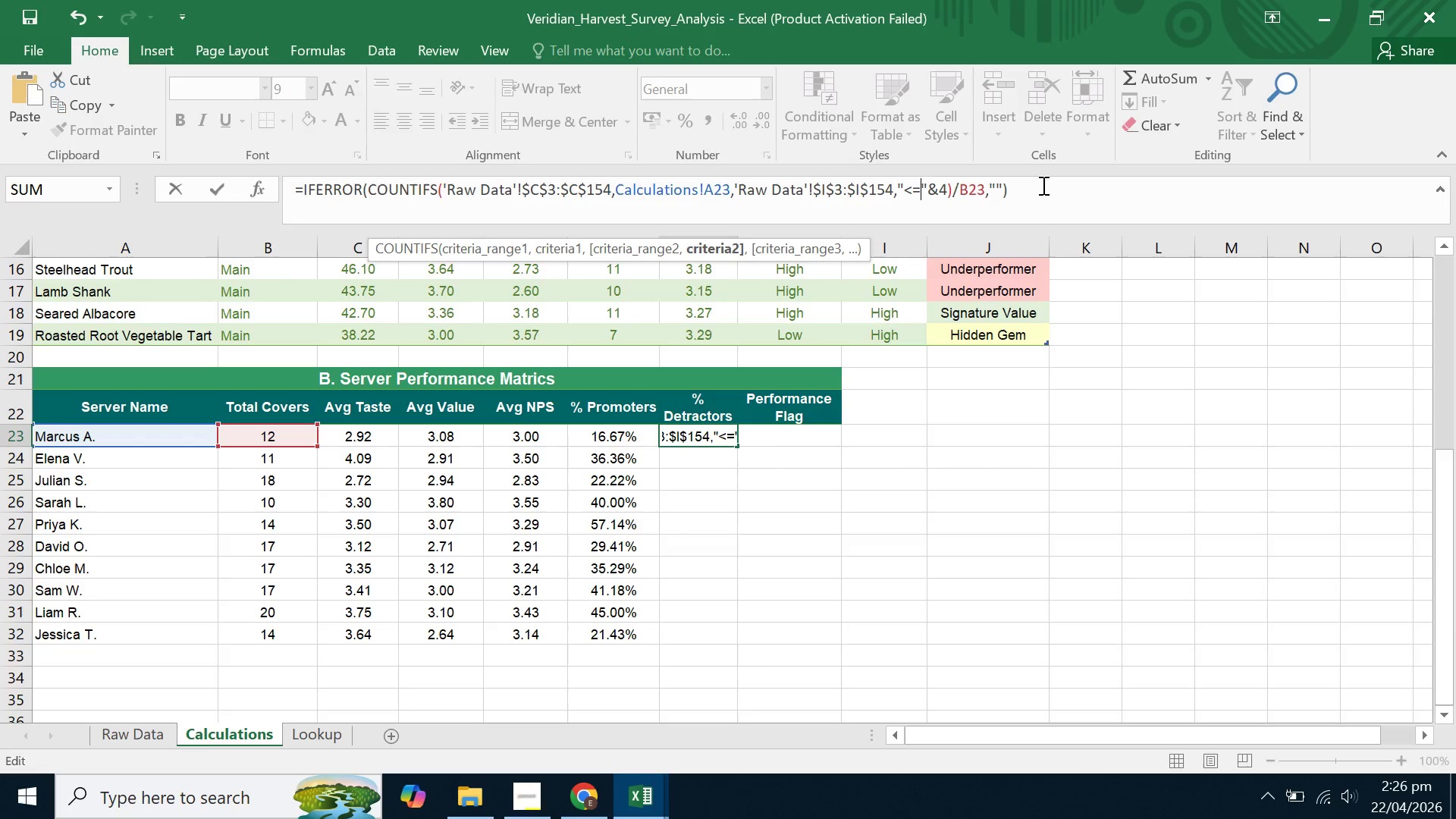 
key(ArrowRight)
 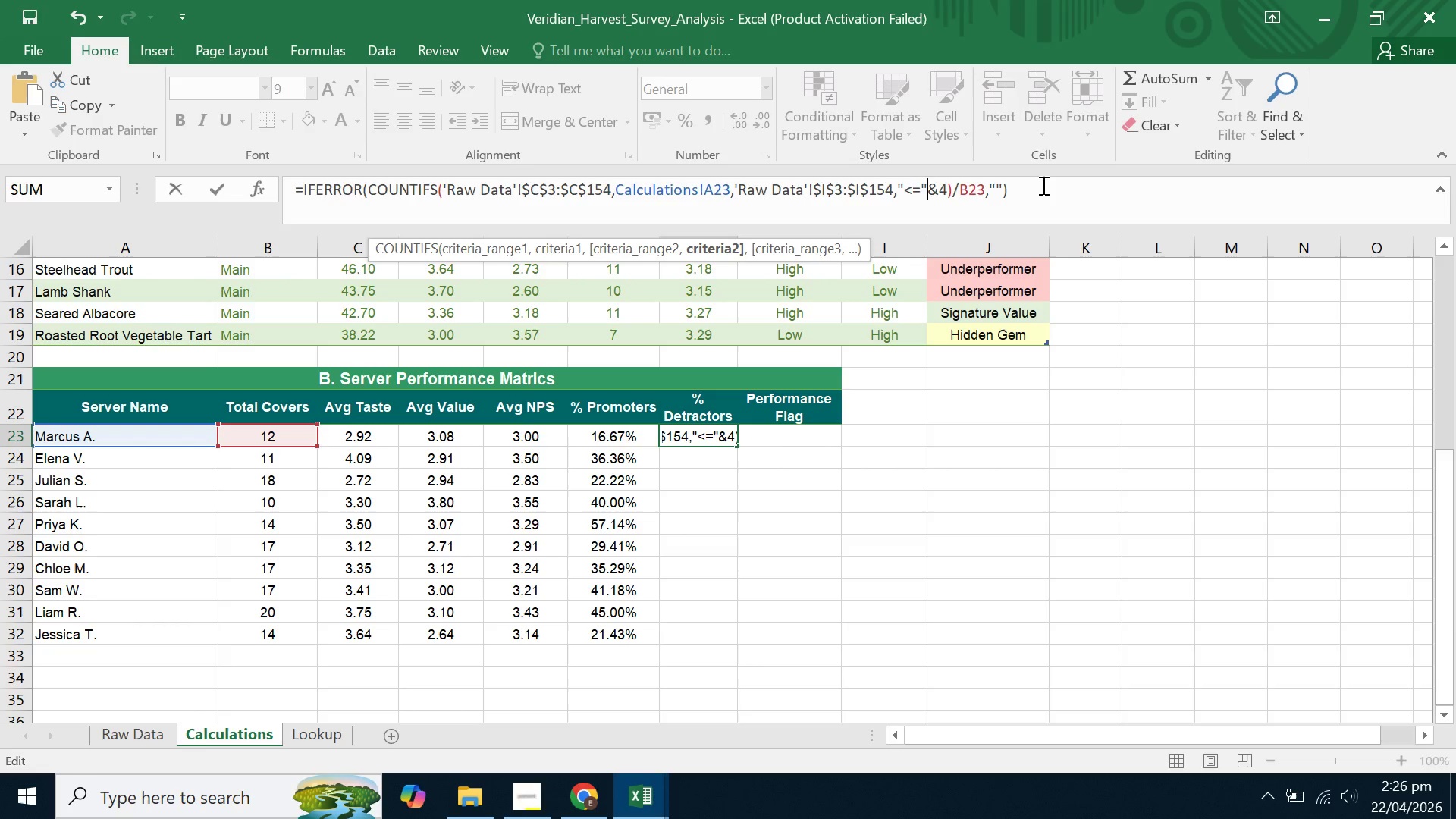 
key(ArrowRight)
 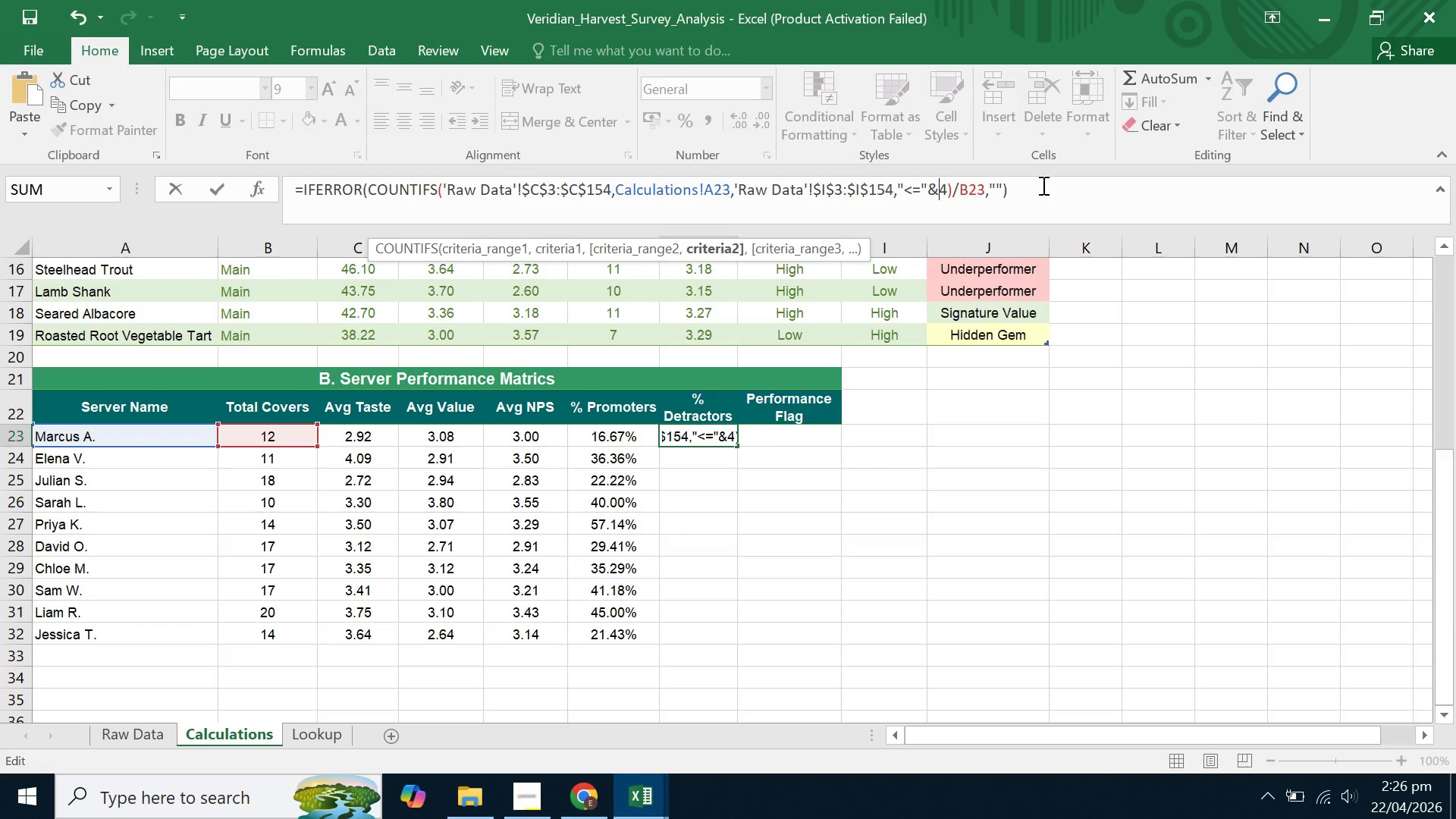 
key(ArrowRight)
 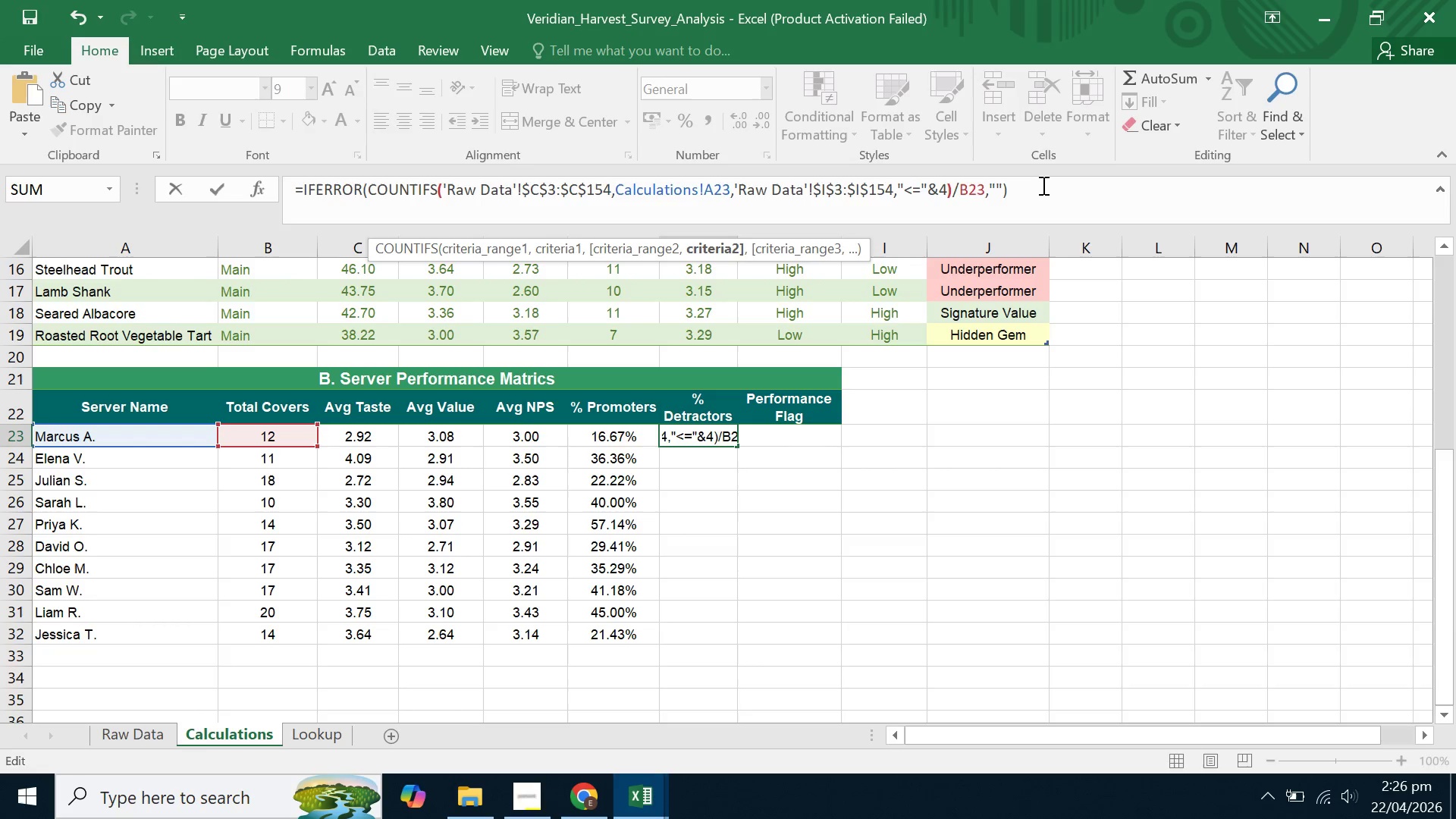 
key(ArrowRight)
 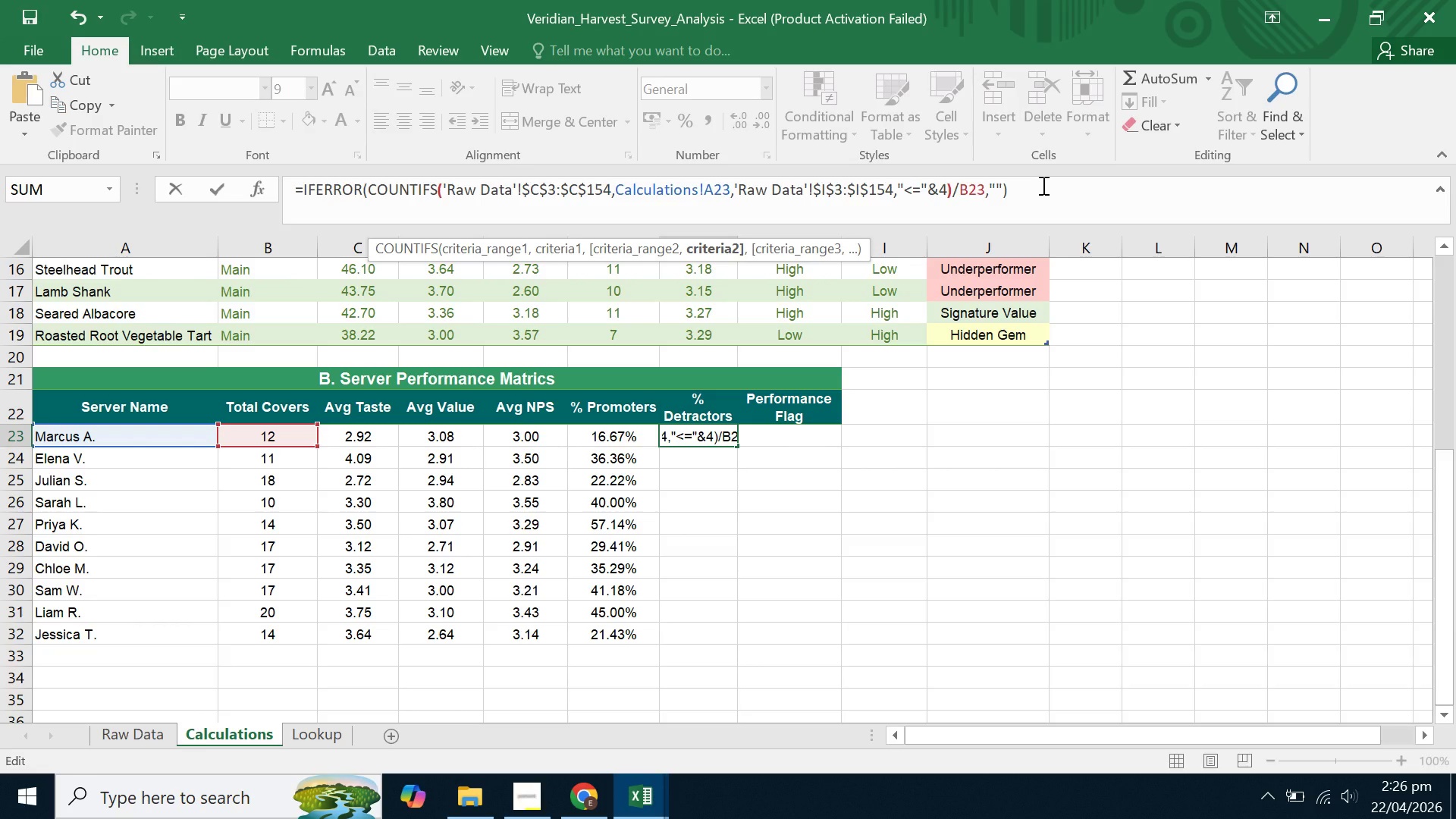 
key(ArrowLeft)
 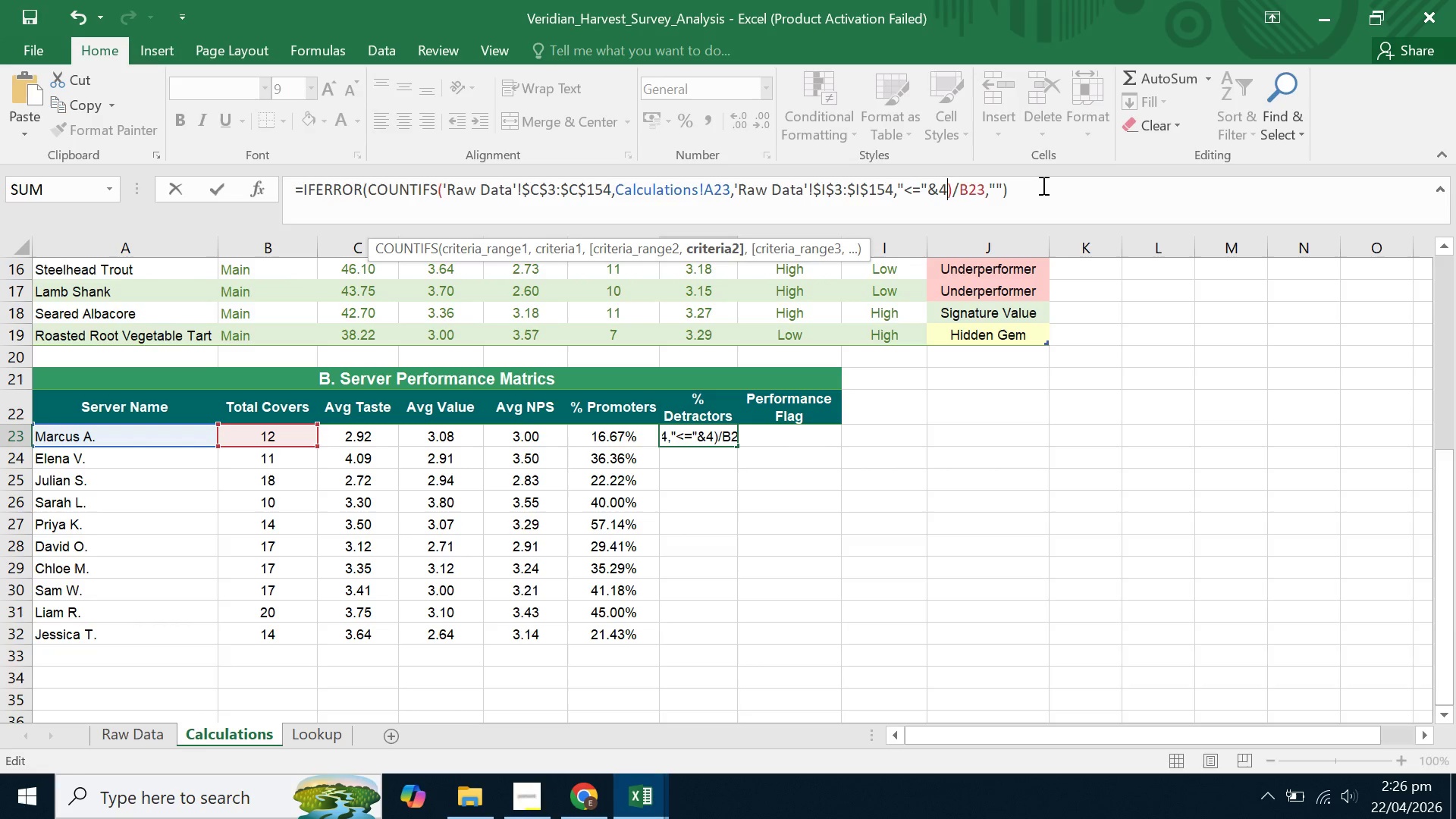 
key(ArrowLeft)
 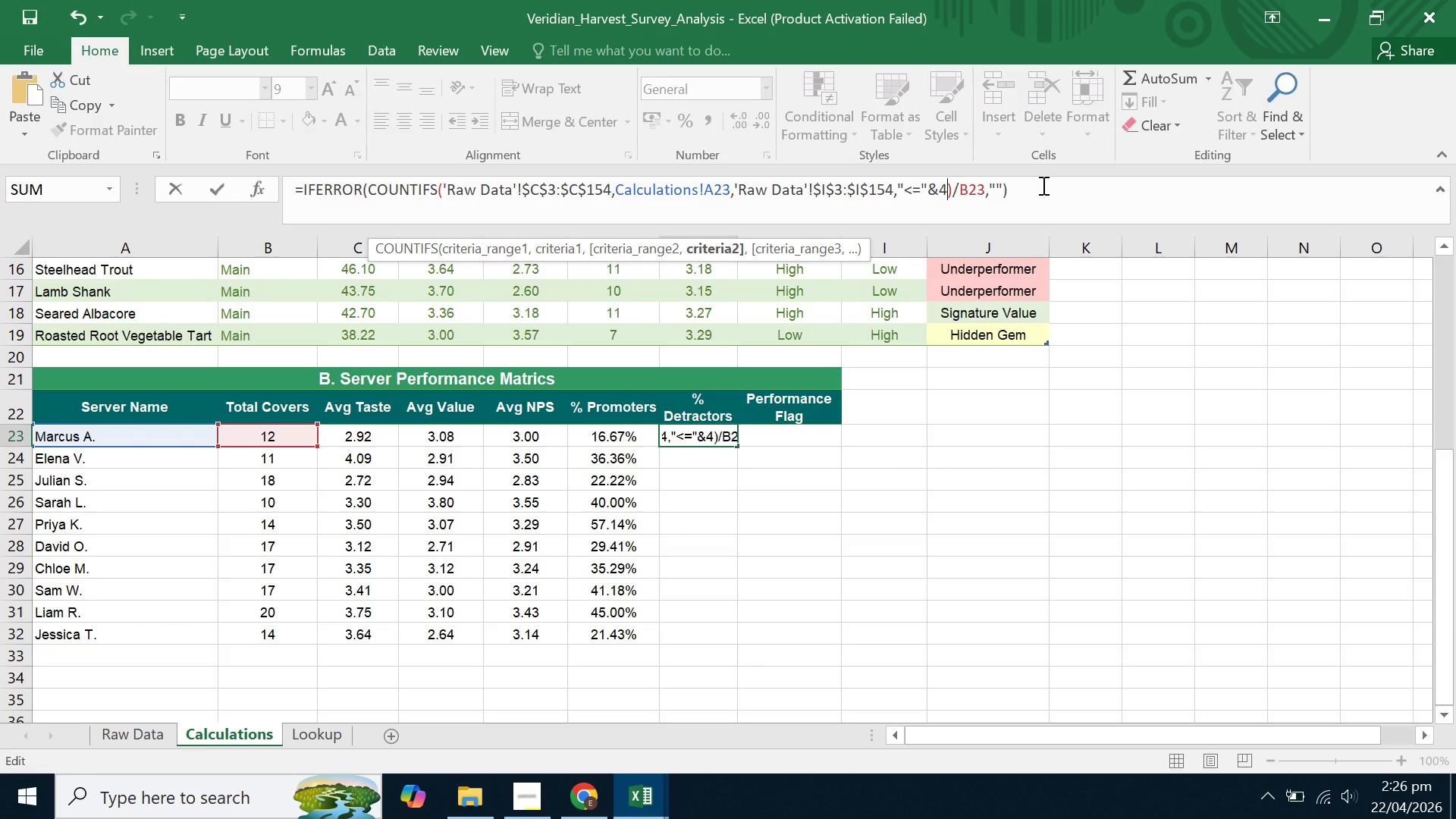 
key(ArrowRight)
 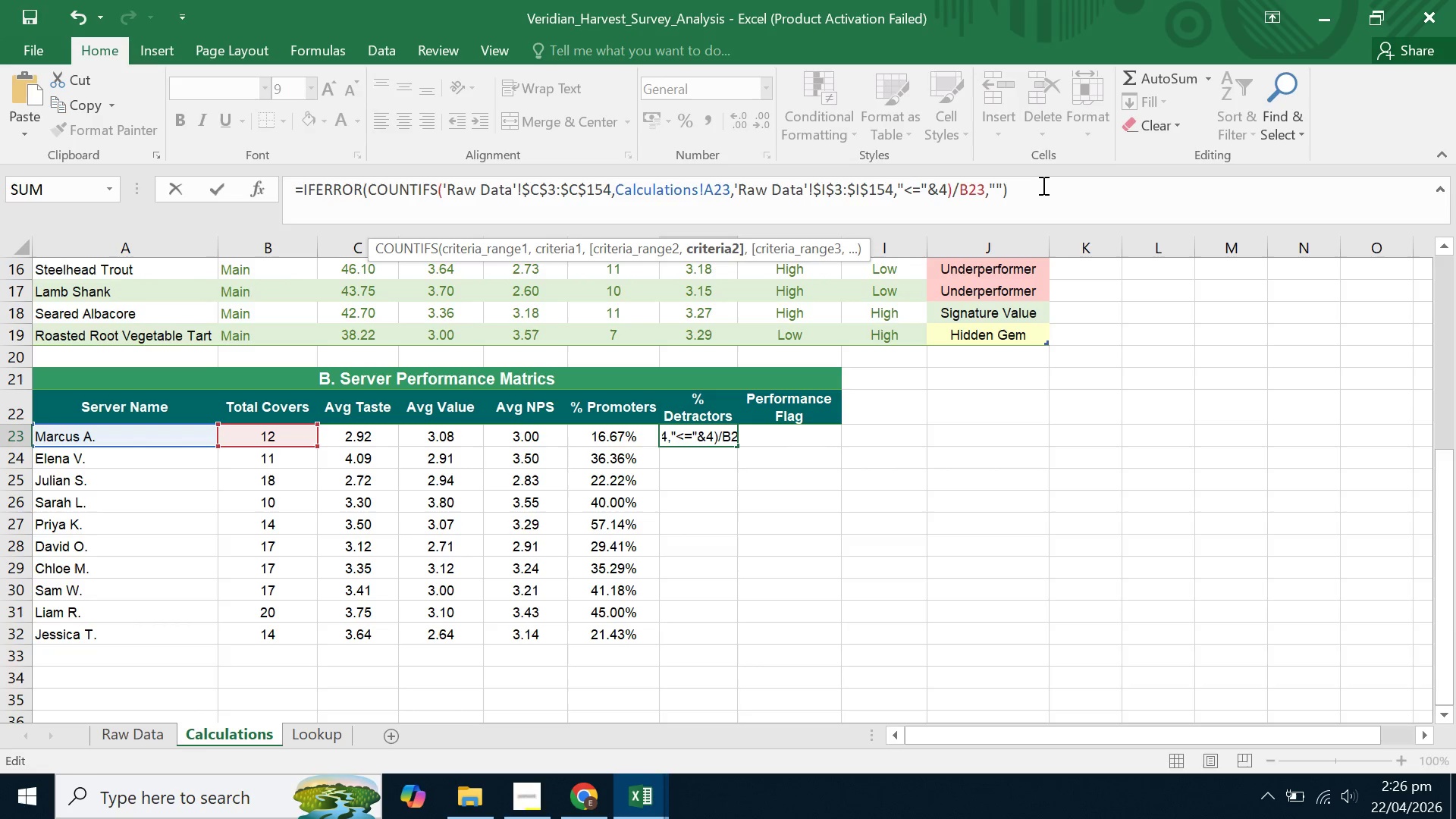 
key(Backspace)
 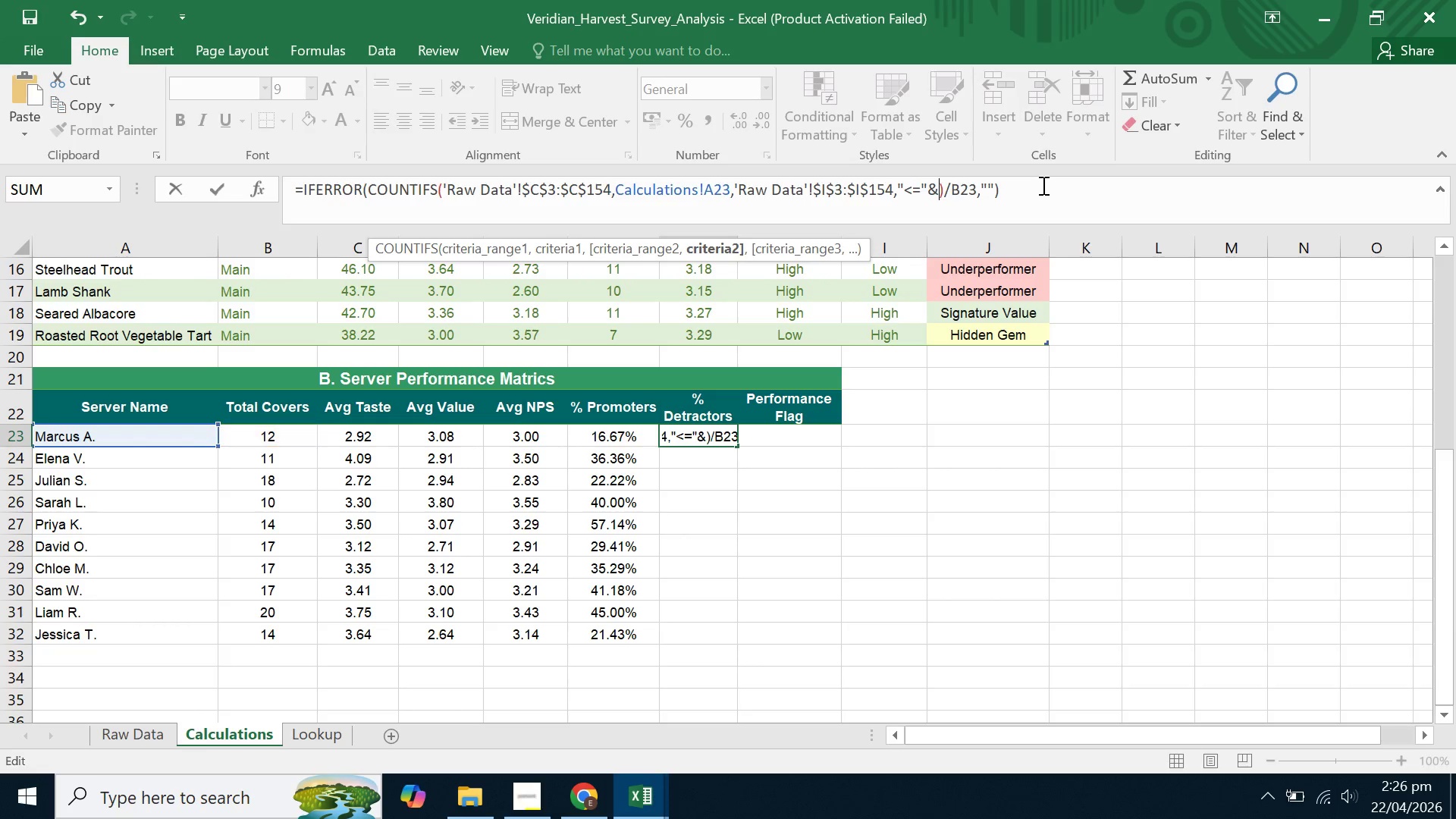 
key(2)
 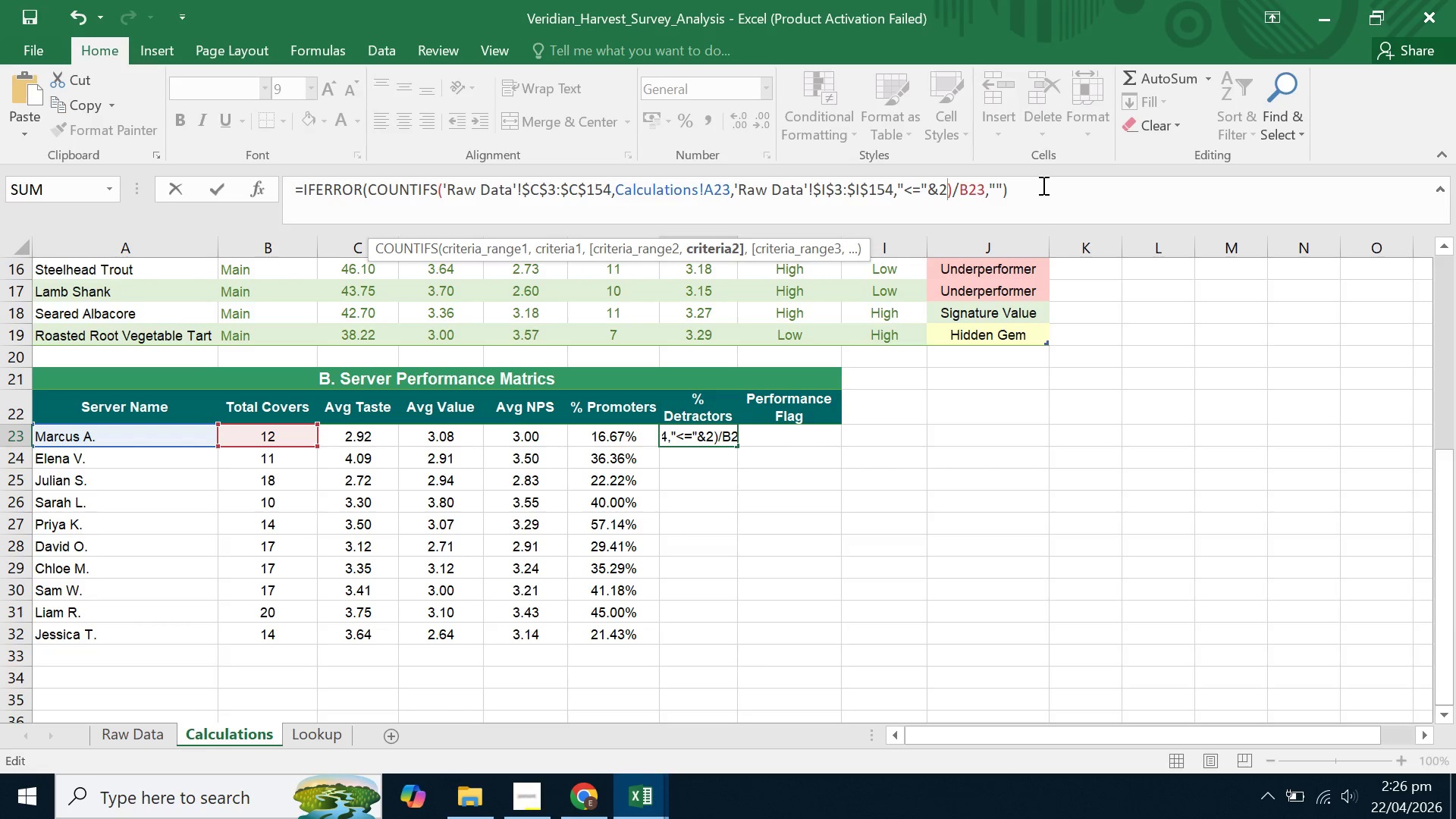 
key(Backspace)
 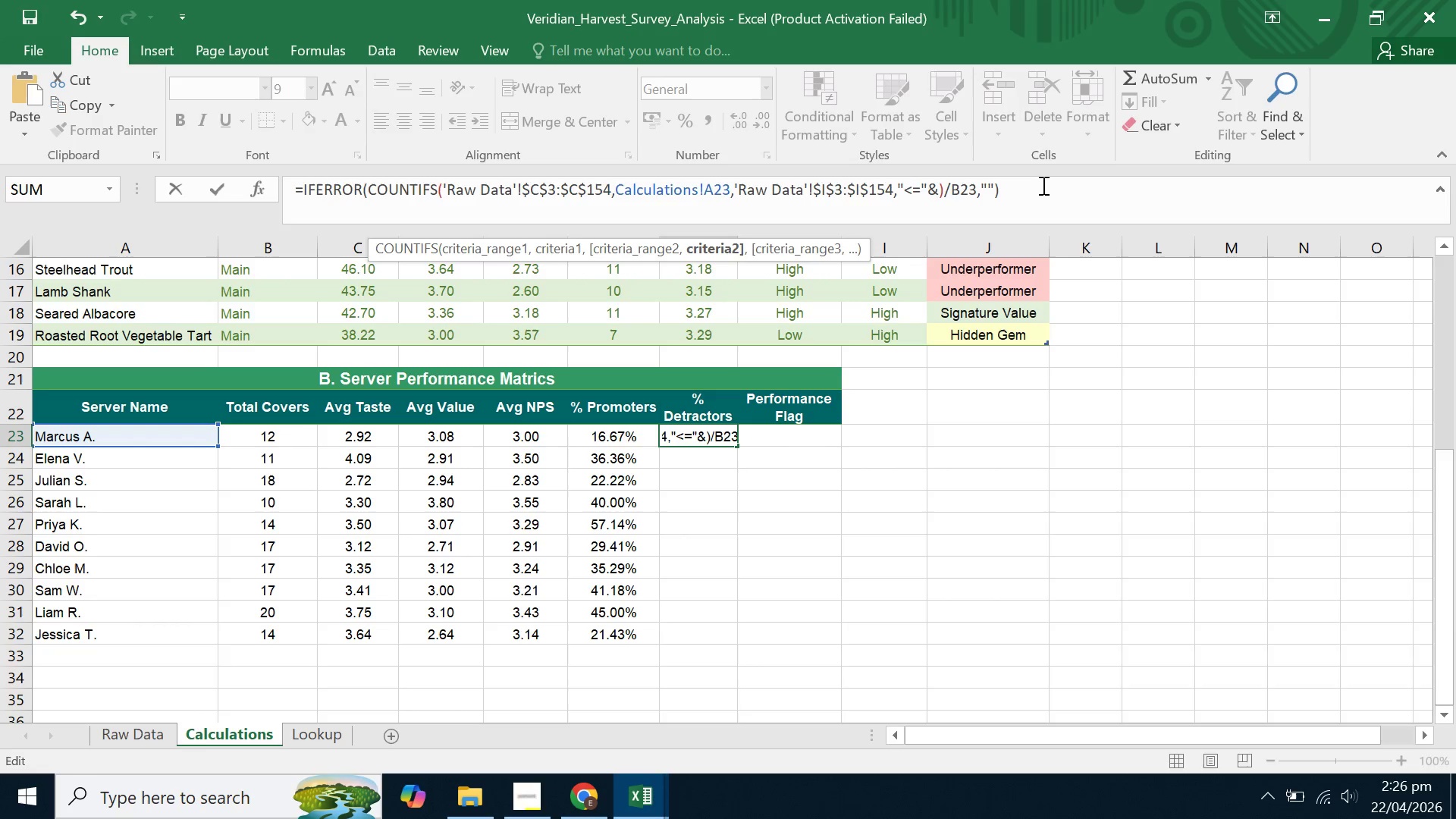 
key(2)
 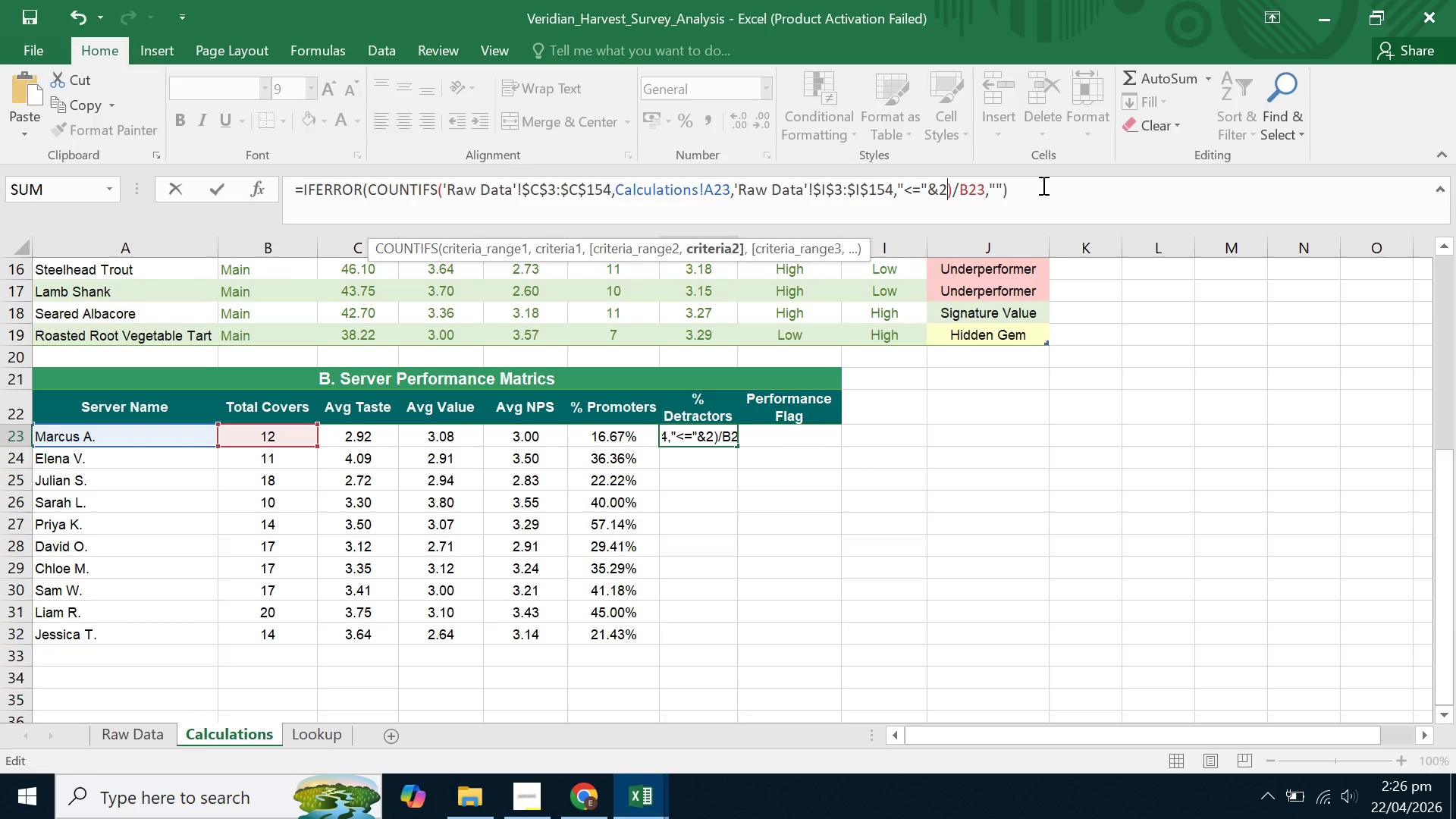 
key(Enter)
 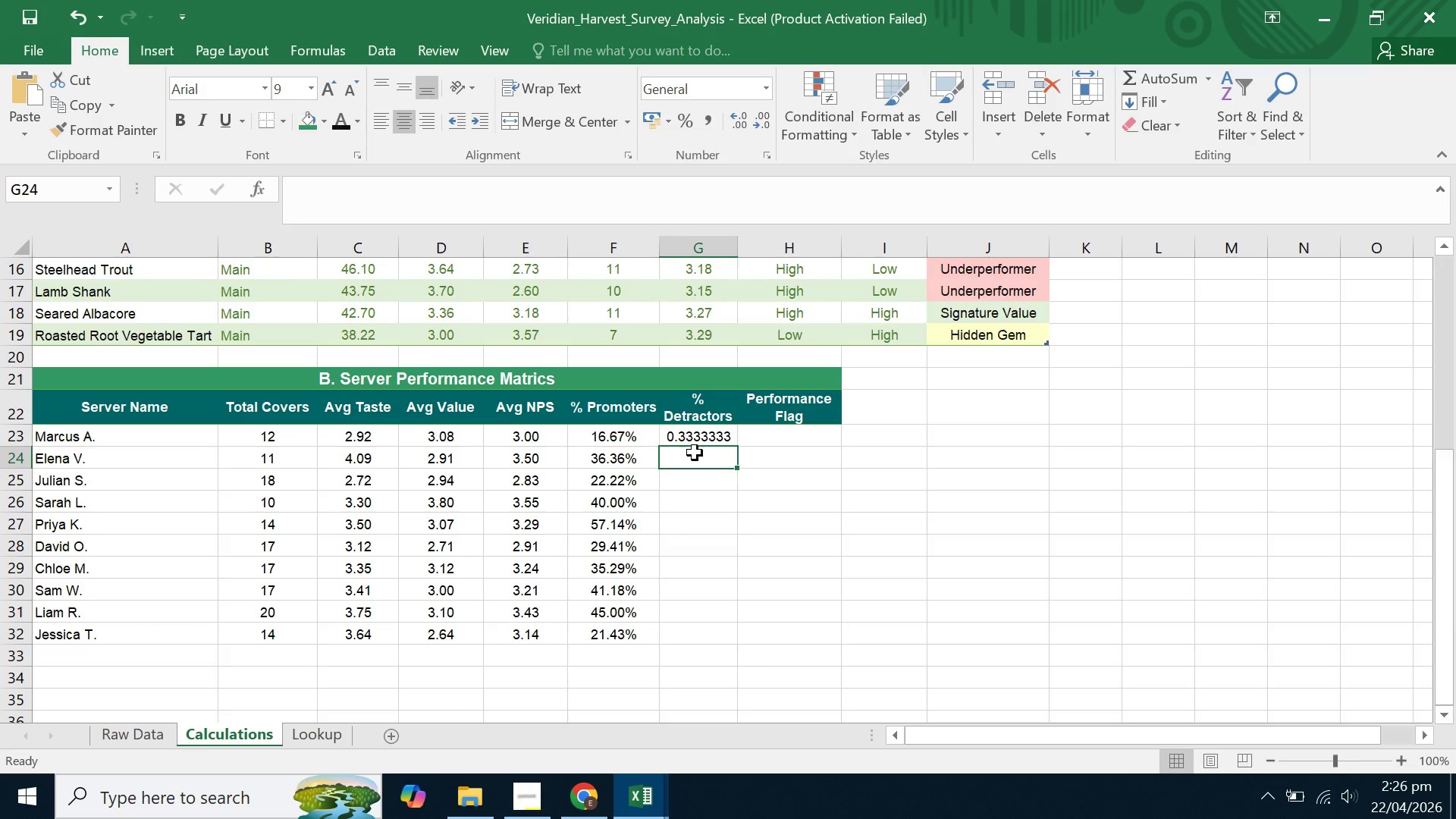 
left_click([702, 429])
 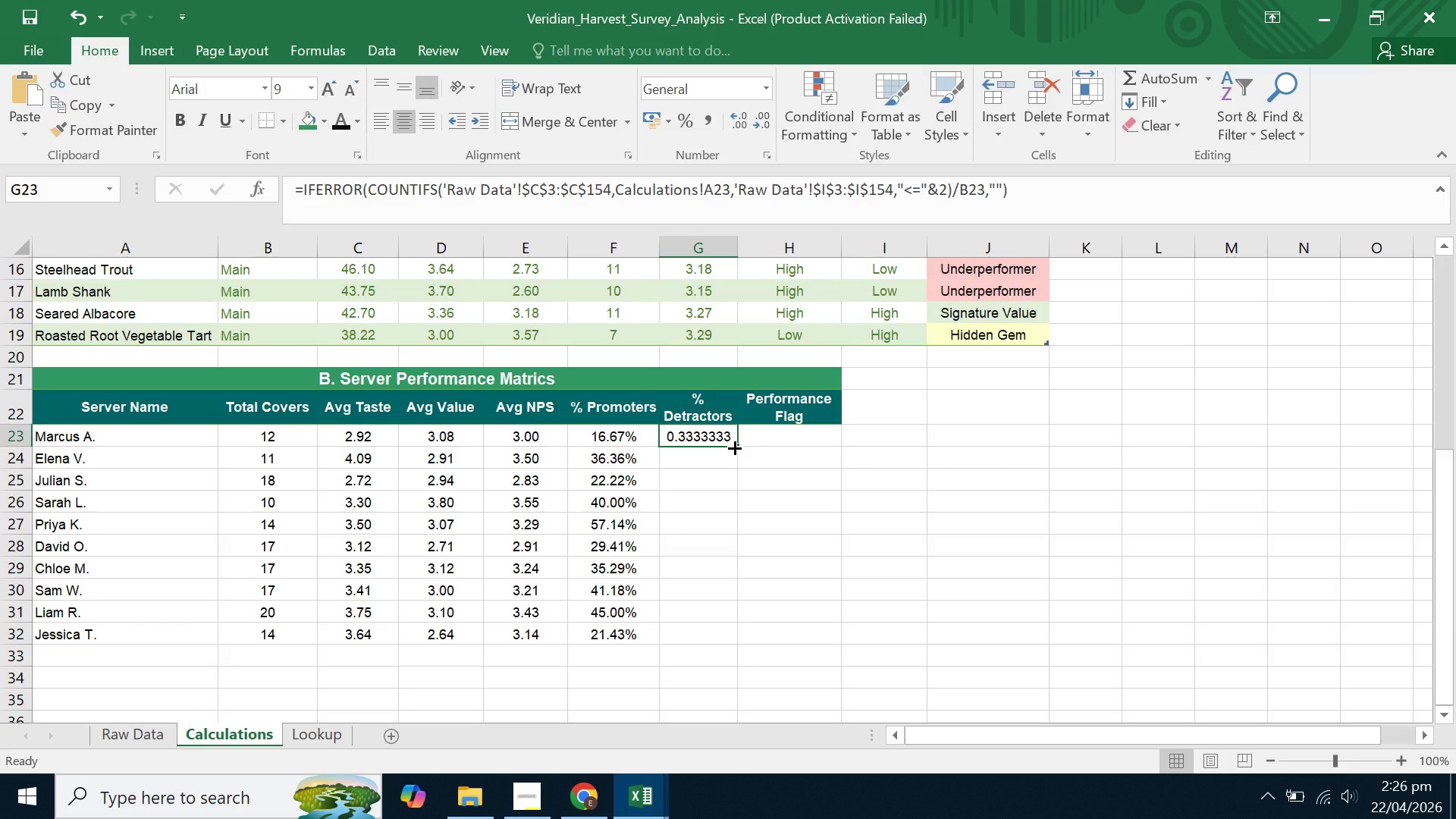 
double_click([733, 447])
 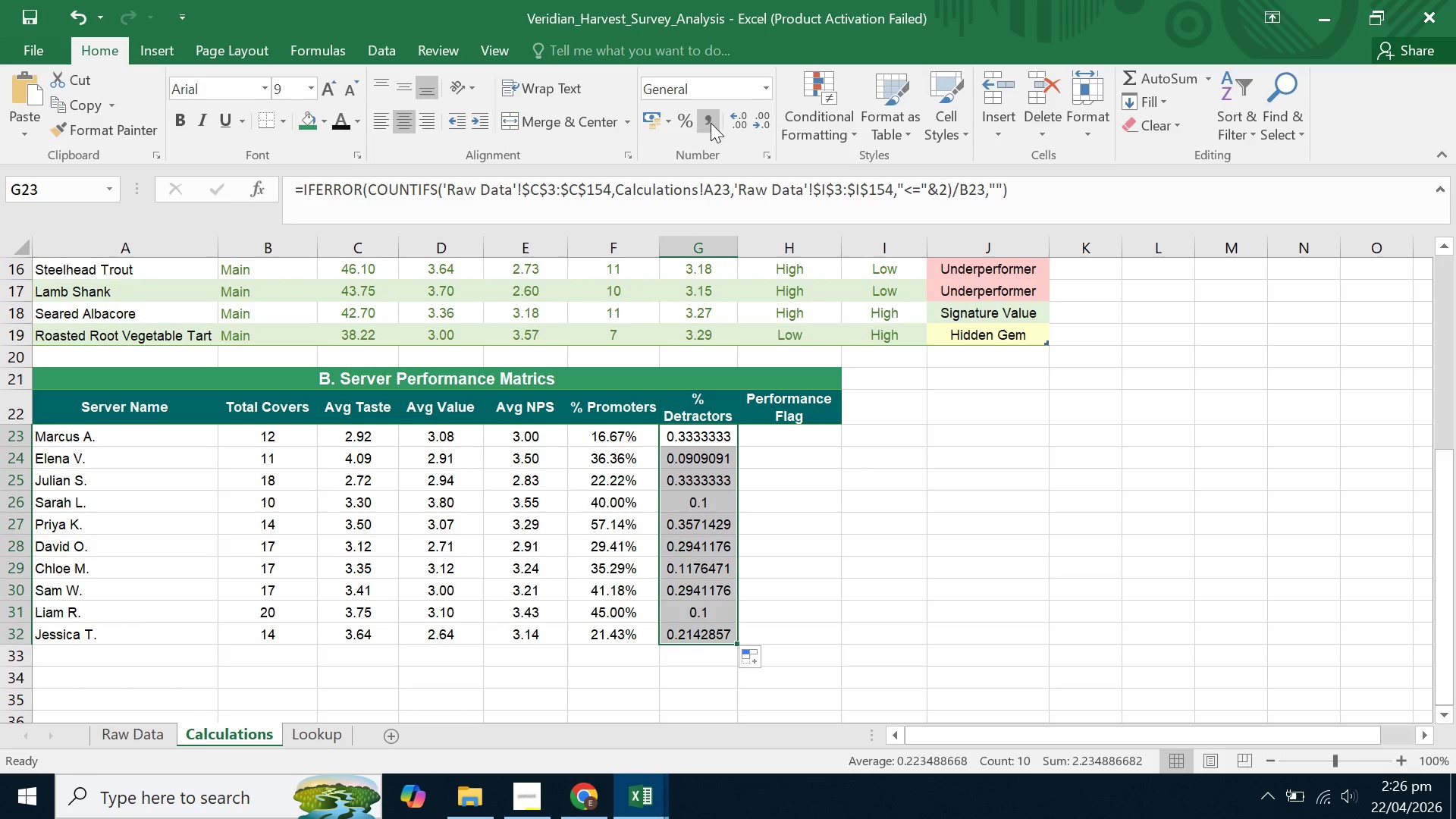 
left_click([684, 121])
 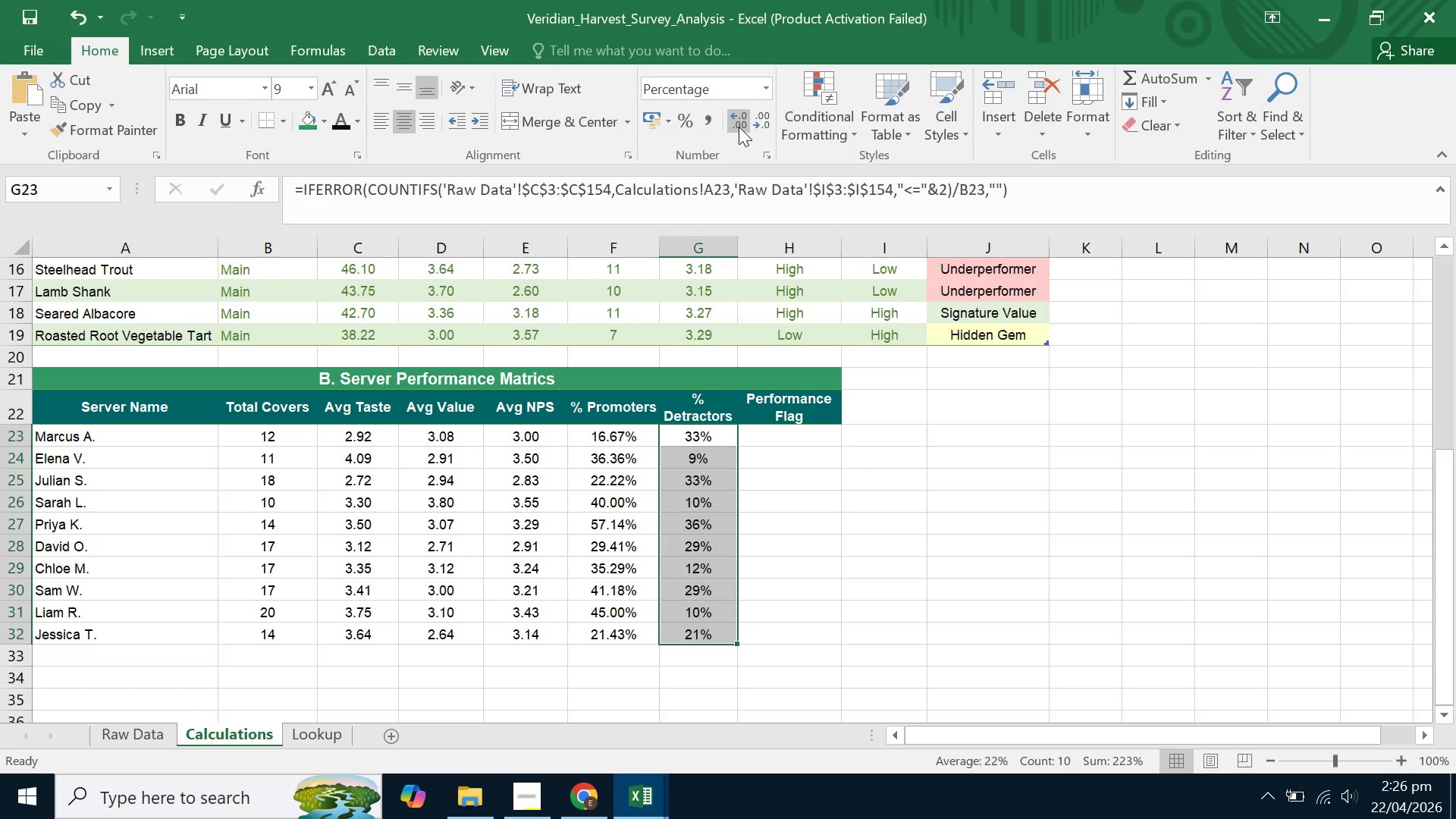 
double_click([739, 127])
 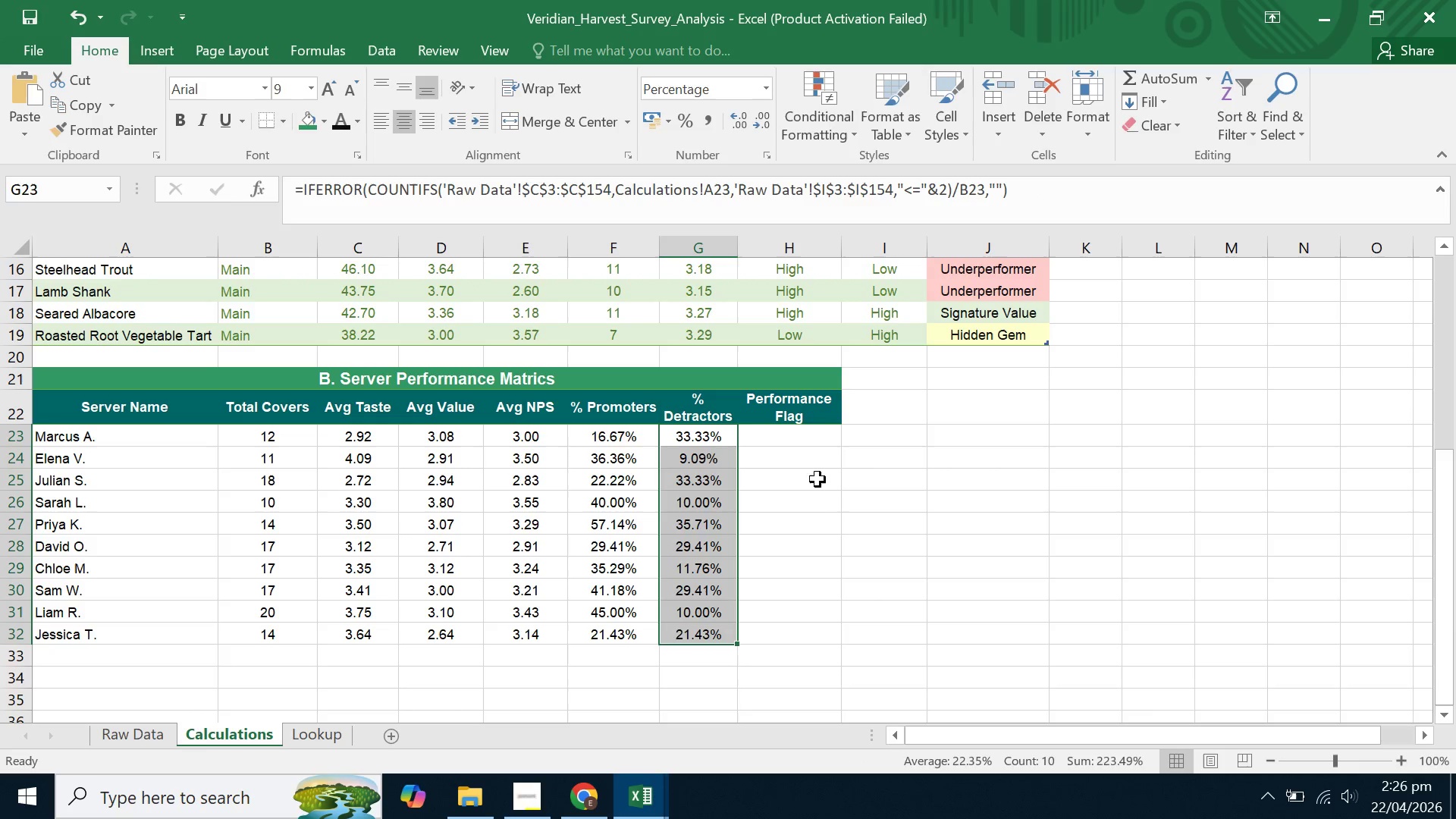 
left_click([827, 491])
 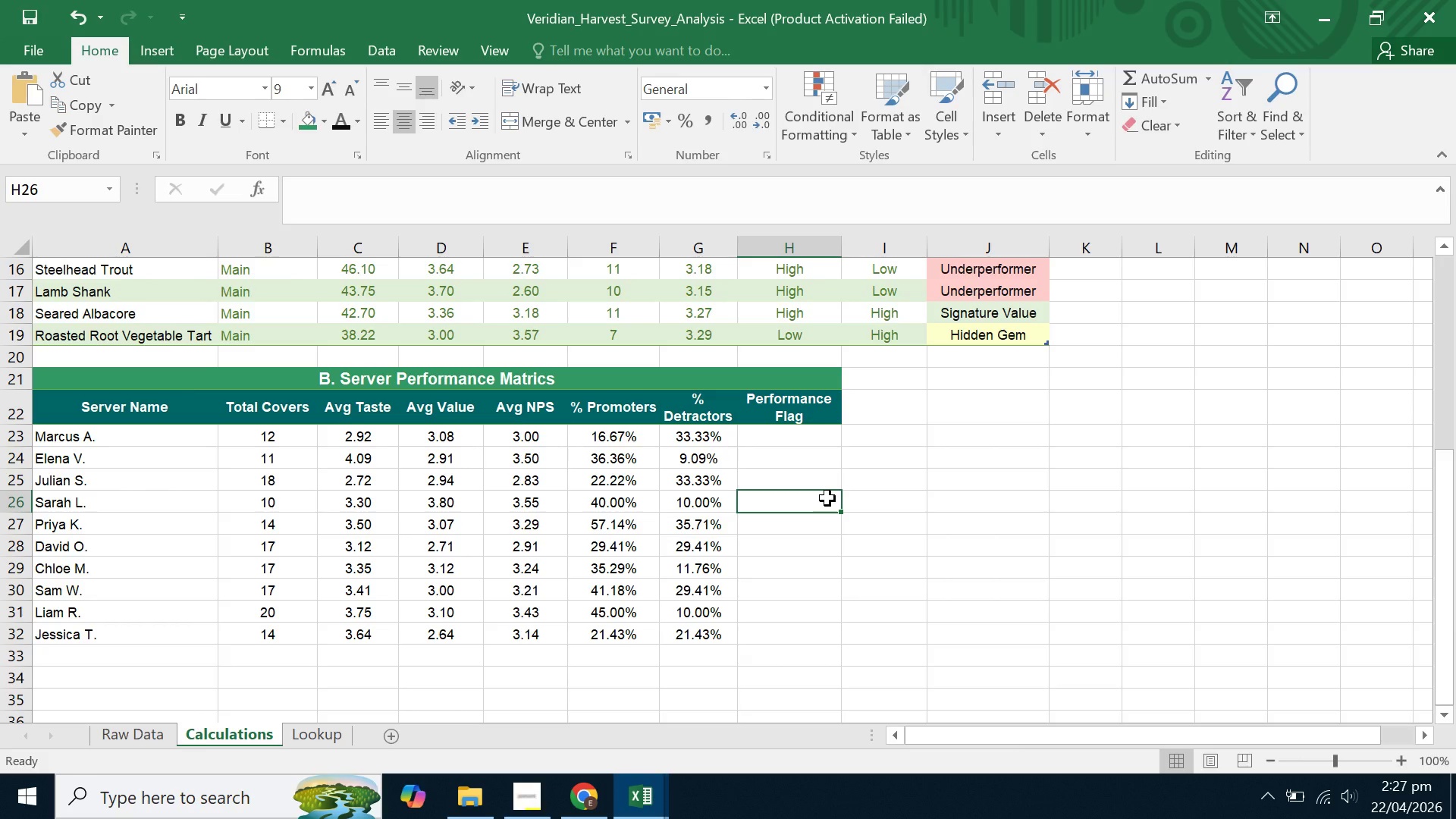 
wait(35.03)
 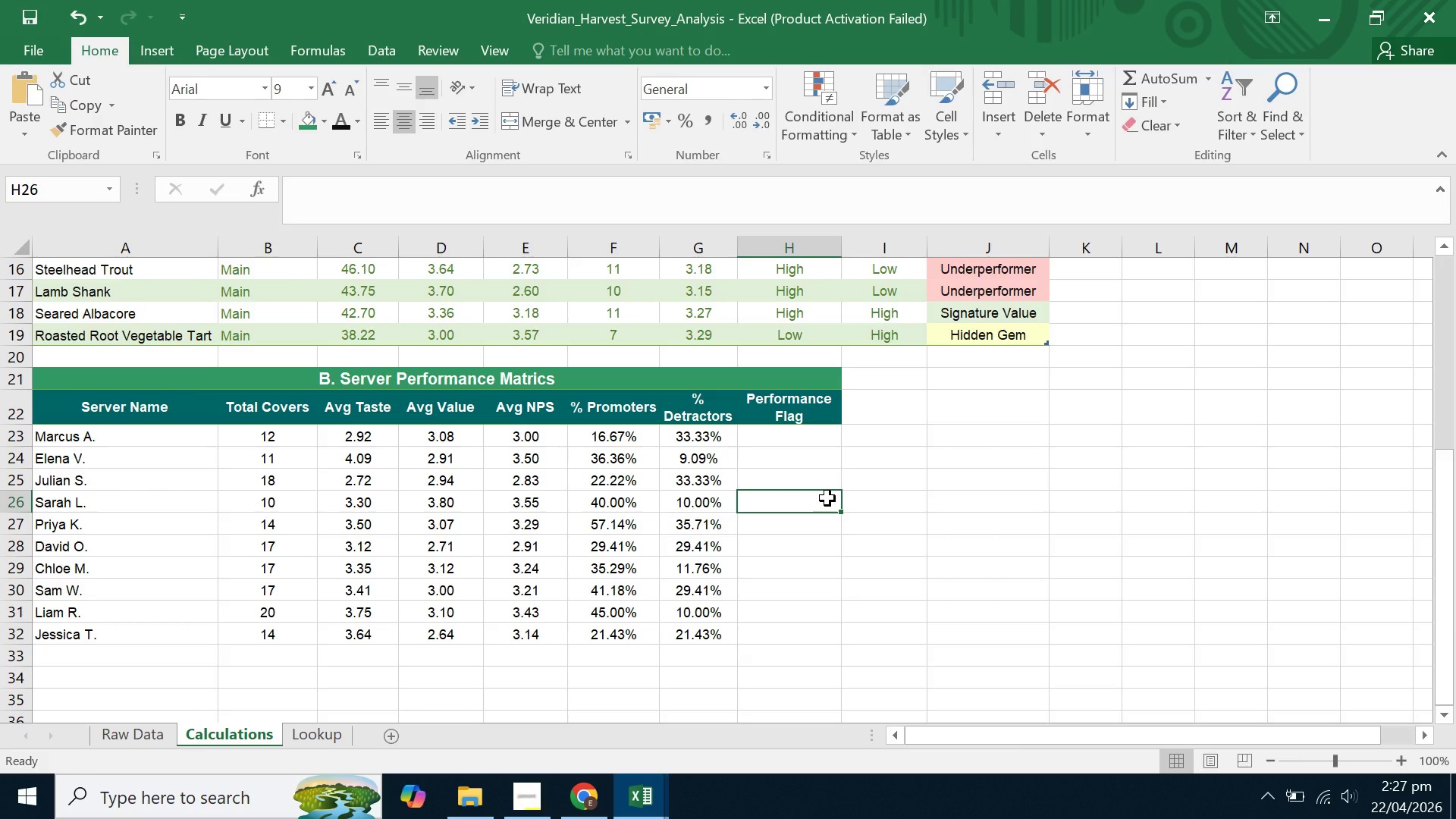 
left_click([816, 435])
 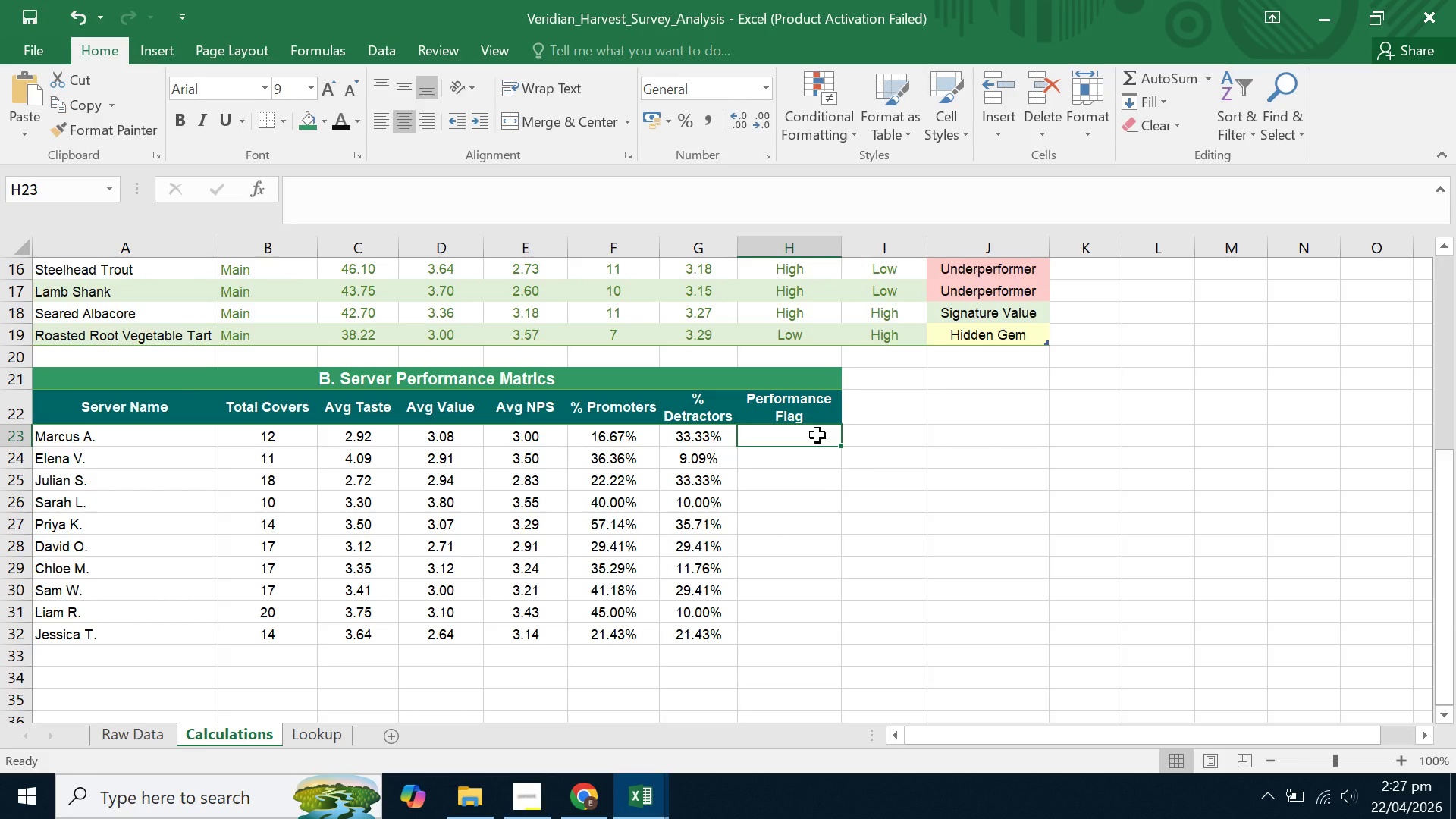 
type(=if(d24)
key(Backspace)
 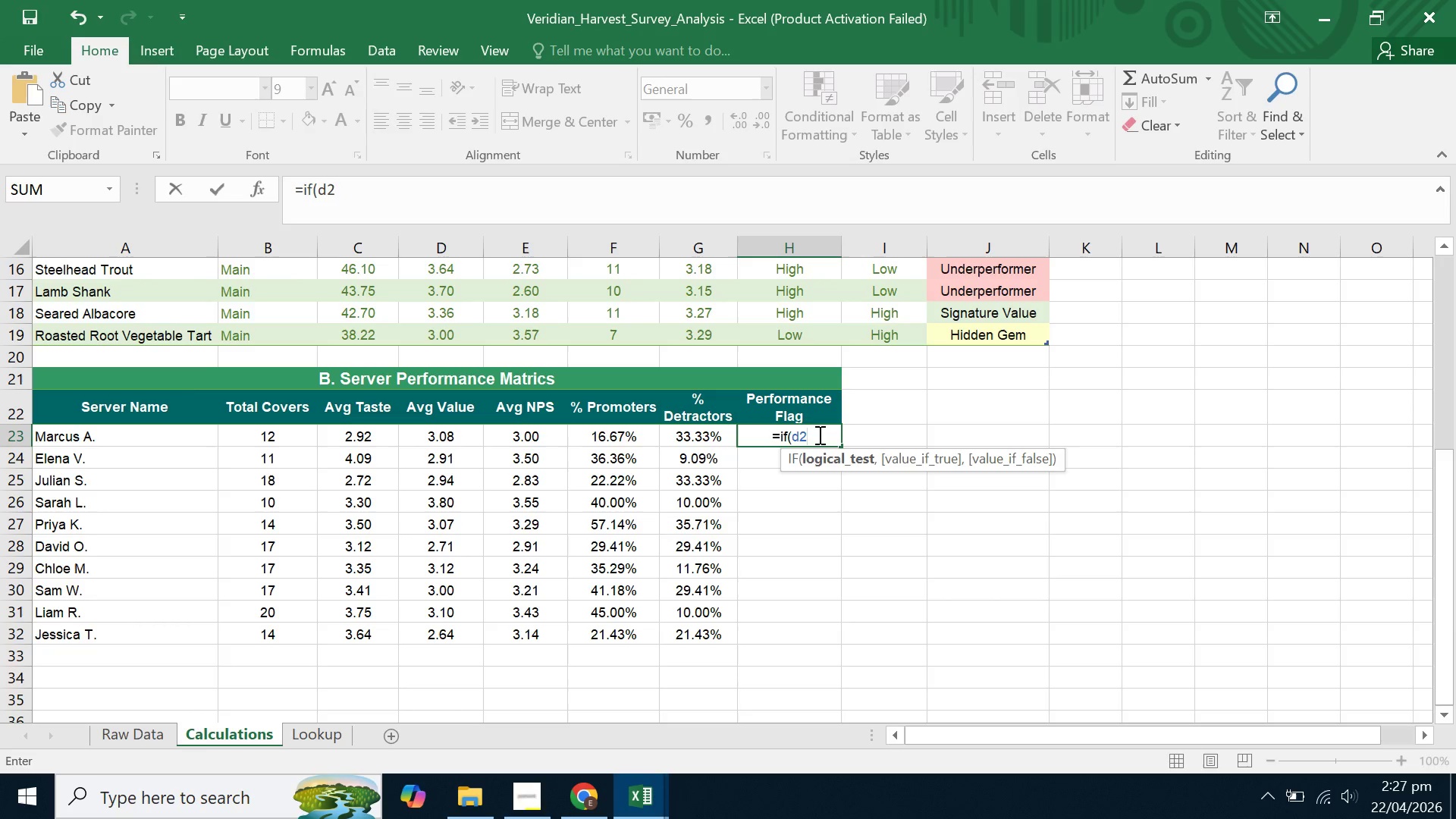 
wait(26.06)
 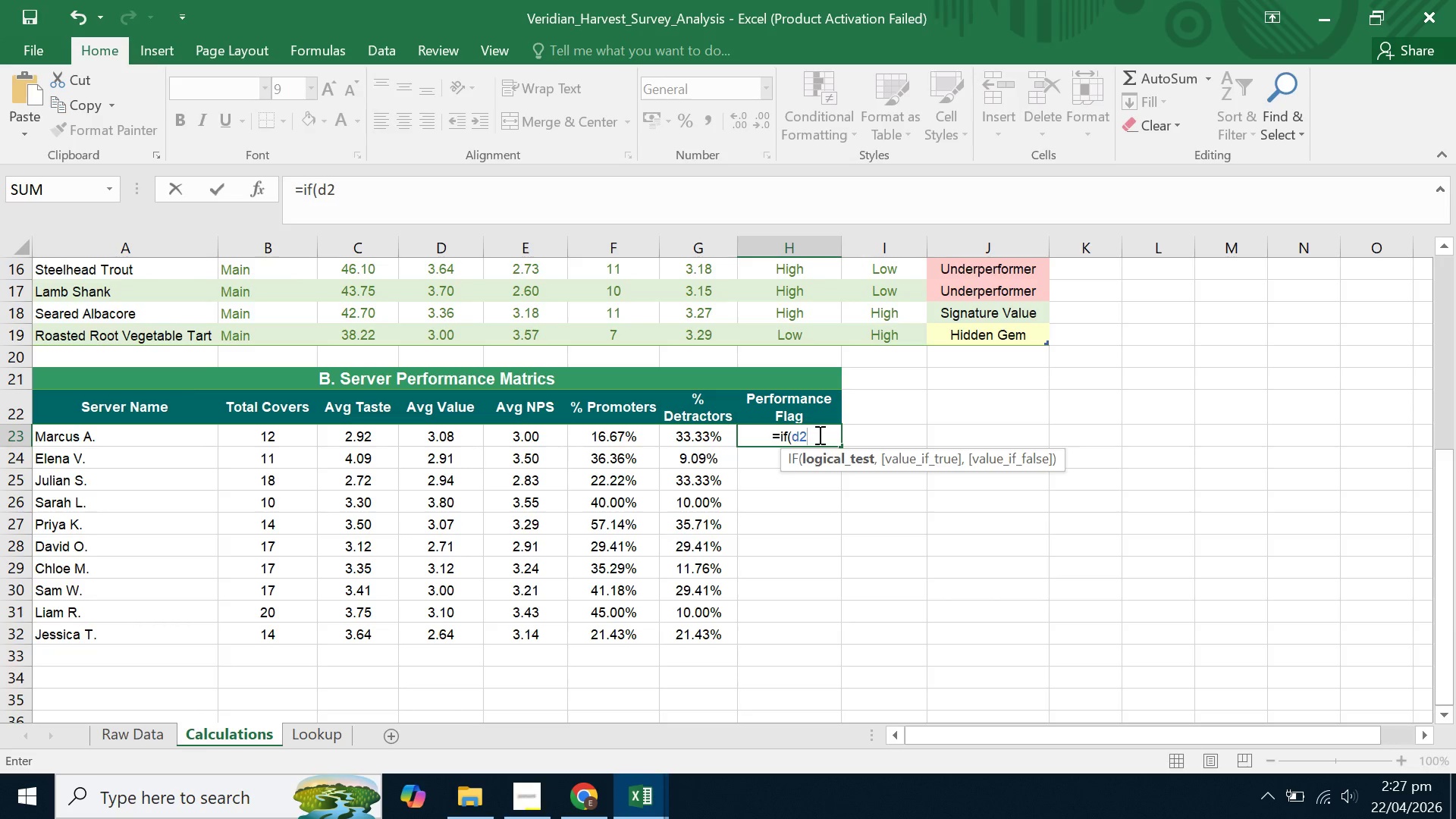 
key(4)
 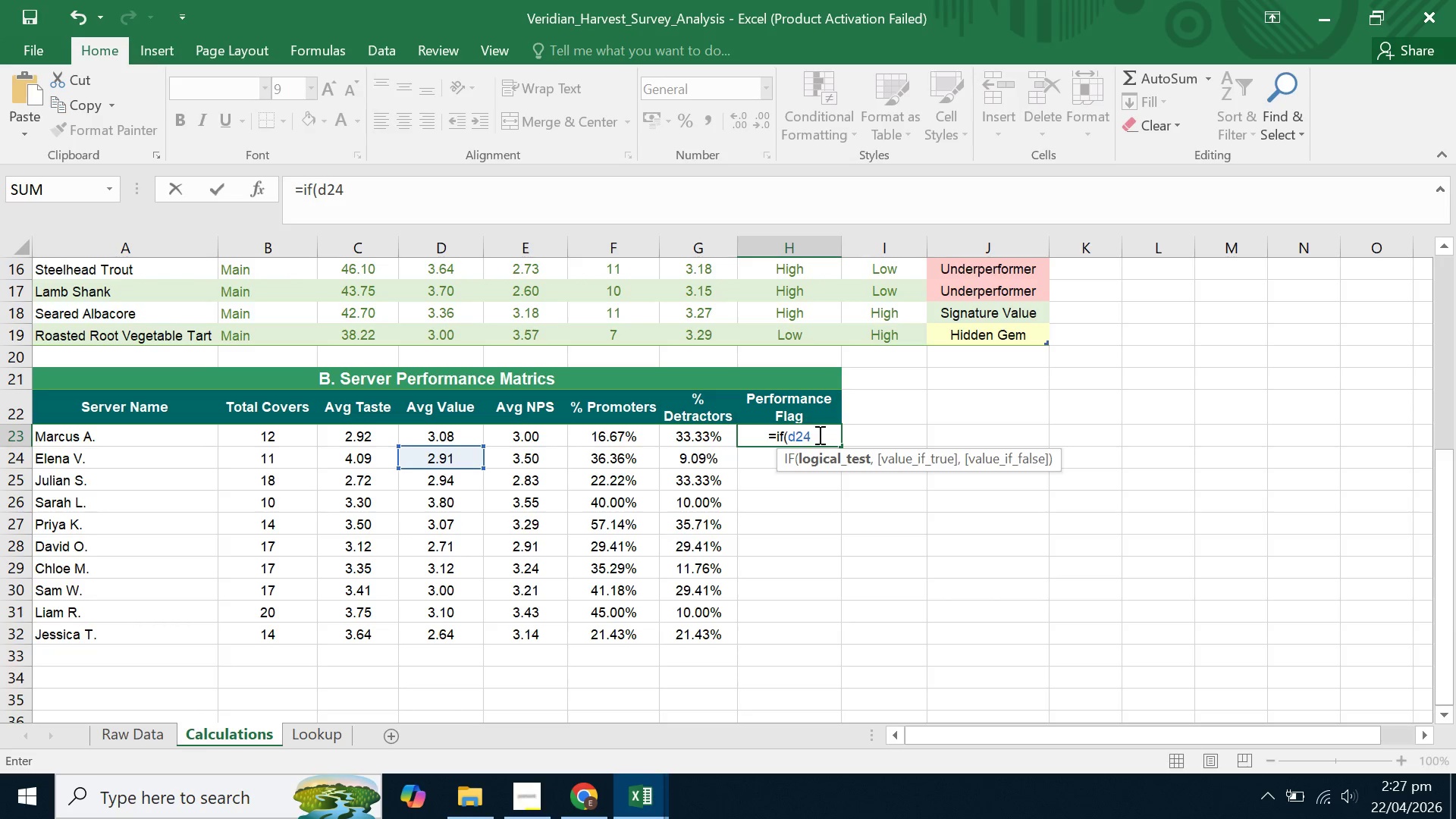 
key(Backspace)
 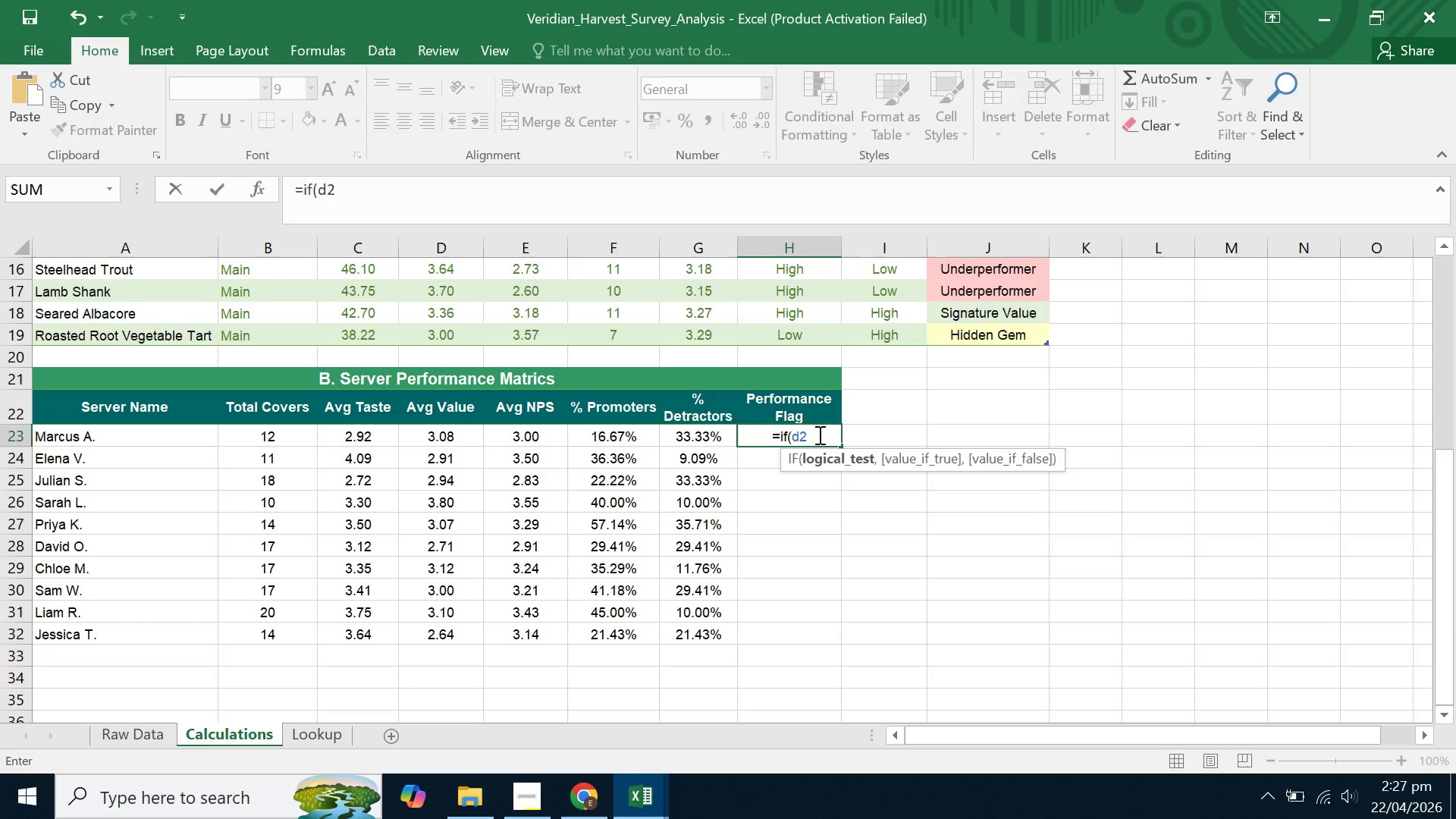 
key(2)
 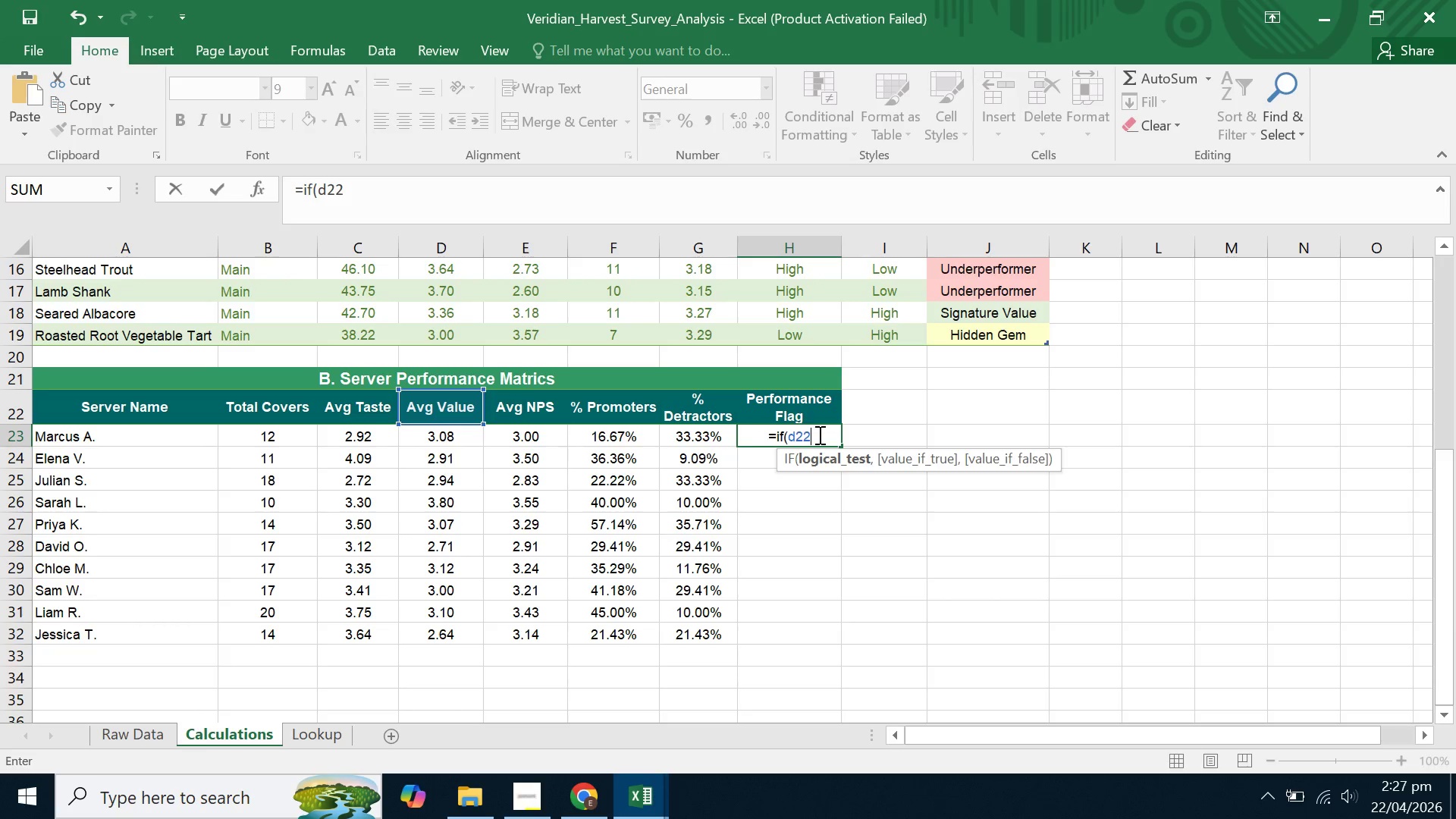 
key(Backspace)
 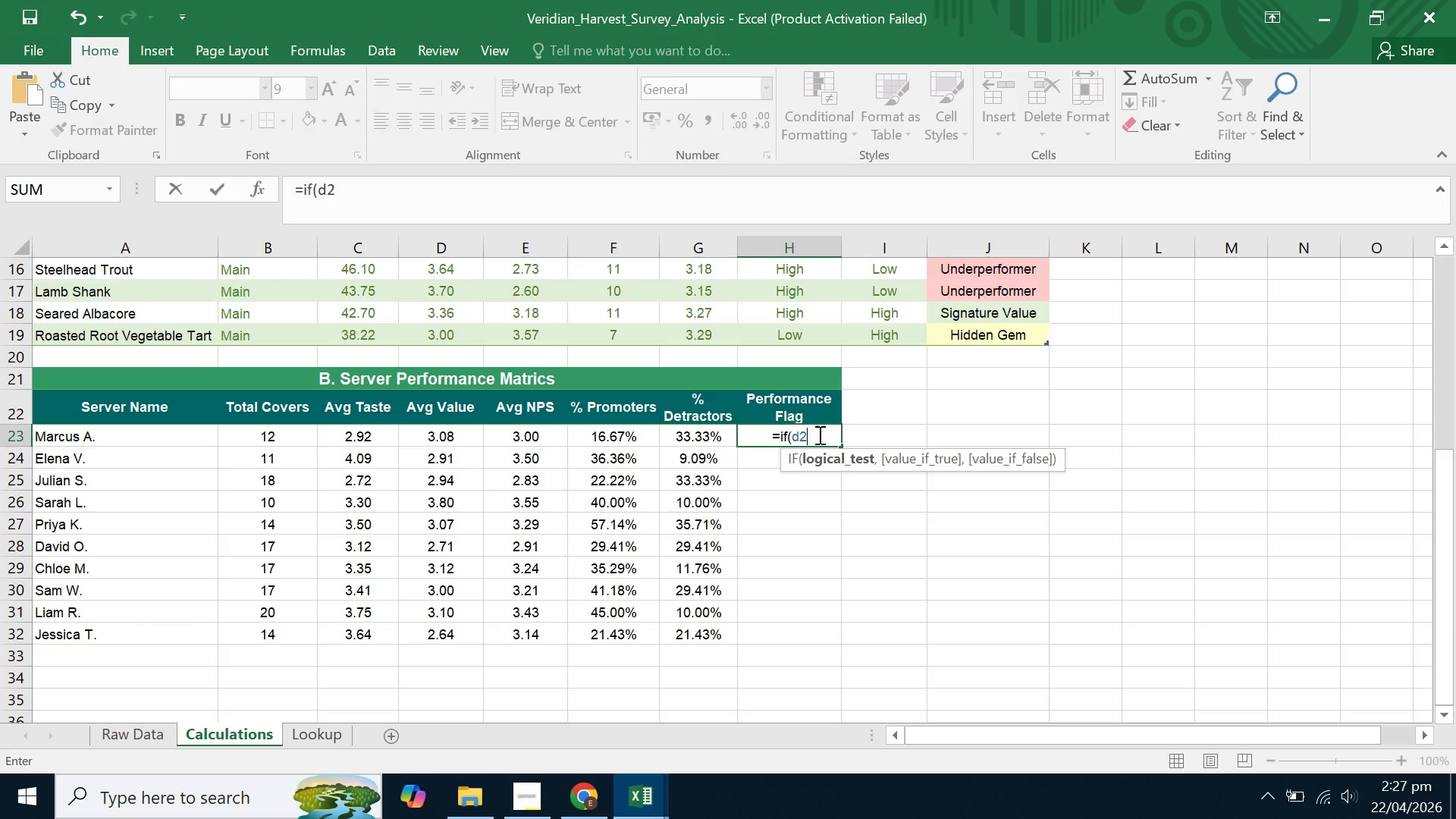 
key(3)
 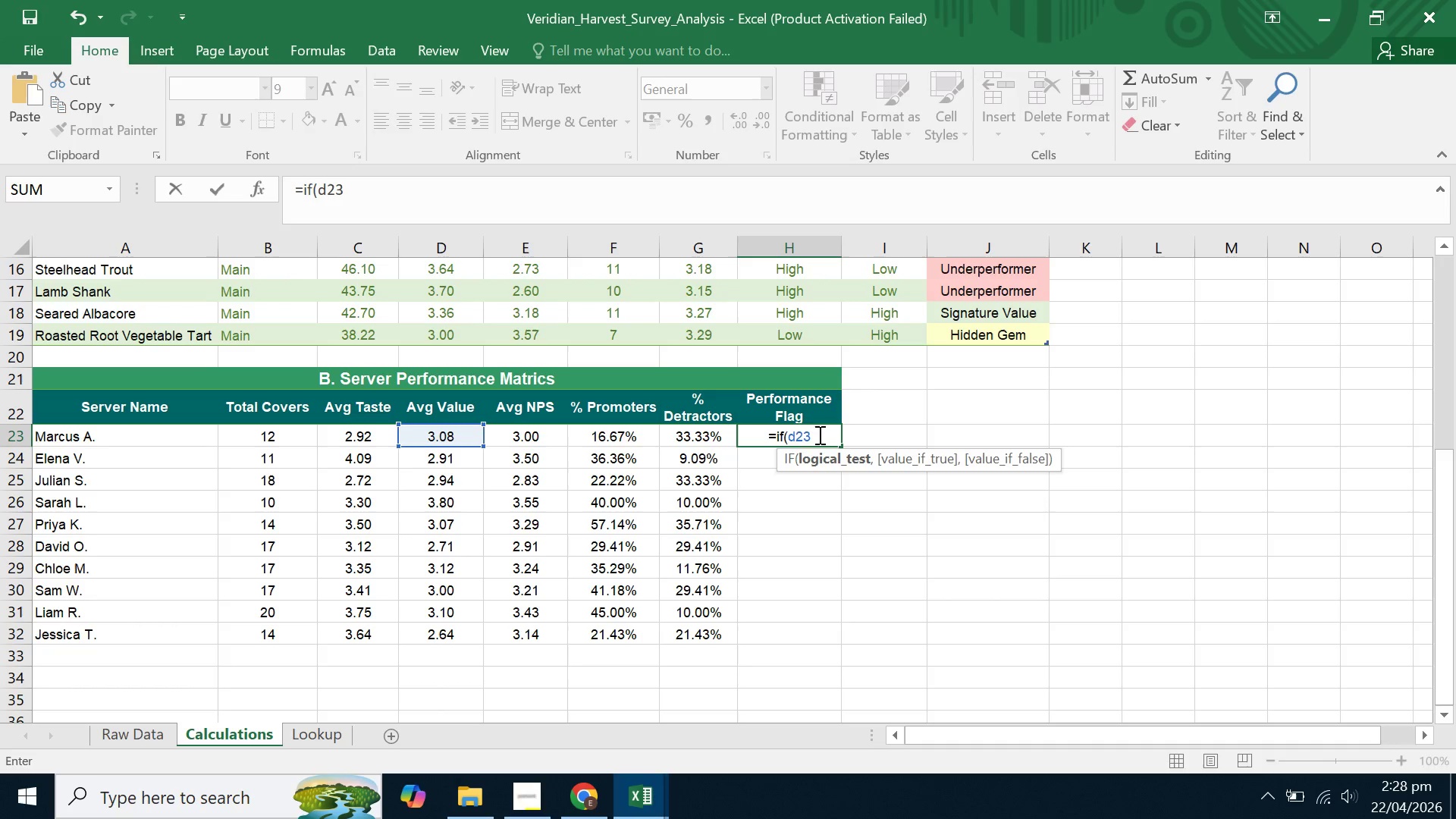 
key(Equal)
 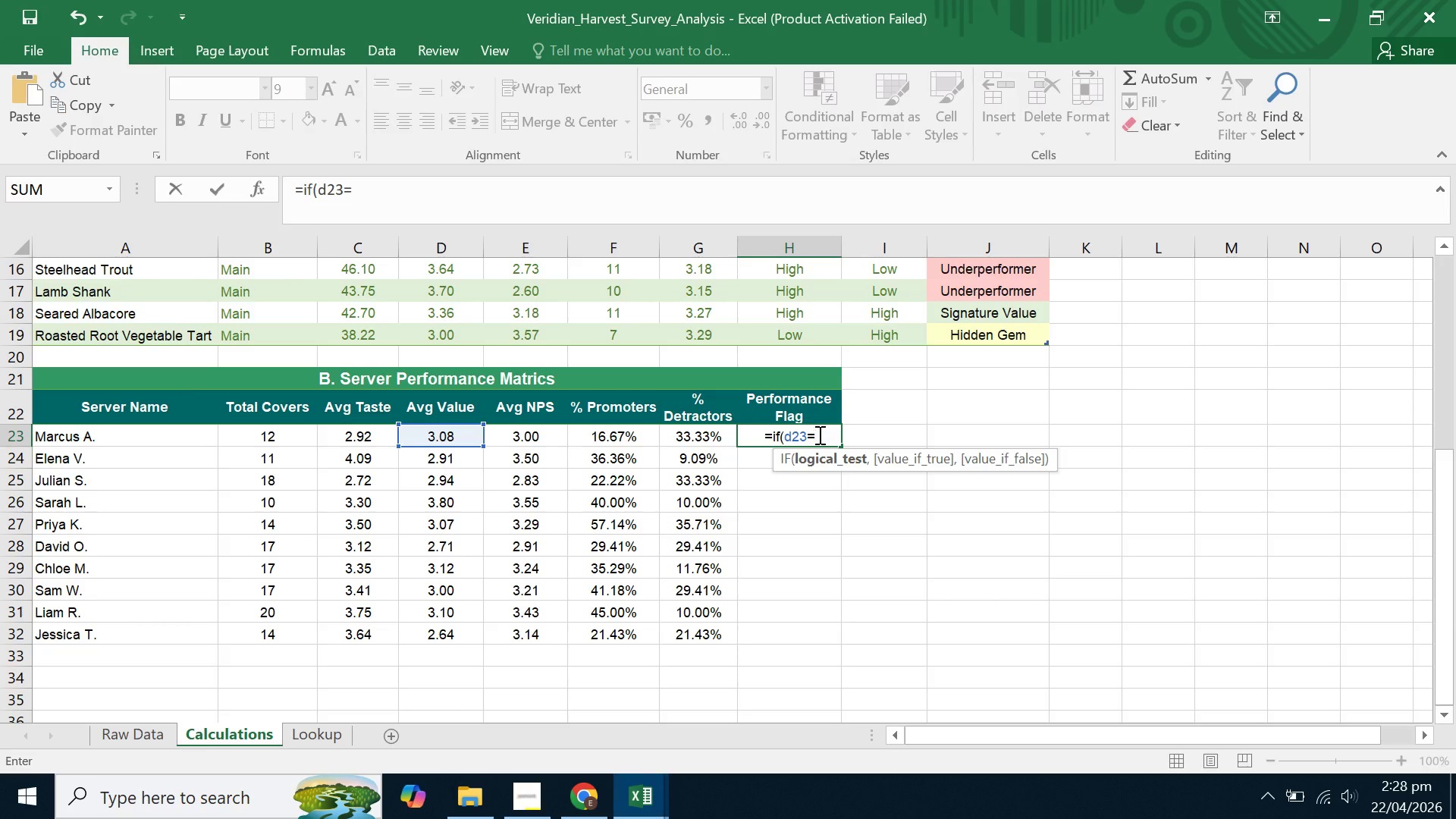 
key(Shift+Quote)
 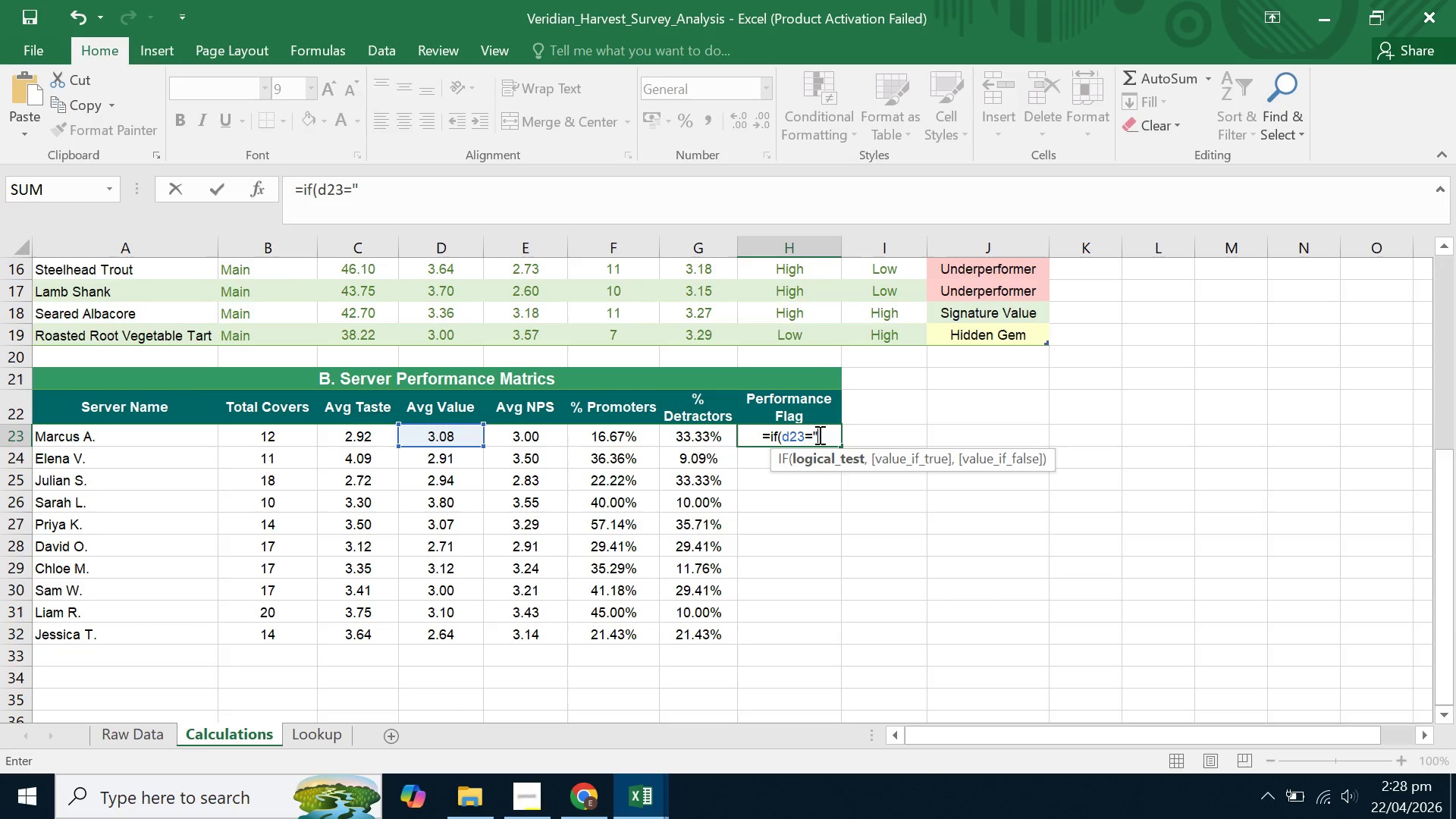 
key(Shift+Quote)
 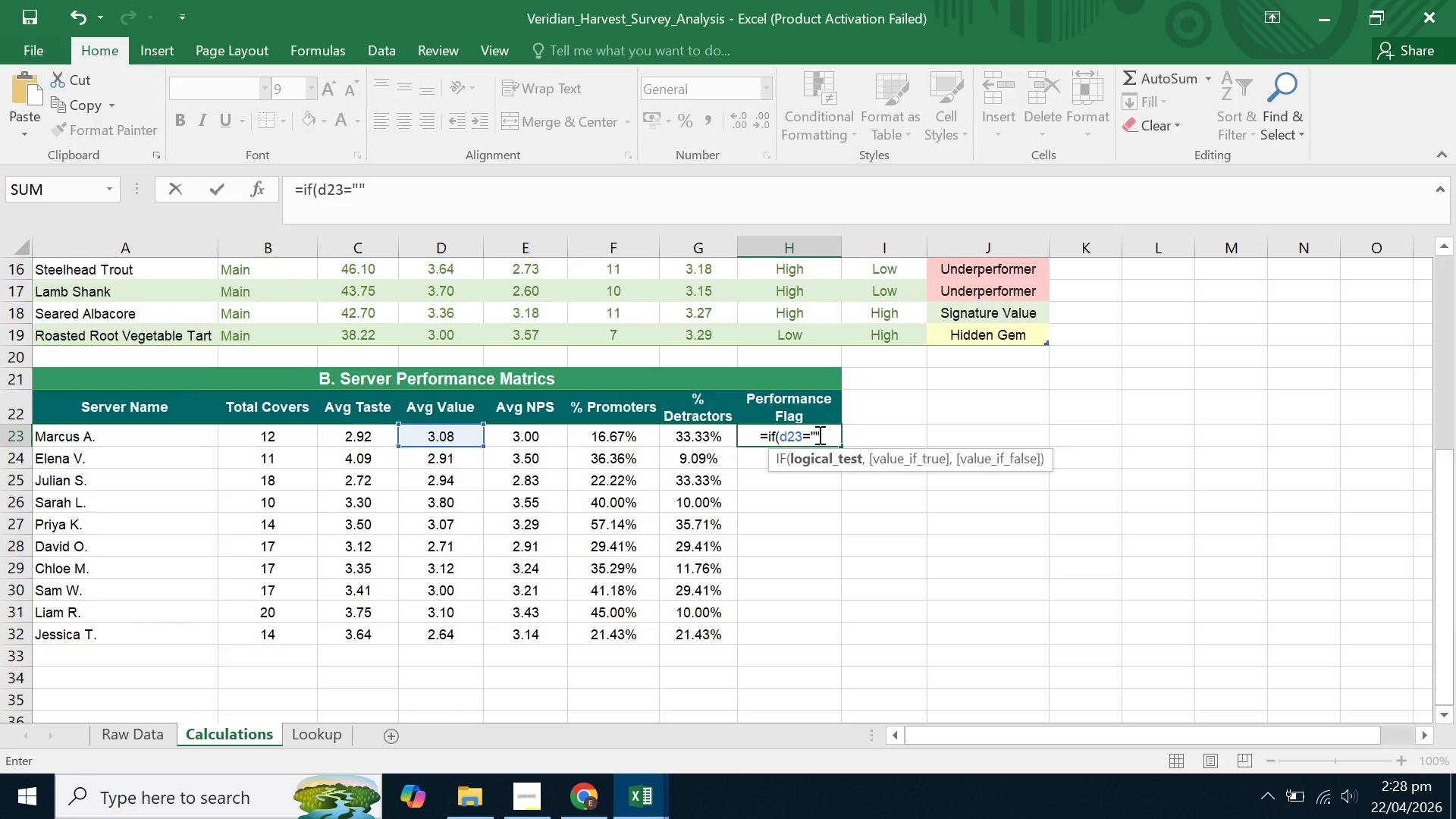 
key(Comma)
 